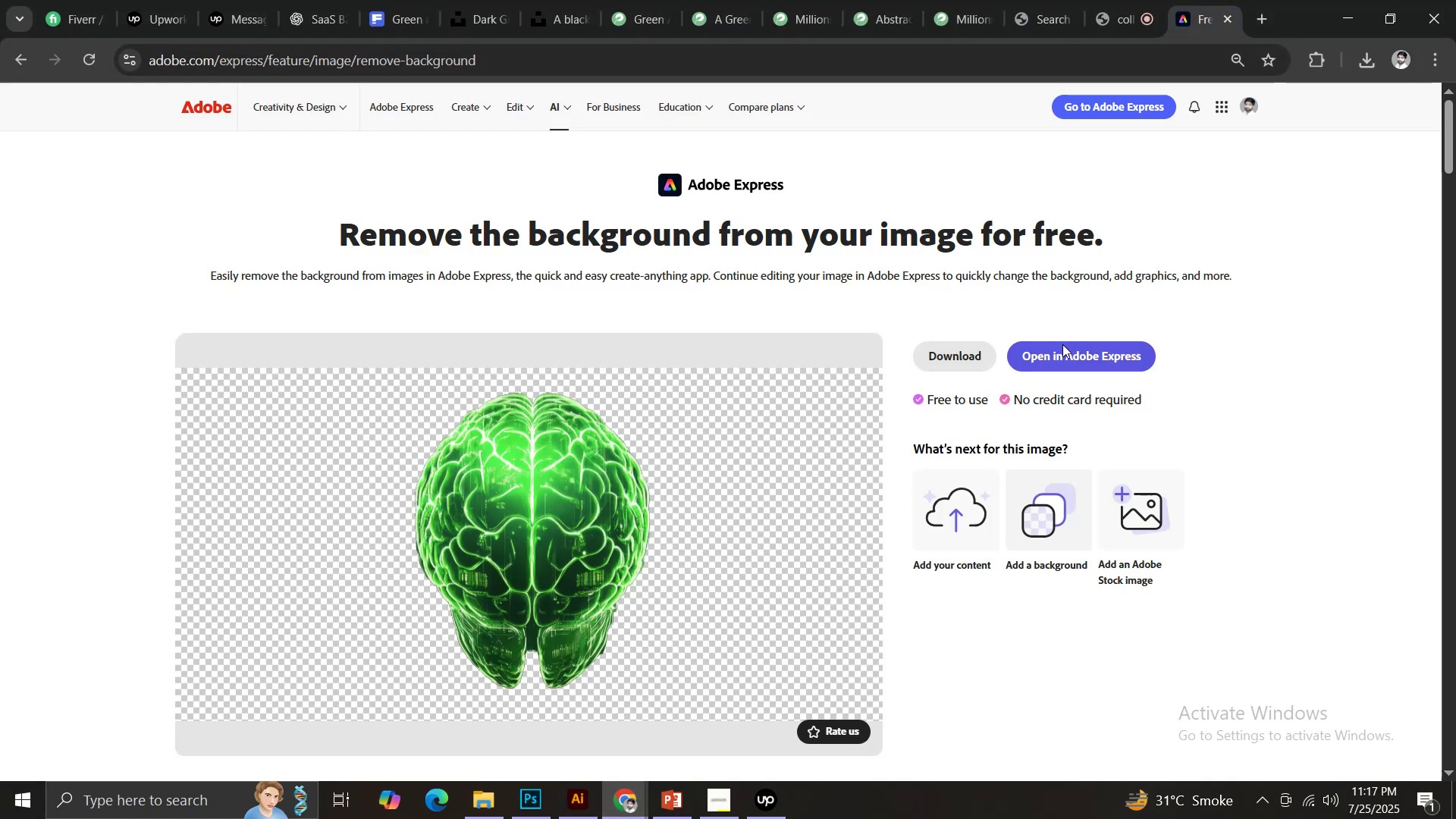 
left_click([950, 356])
 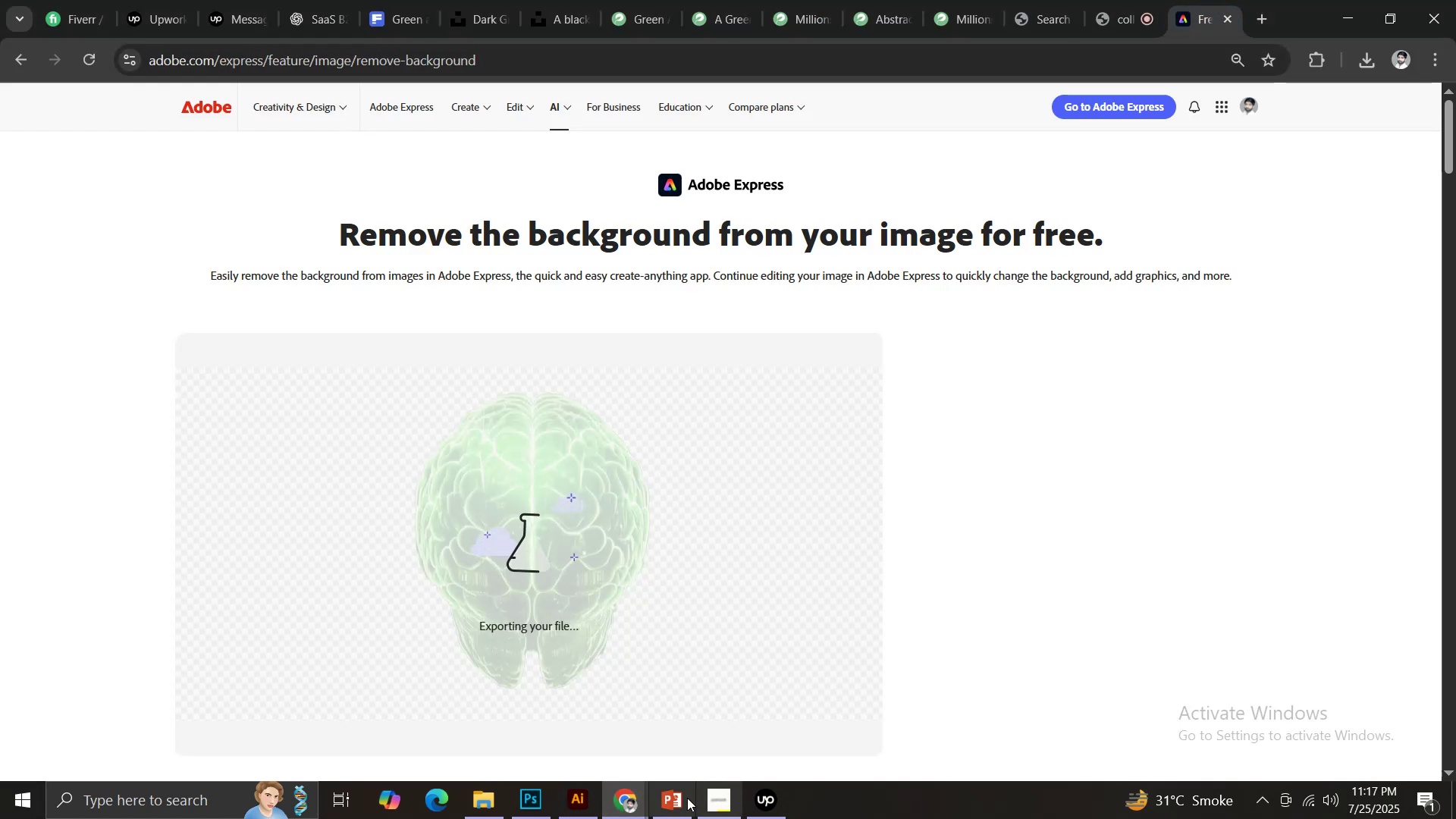 
left_click([683, 795])
 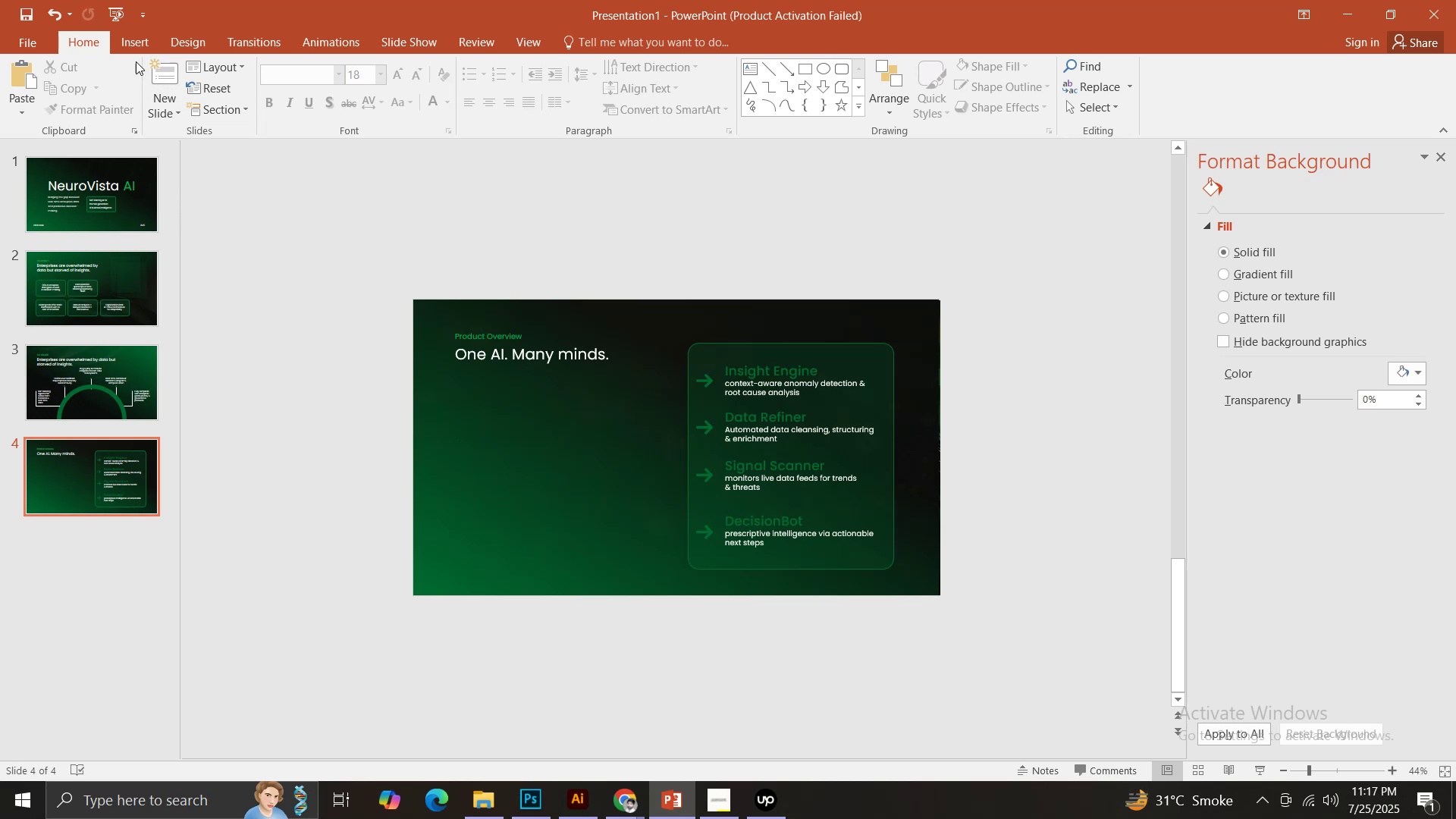 
left_click([130, 44])
 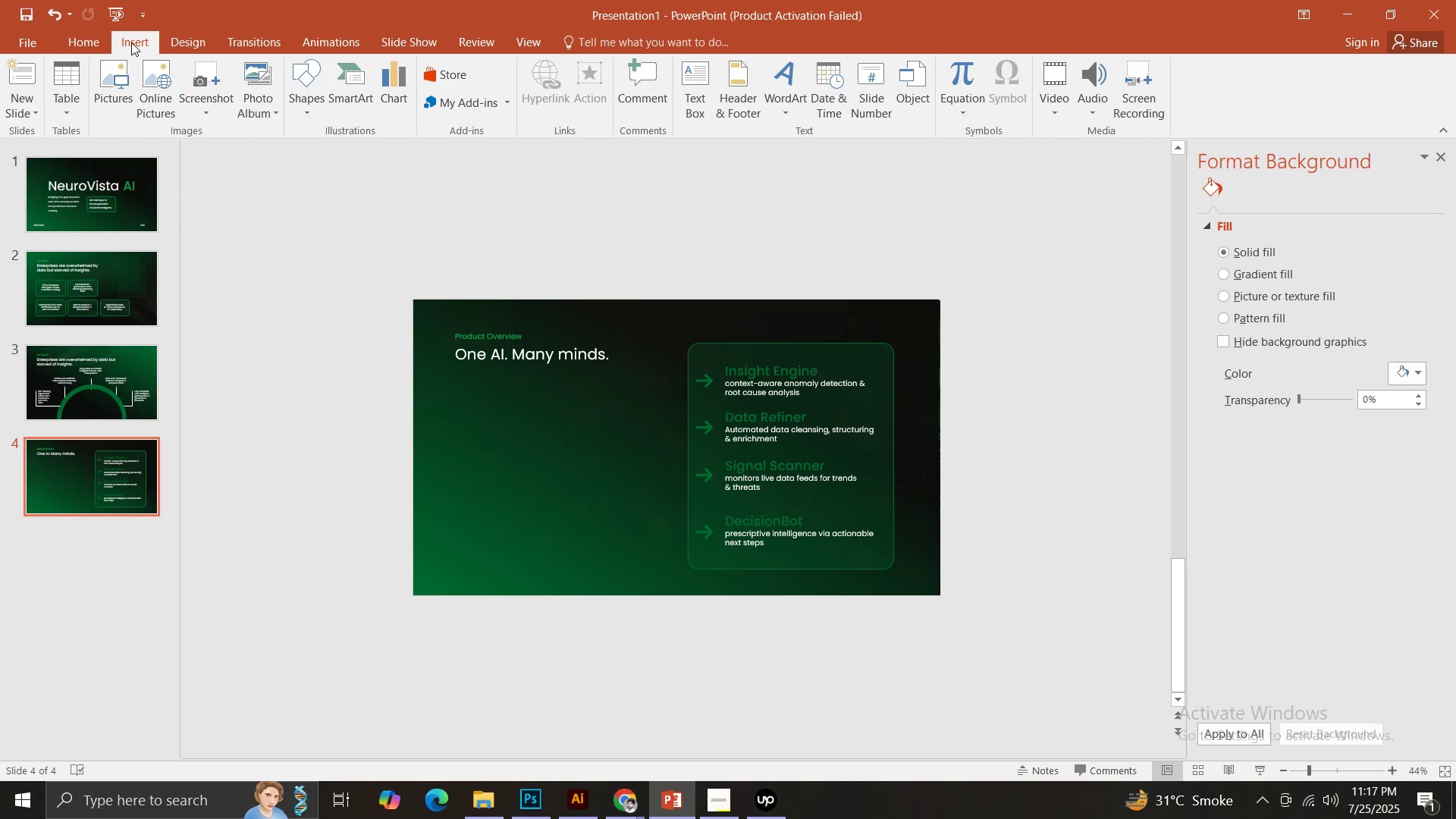 
left_click([115, 74])
 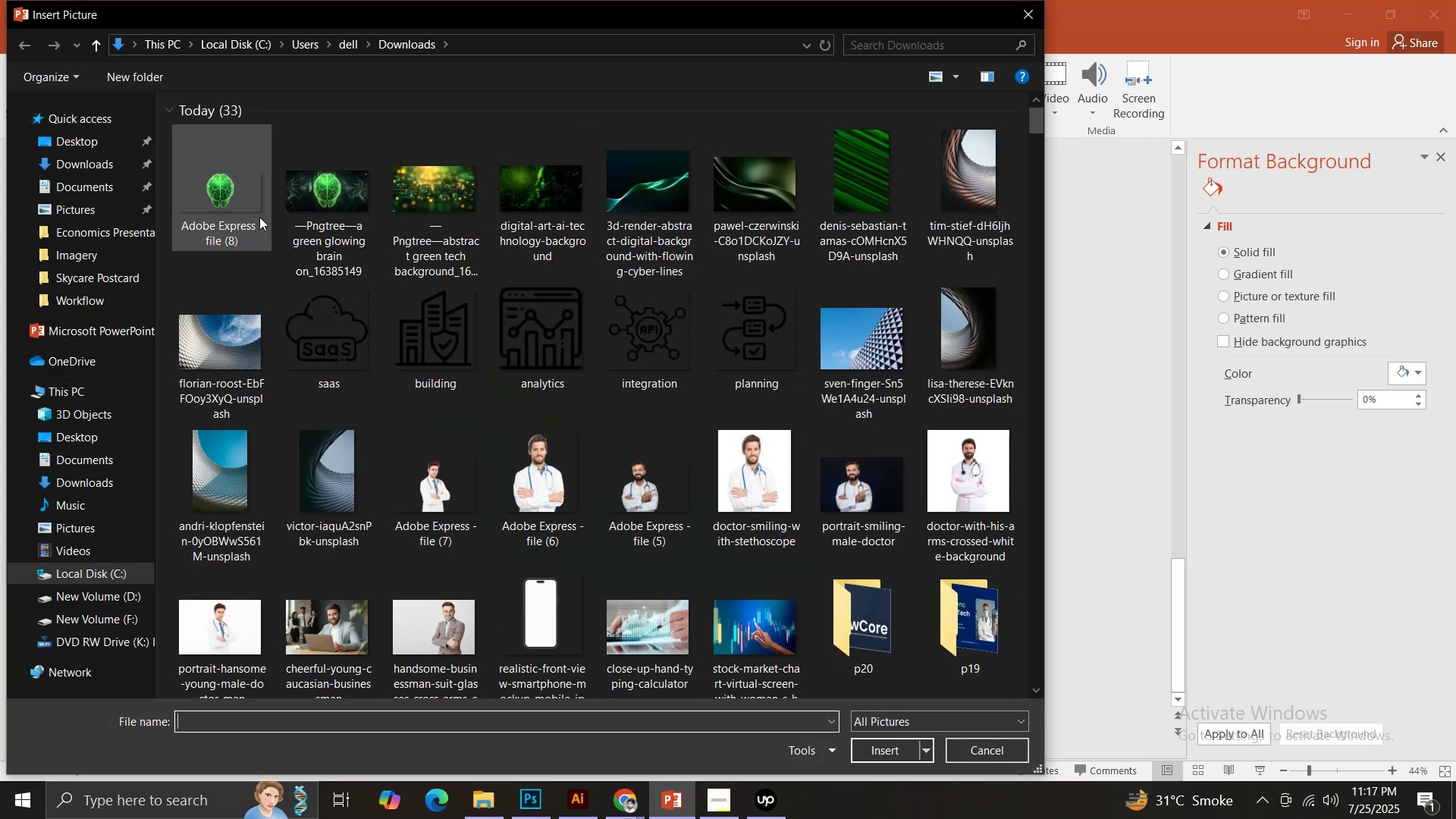 
double_click([236, 202])
 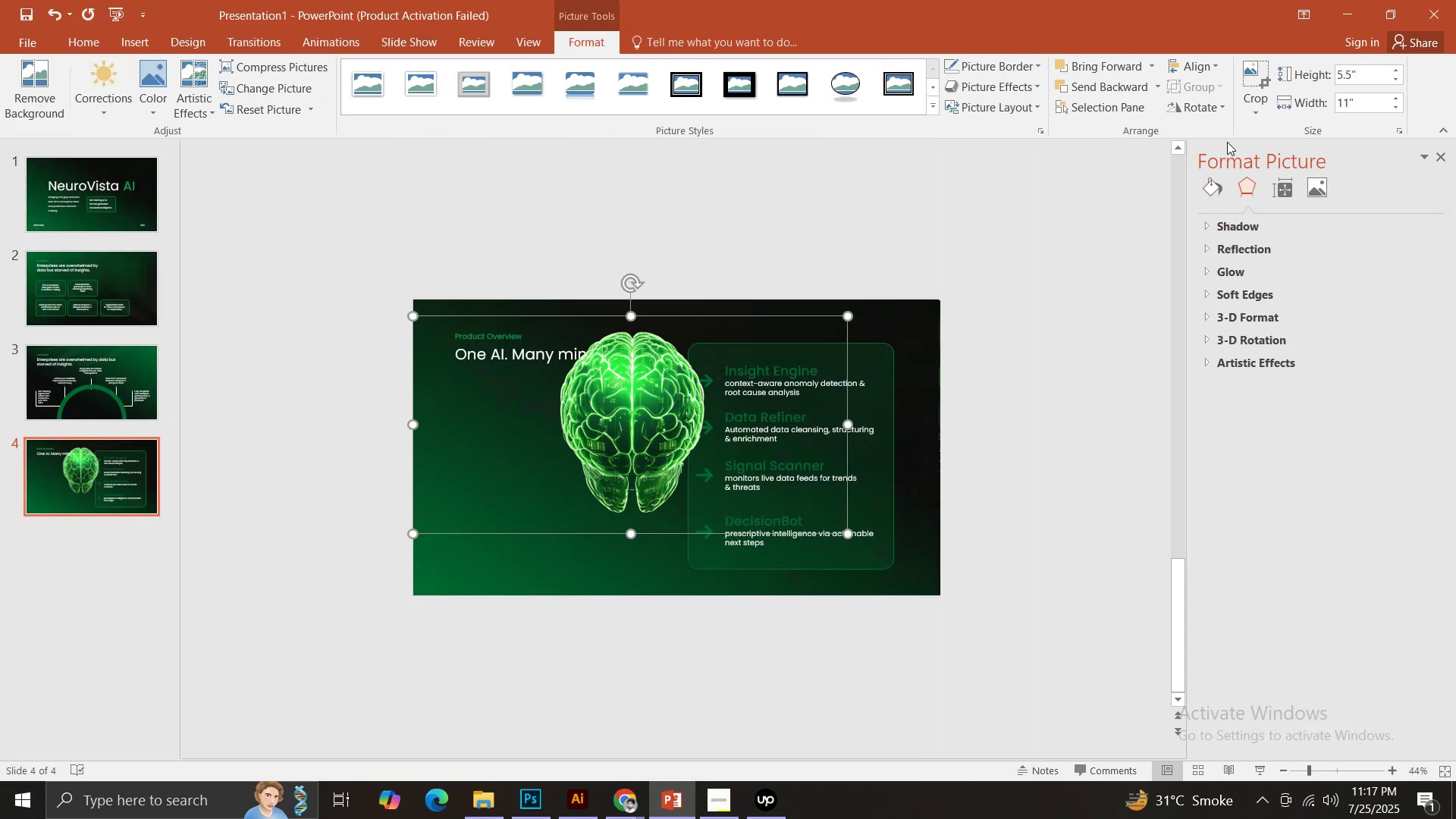 
double_click([1265, 132])
 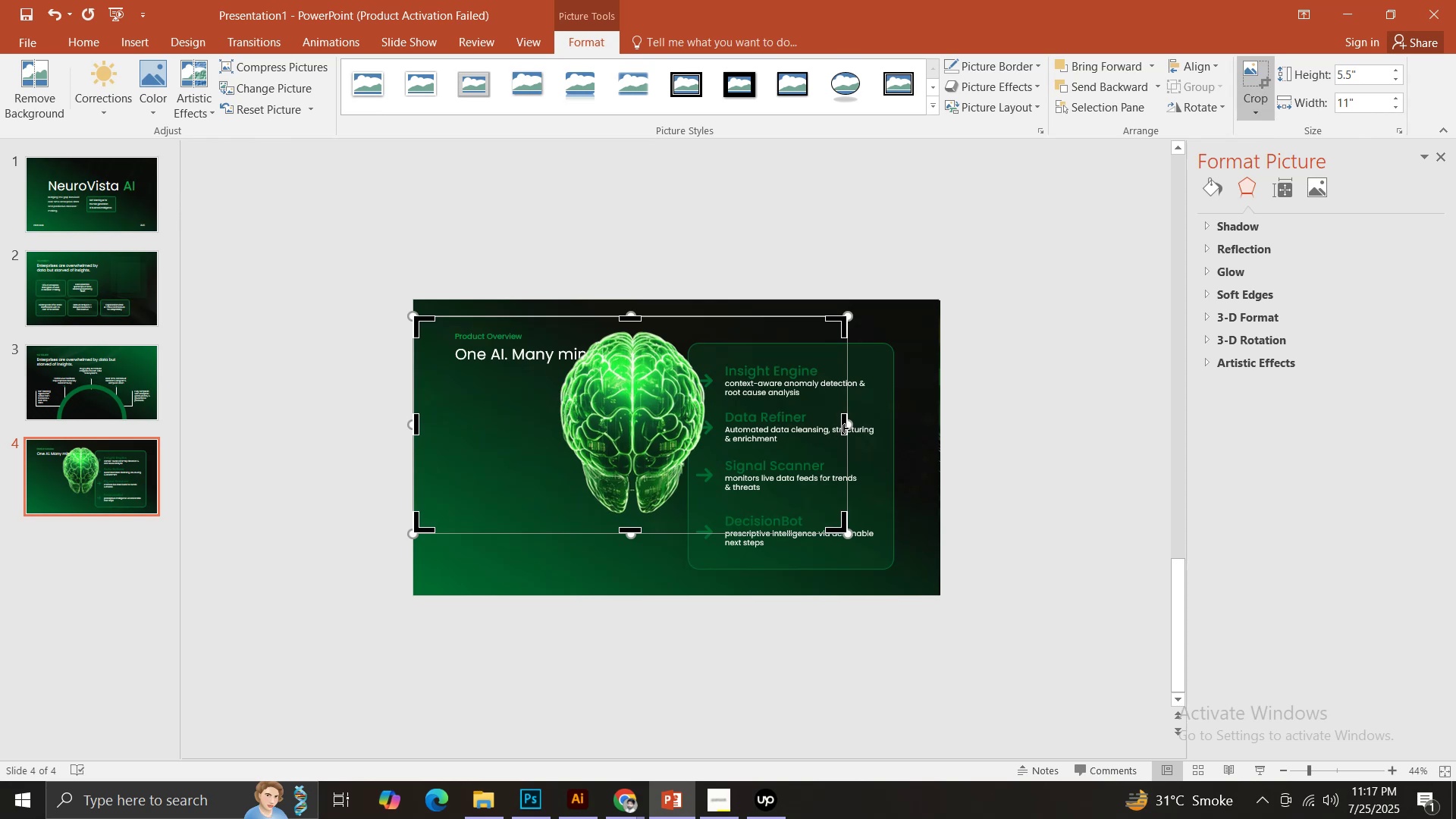 
left_click_drag(start_coordinate=[845, 425], to_coordinate=[715, 423])
 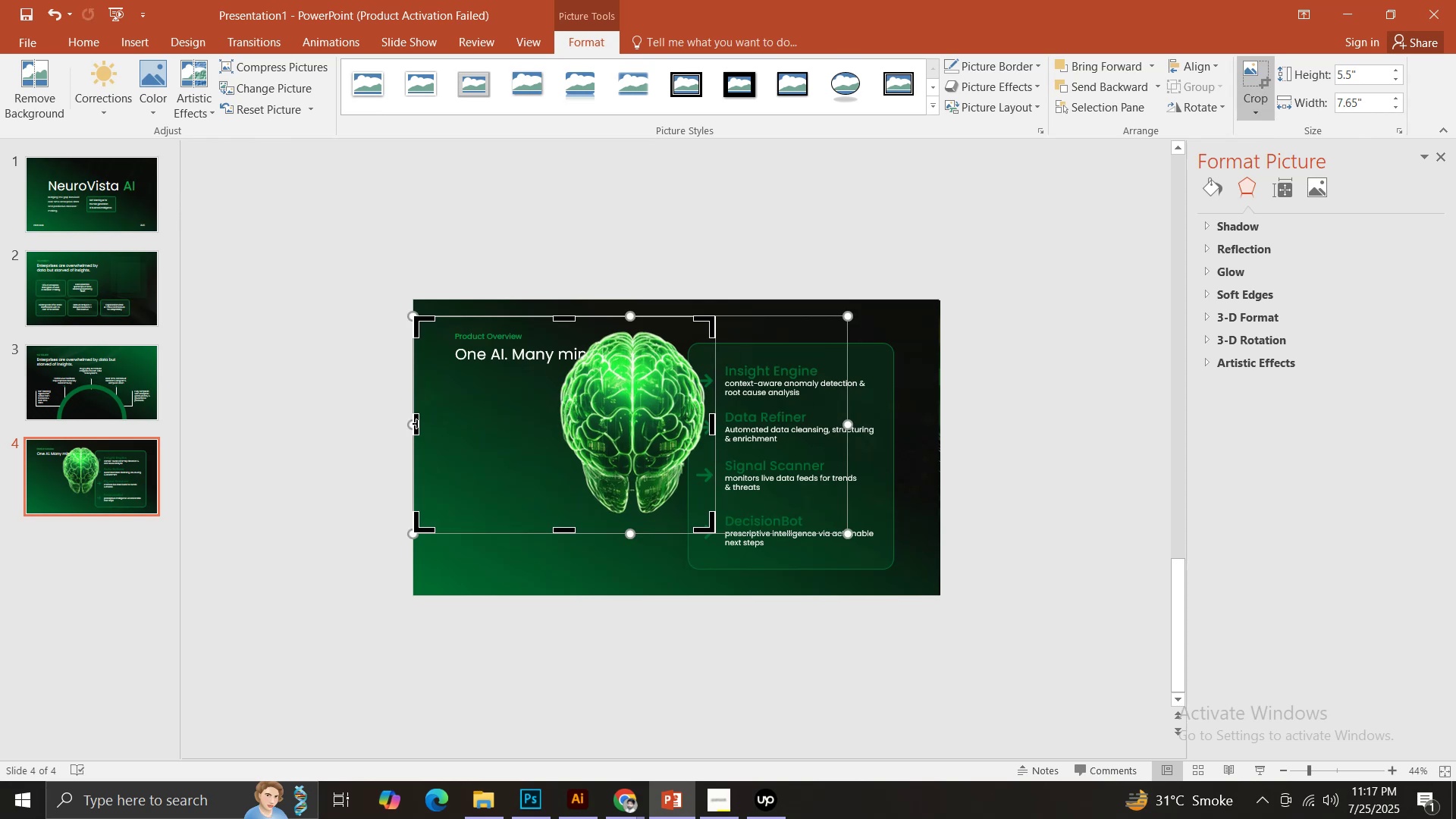 
left_click_drag(start_coordinate=[417, 422], to_coordinate=[554, 430])
 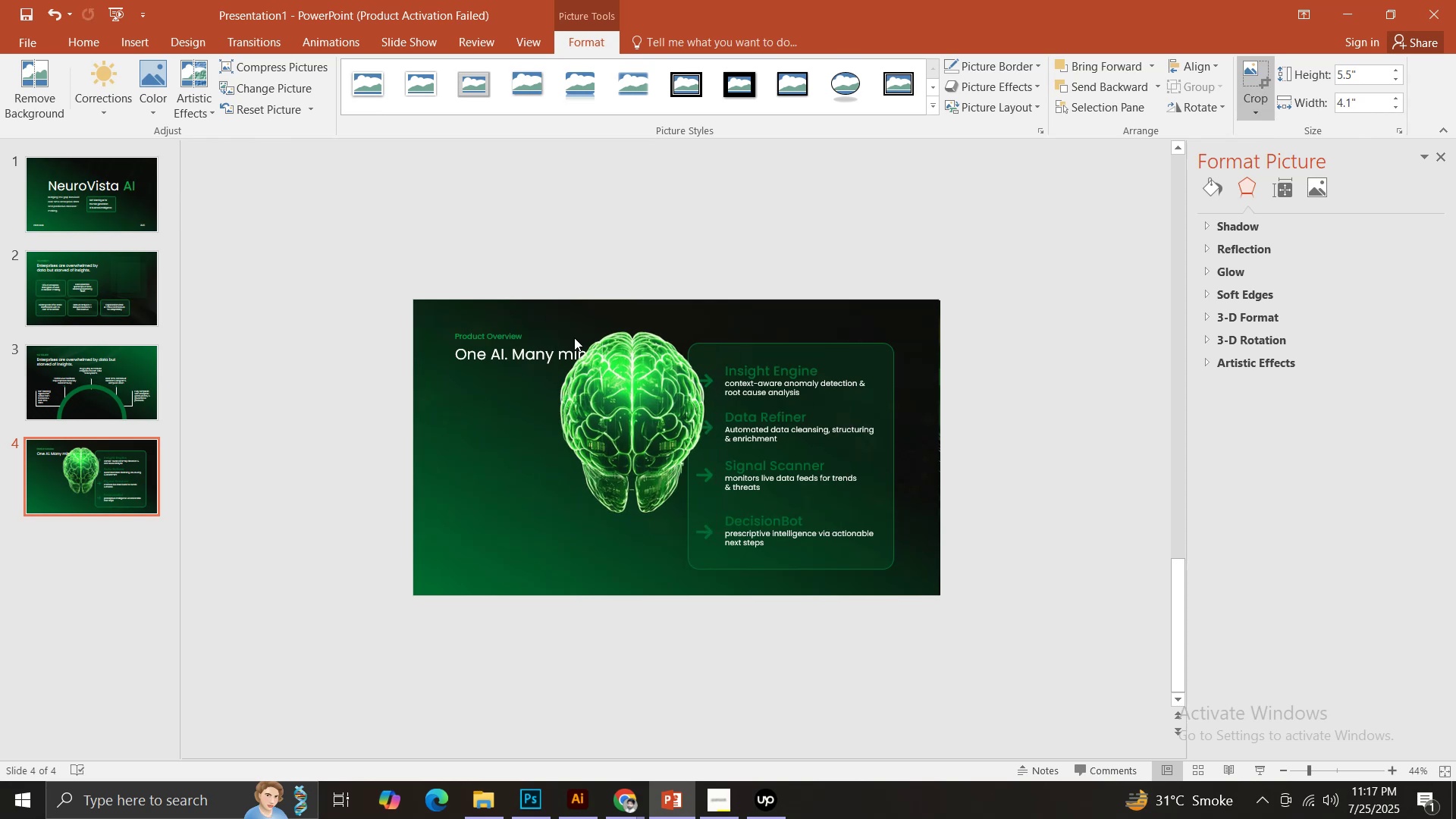 
double_click([595, 391])
 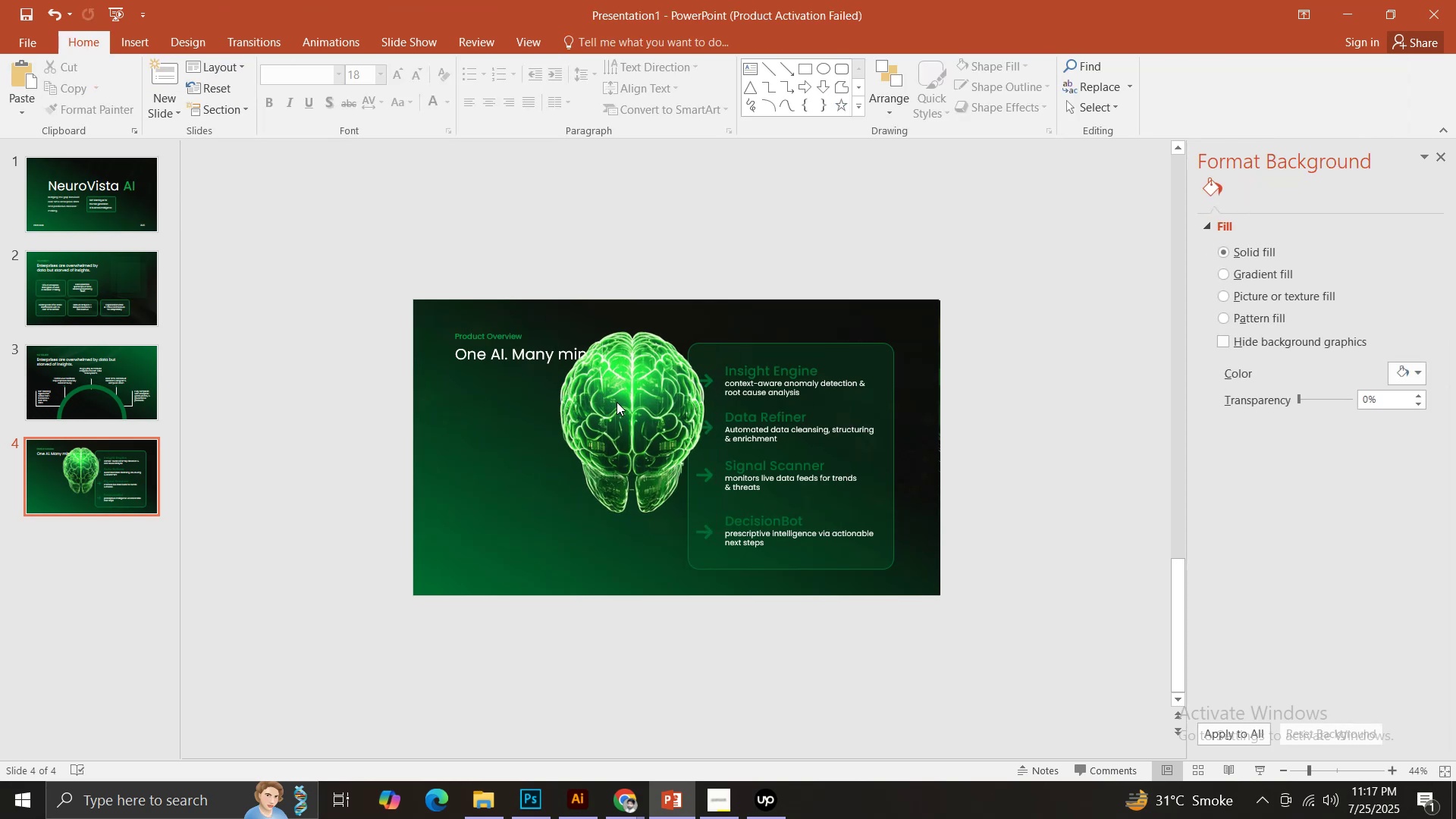 
left_click_drag(start_coordinate=[617, 401], to_coordinate=[511, 456])
 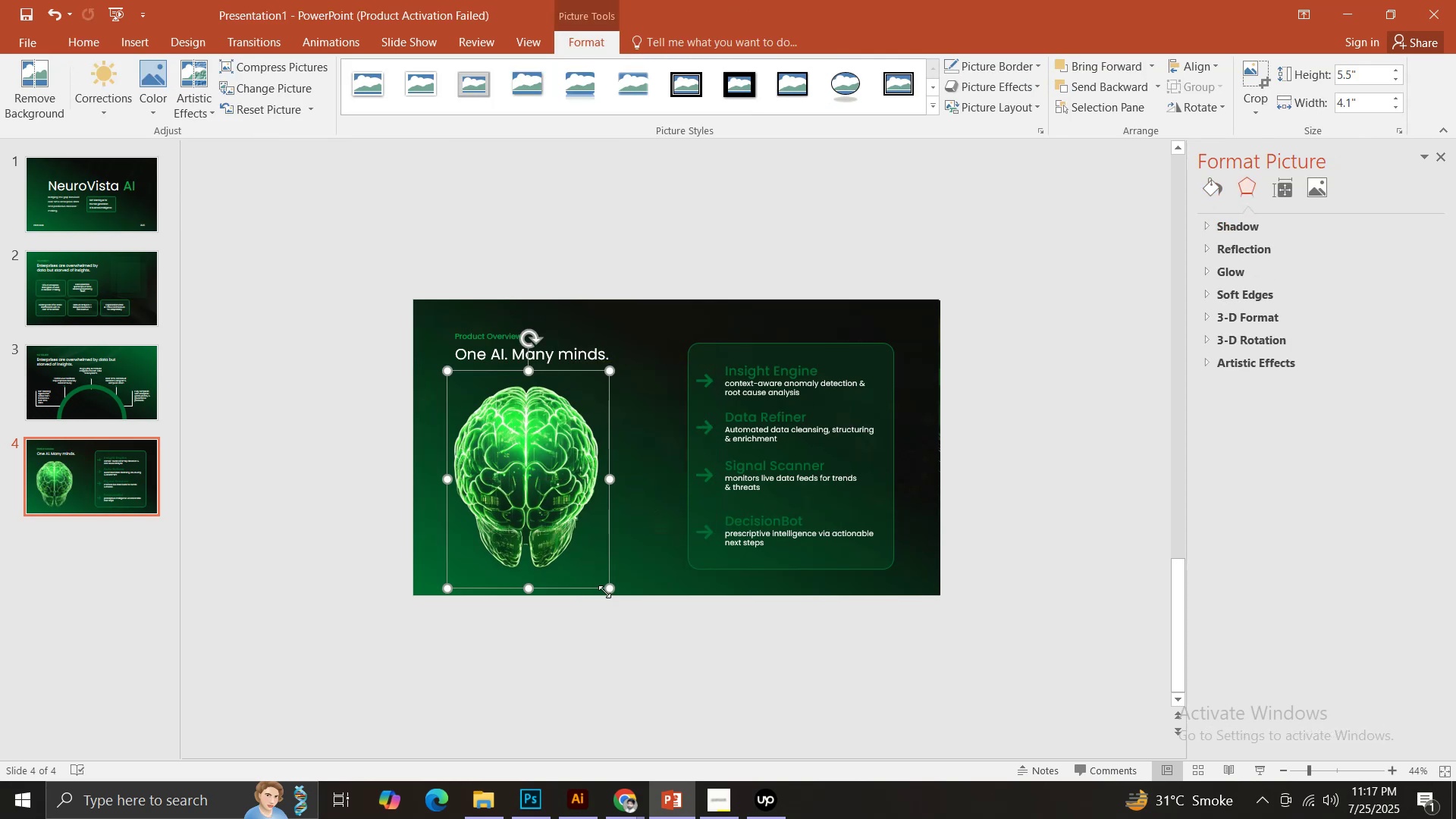 
left_click_drag(start_coordinate=[610, 592], to_coordinate=[712, 686])
 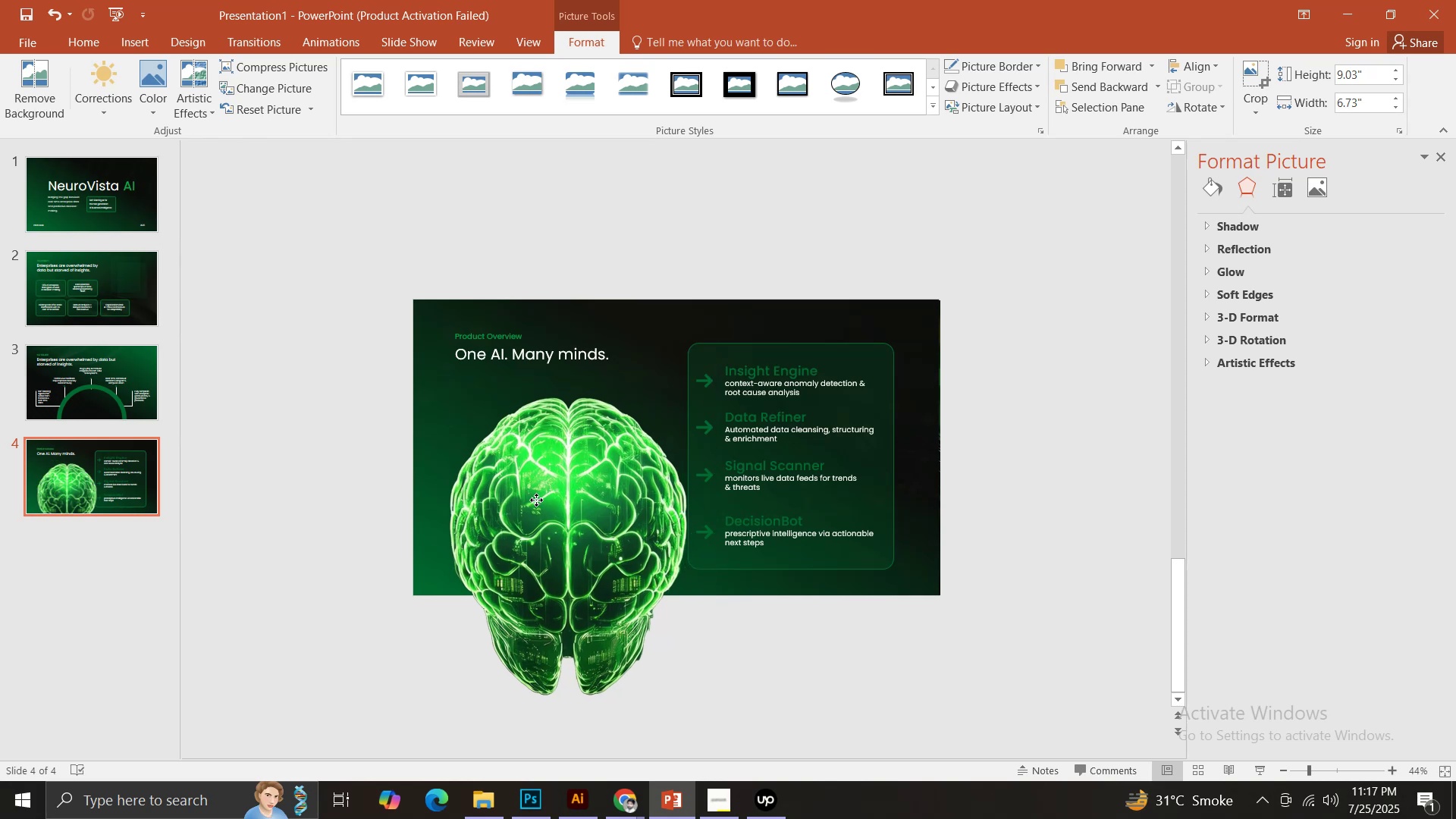 
hold_key(key=ShiftLeft, duration=1.1)
 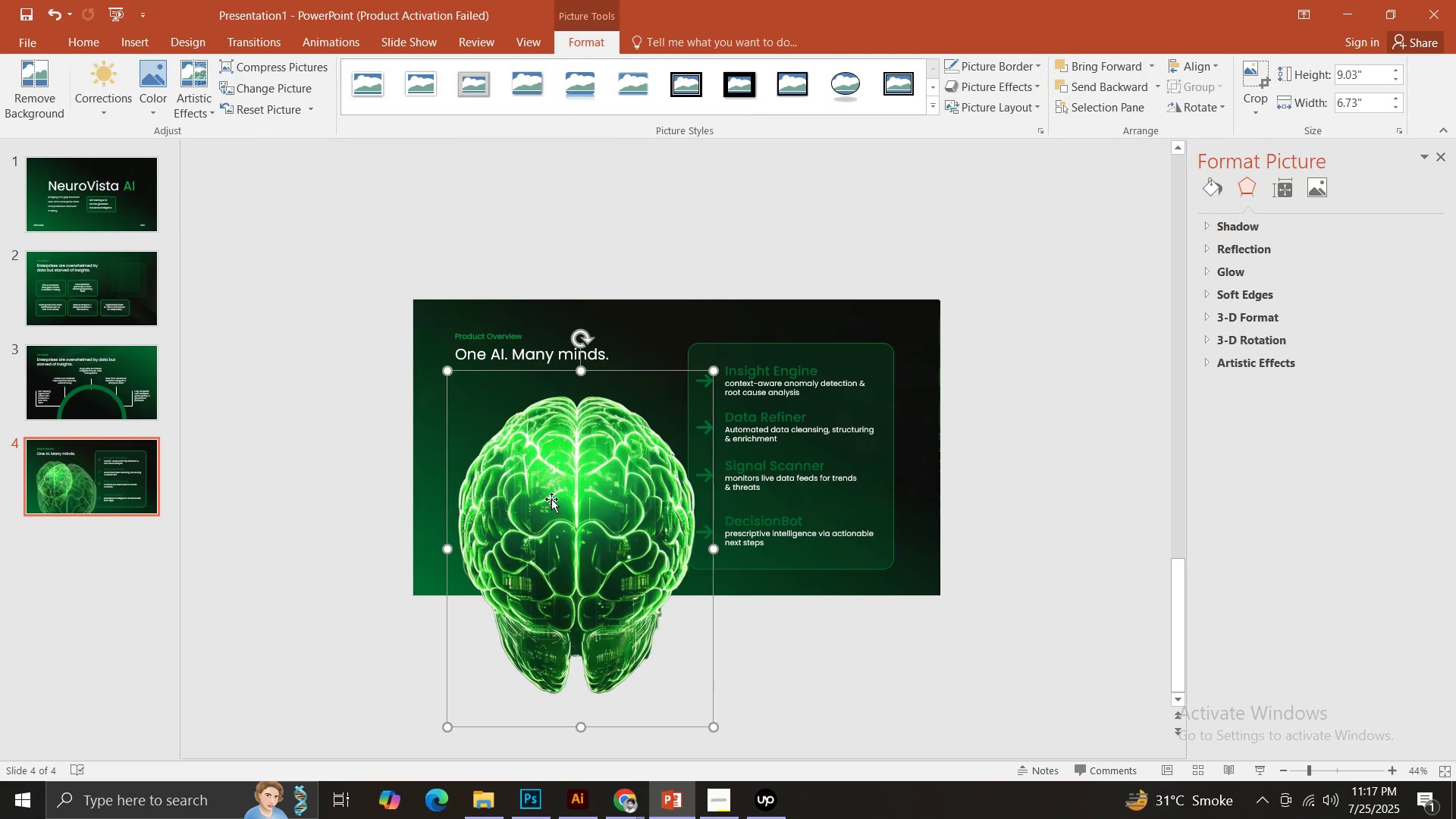 
left_click_drag(start_coordinate=[551, 498], to_coordinate=[502, 495])
 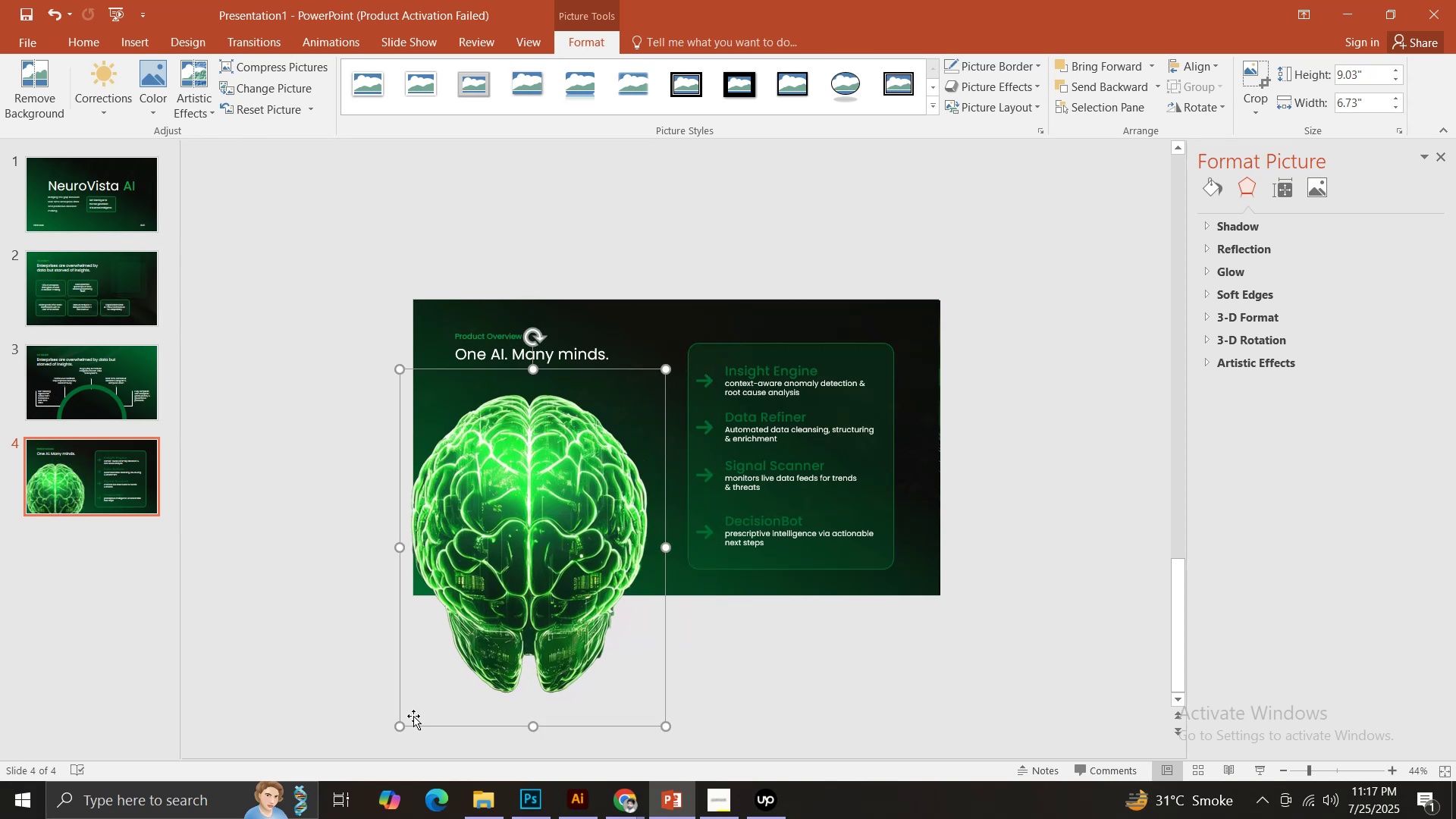 
left_click_drag(start_coordinate=[397, 730], to_coordinate=[381, 737])
 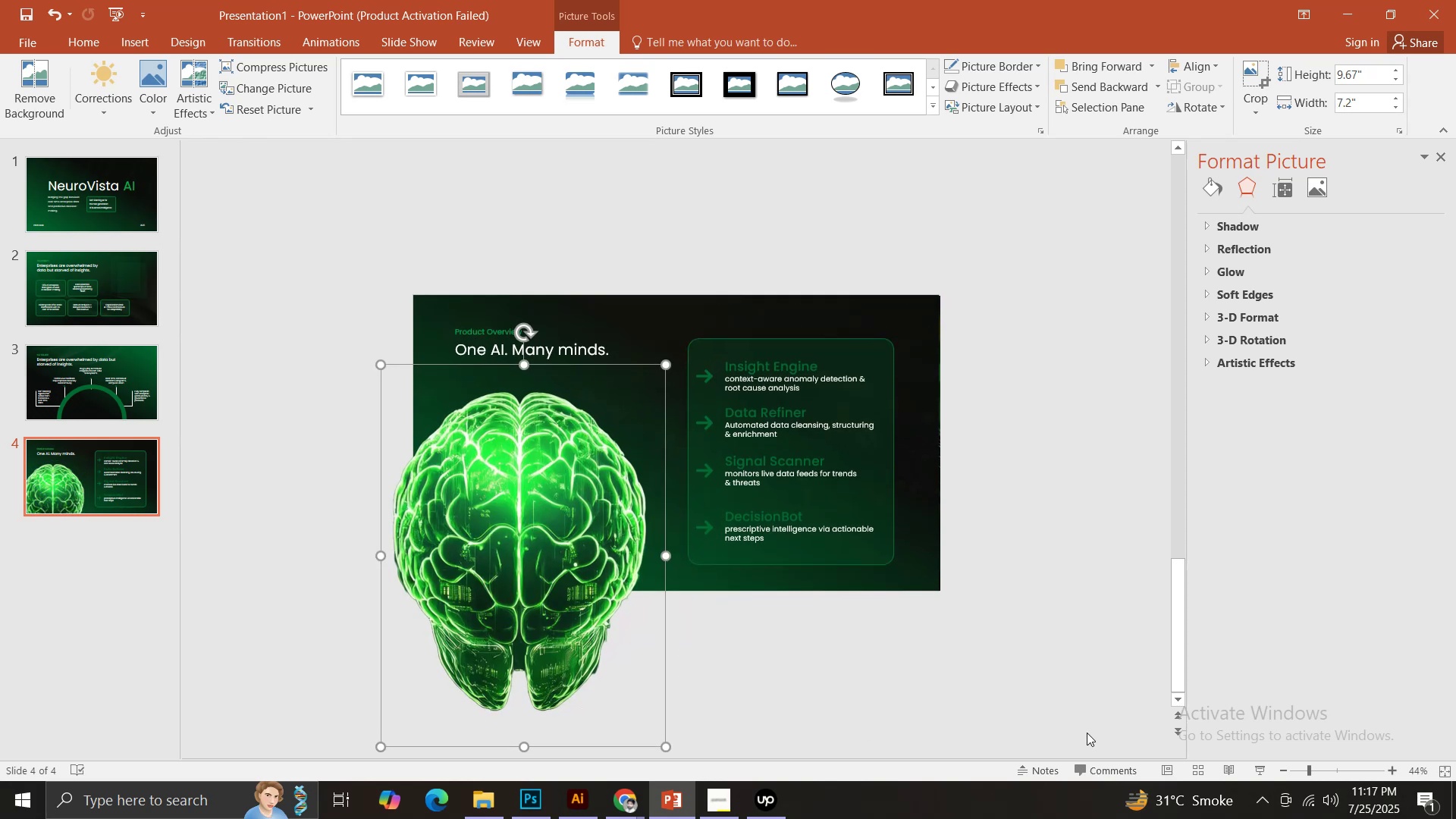 
hold_key(key=ShiftLeft, duration=0.53)
 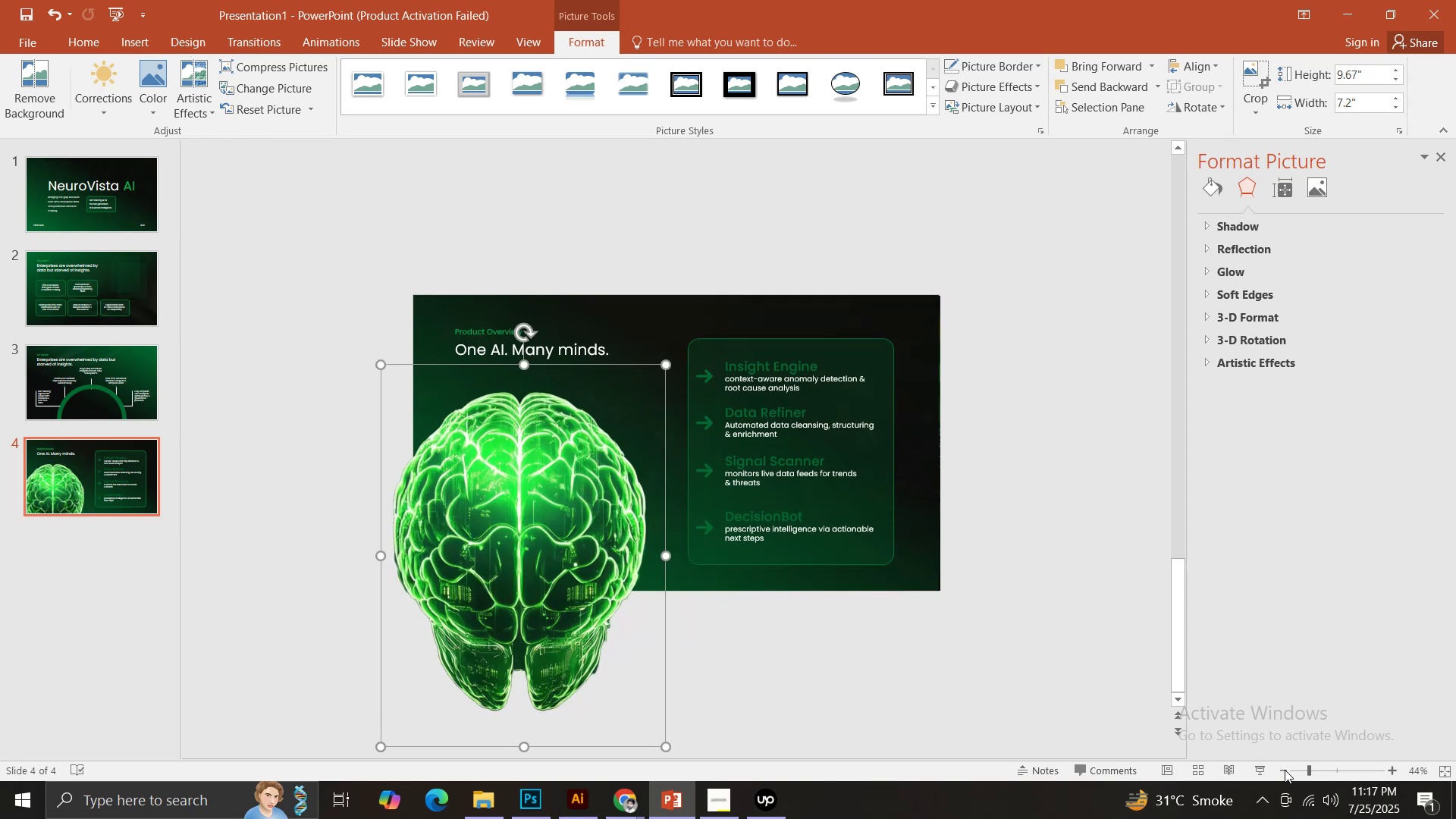 
double_click([1285, 770])
 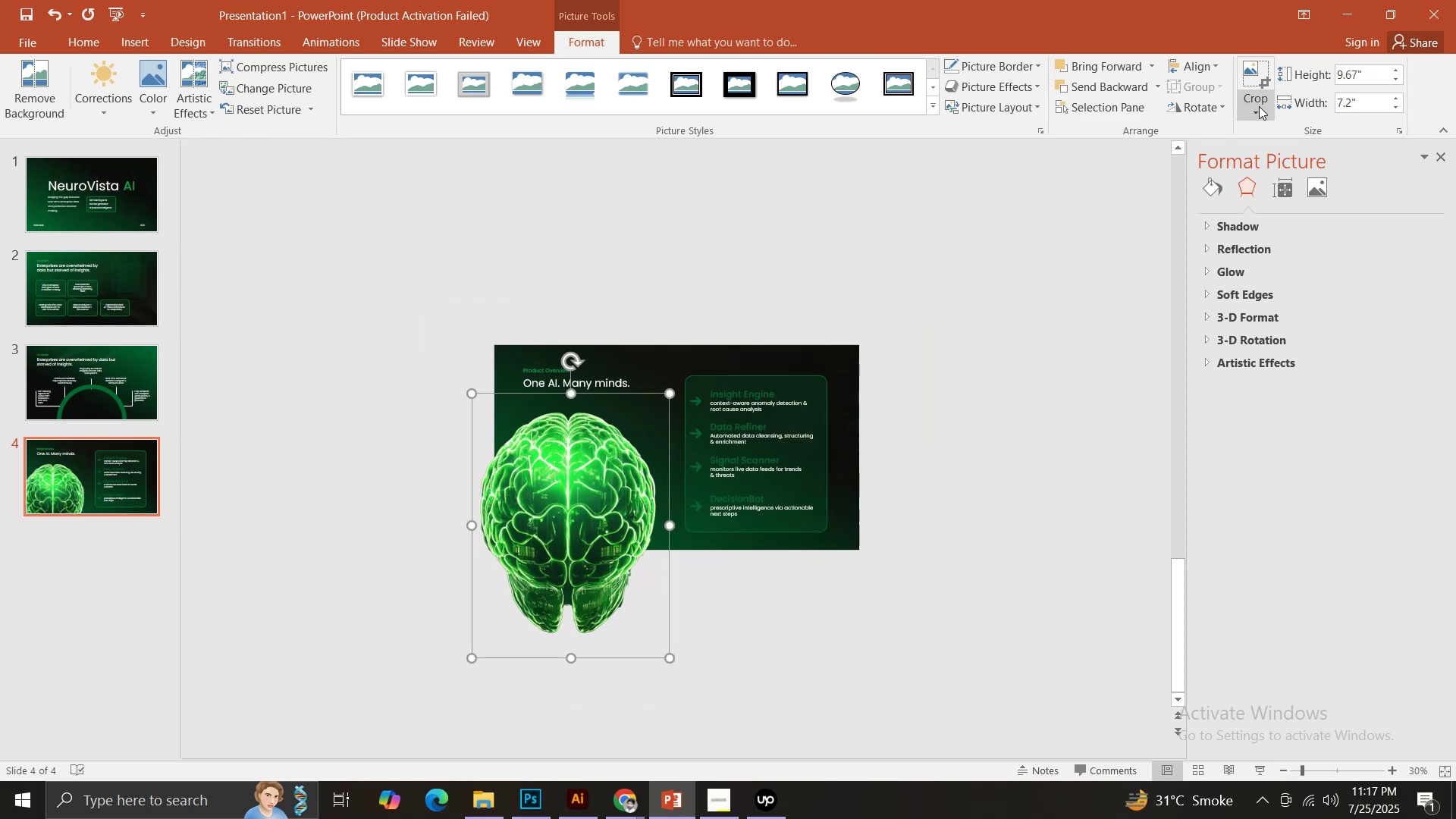 
left_click([1267, 113])
 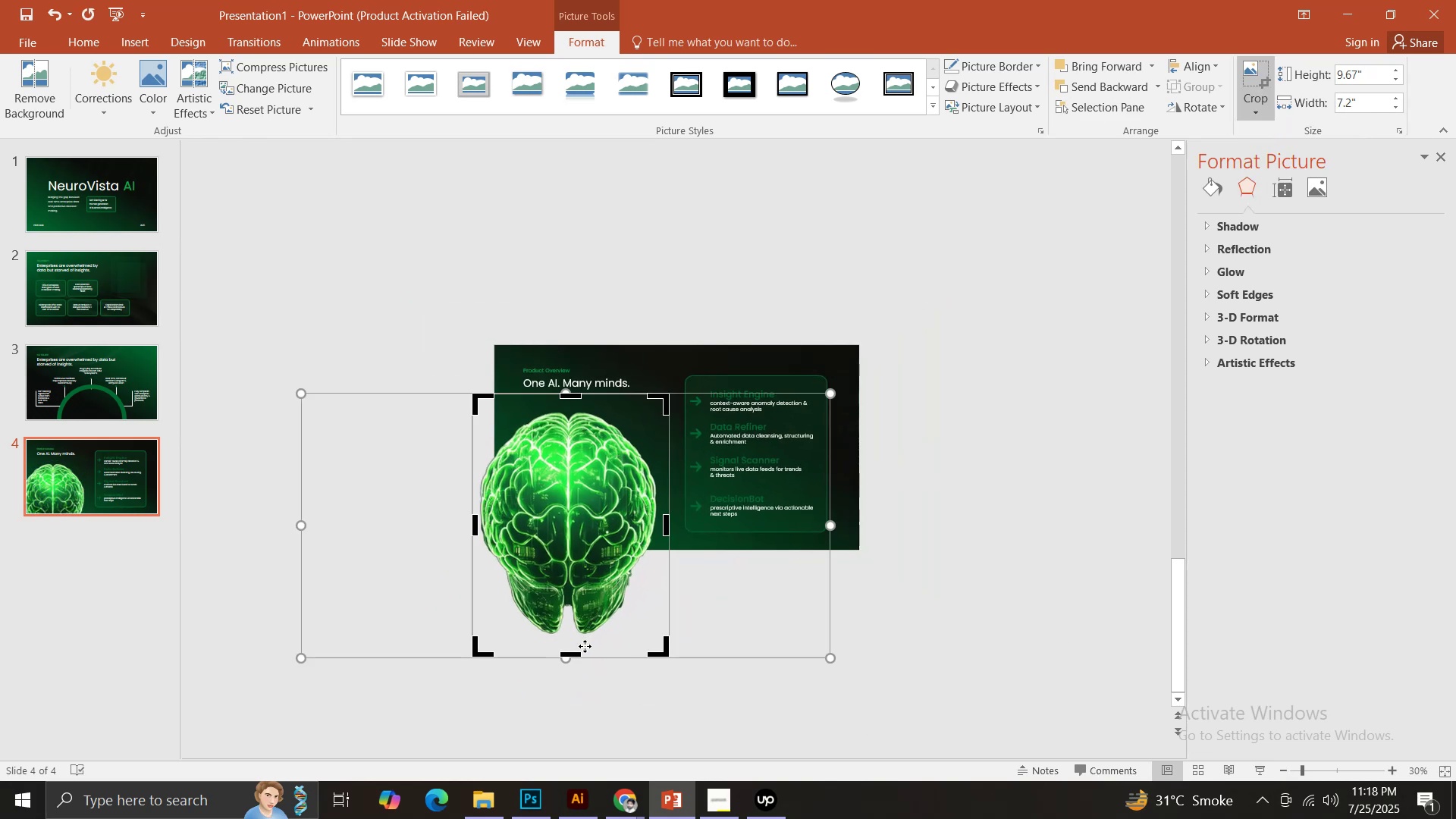 
left_click_drag(start_coordinate=[579, 654], to_coordinate=[573, 549])
 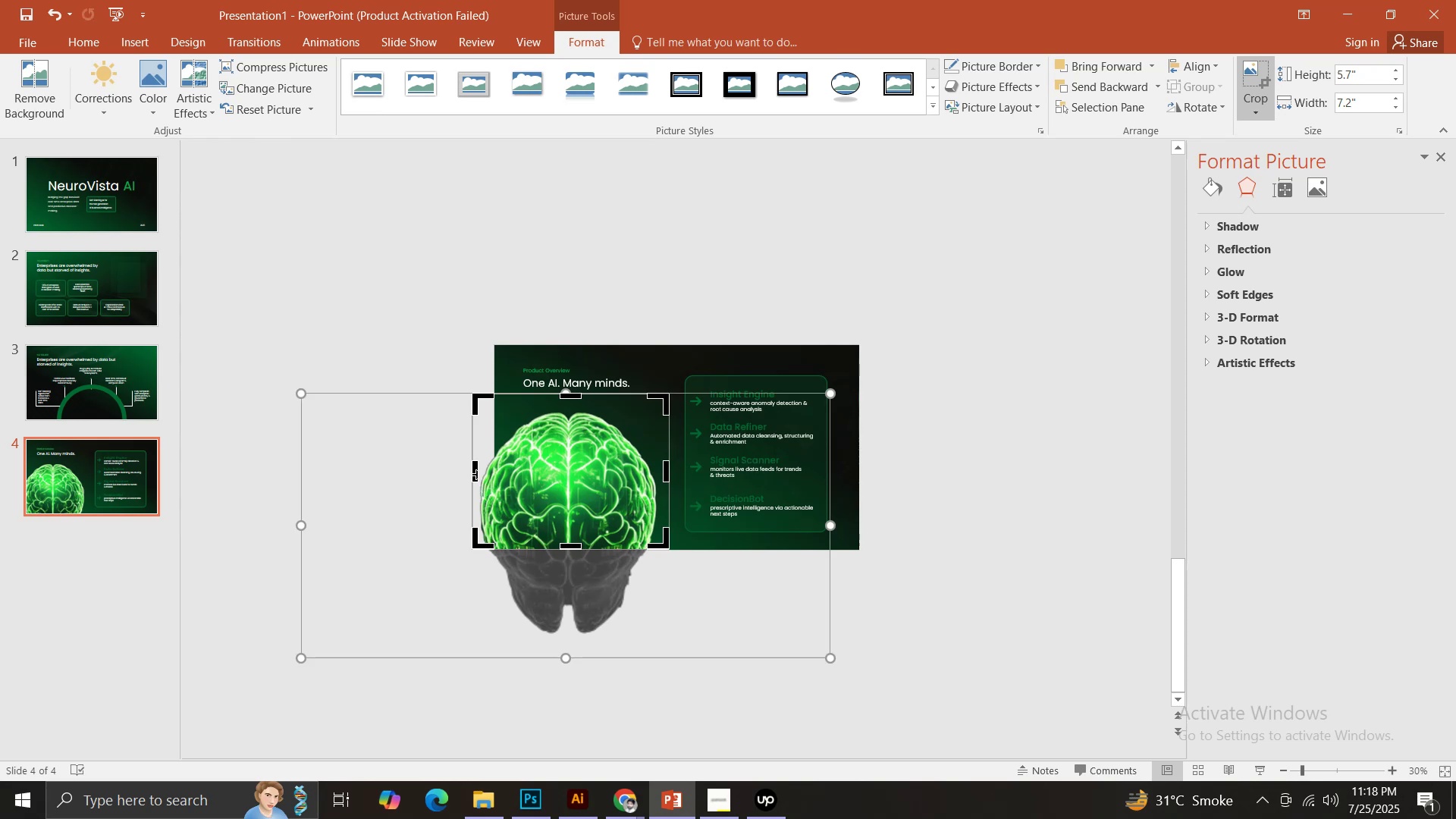 
left_click_drag(start_coordinate=[476, 472], to_coordinate=[494, 469])
 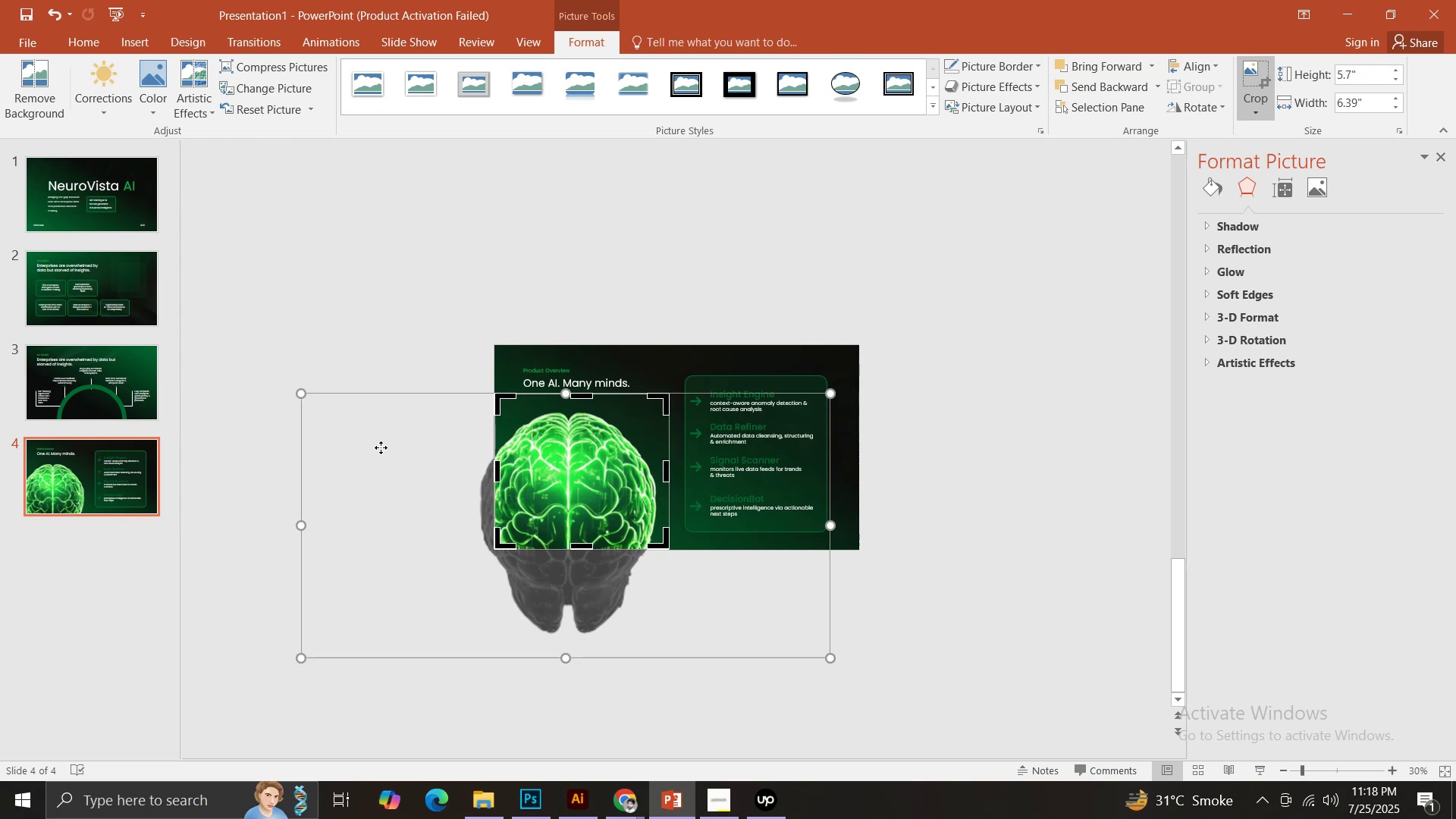 
left_click([384, 329])
 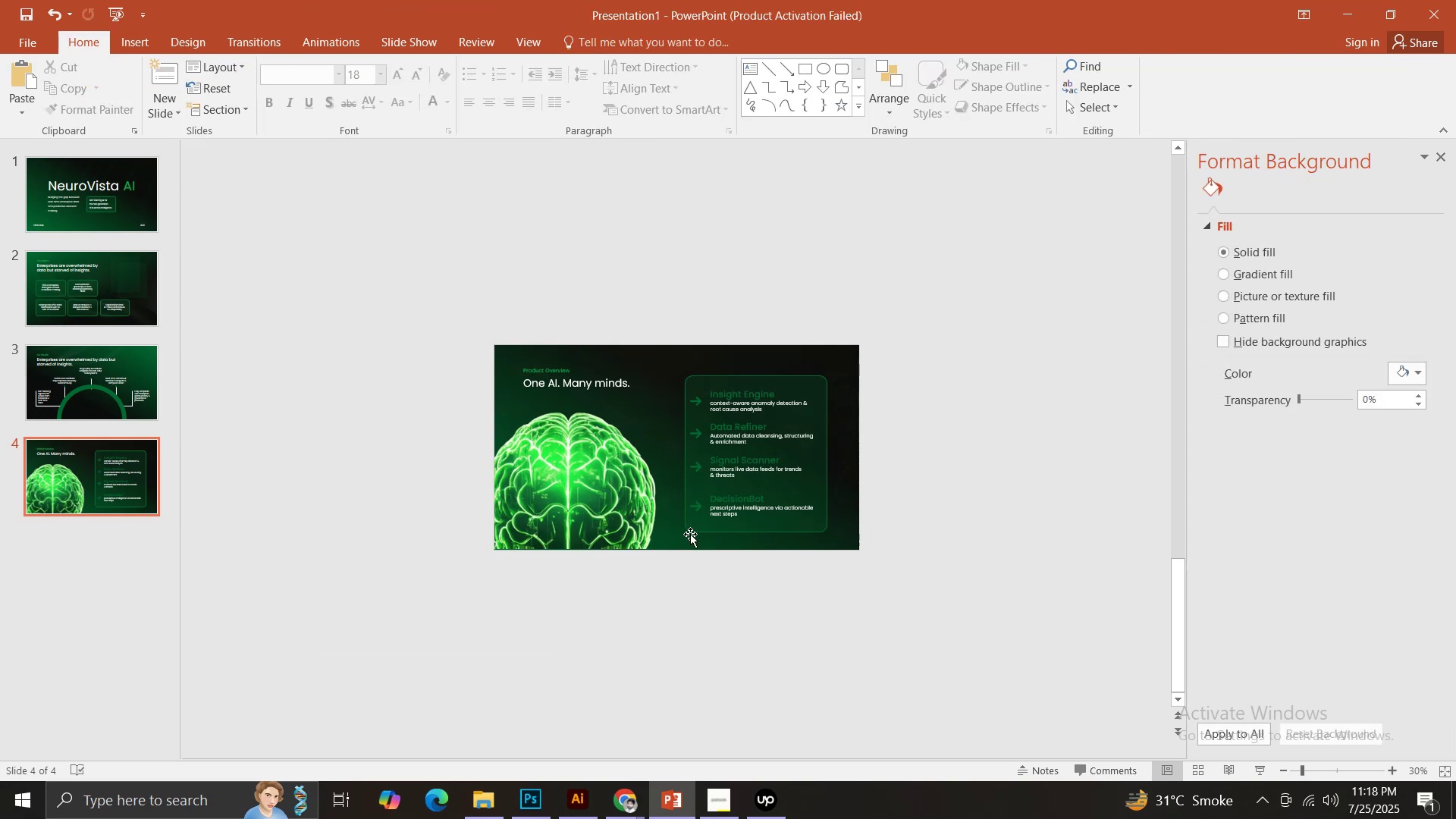 
left_click_drag(start_coordinate=[1306, 774], to_coordinate=[1313, 776])
 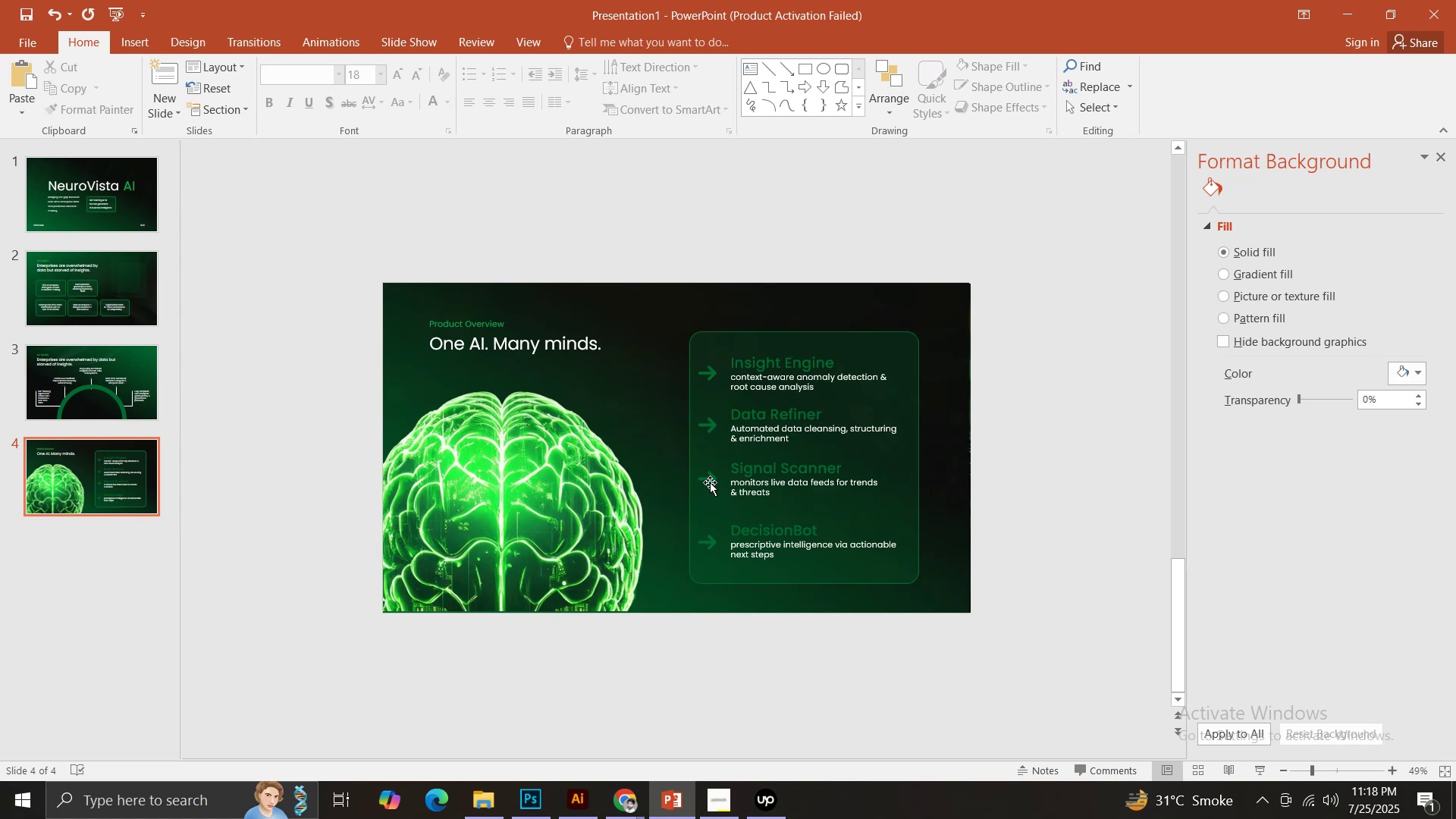 
left_click([711, 481])
 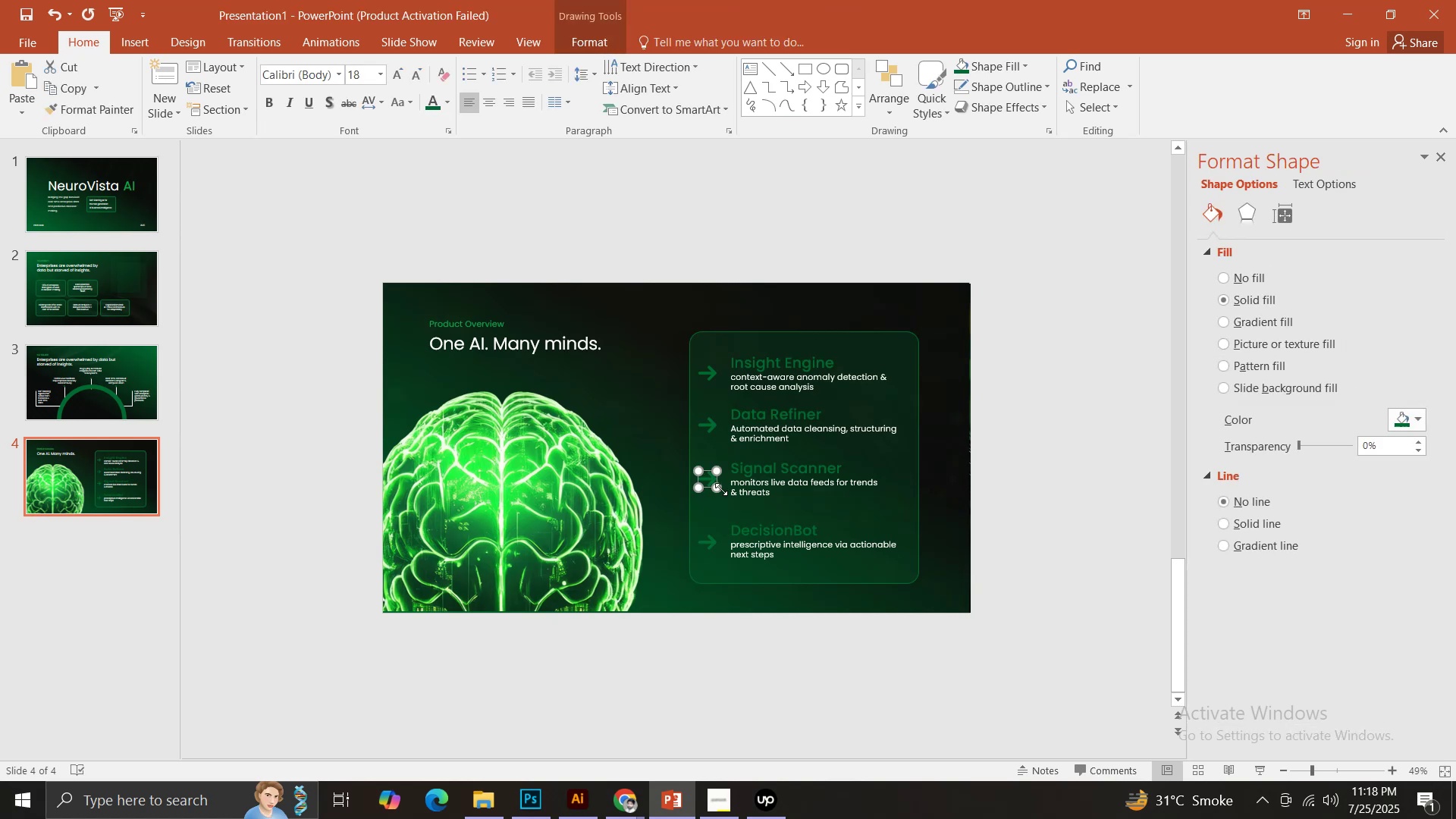 
left_click_drag(start_coordinate=[721, 489], to_coordinate=[708, 484])
 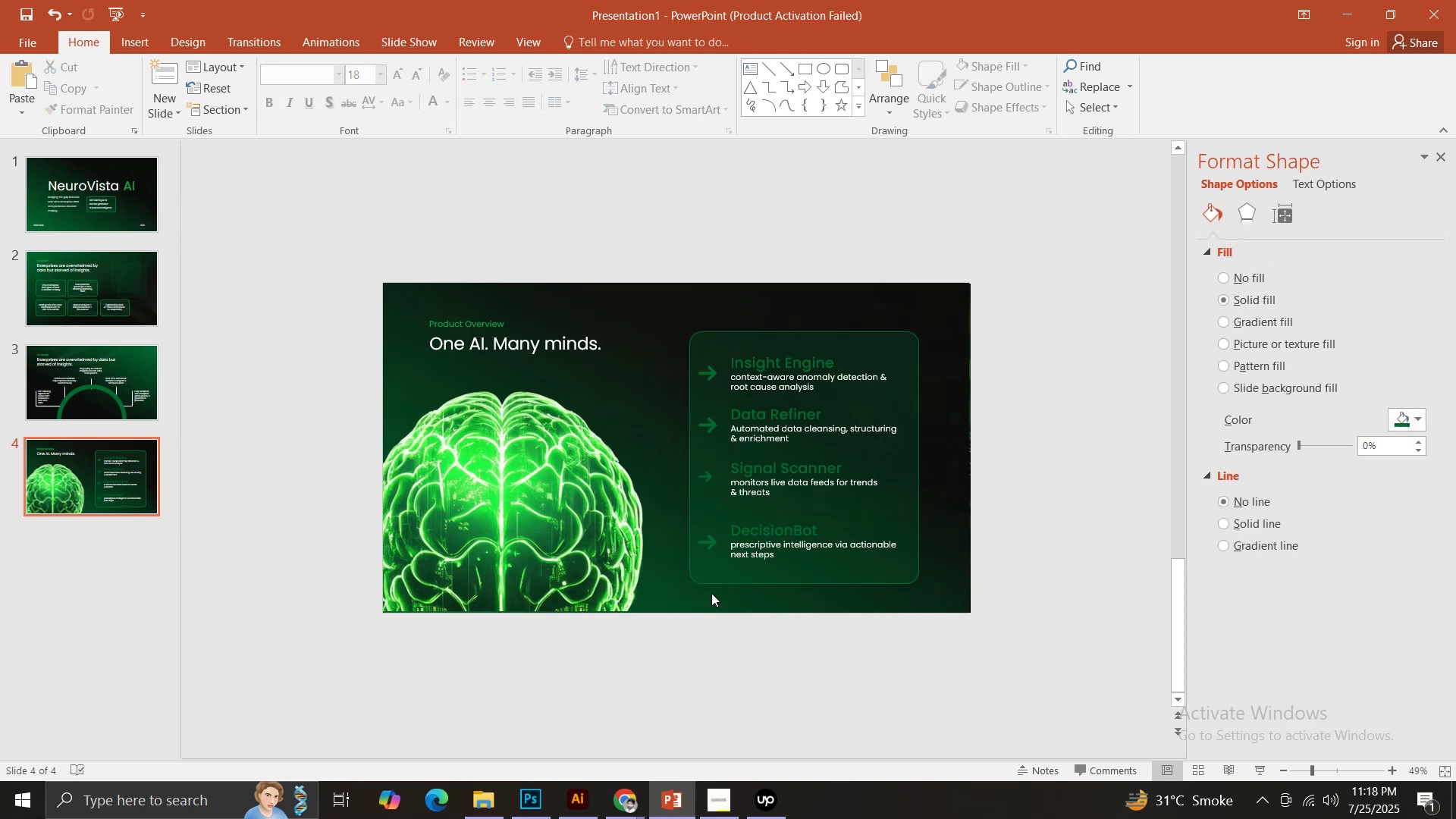 
hold_key(key=ShiftLeft, duration=1.39)
 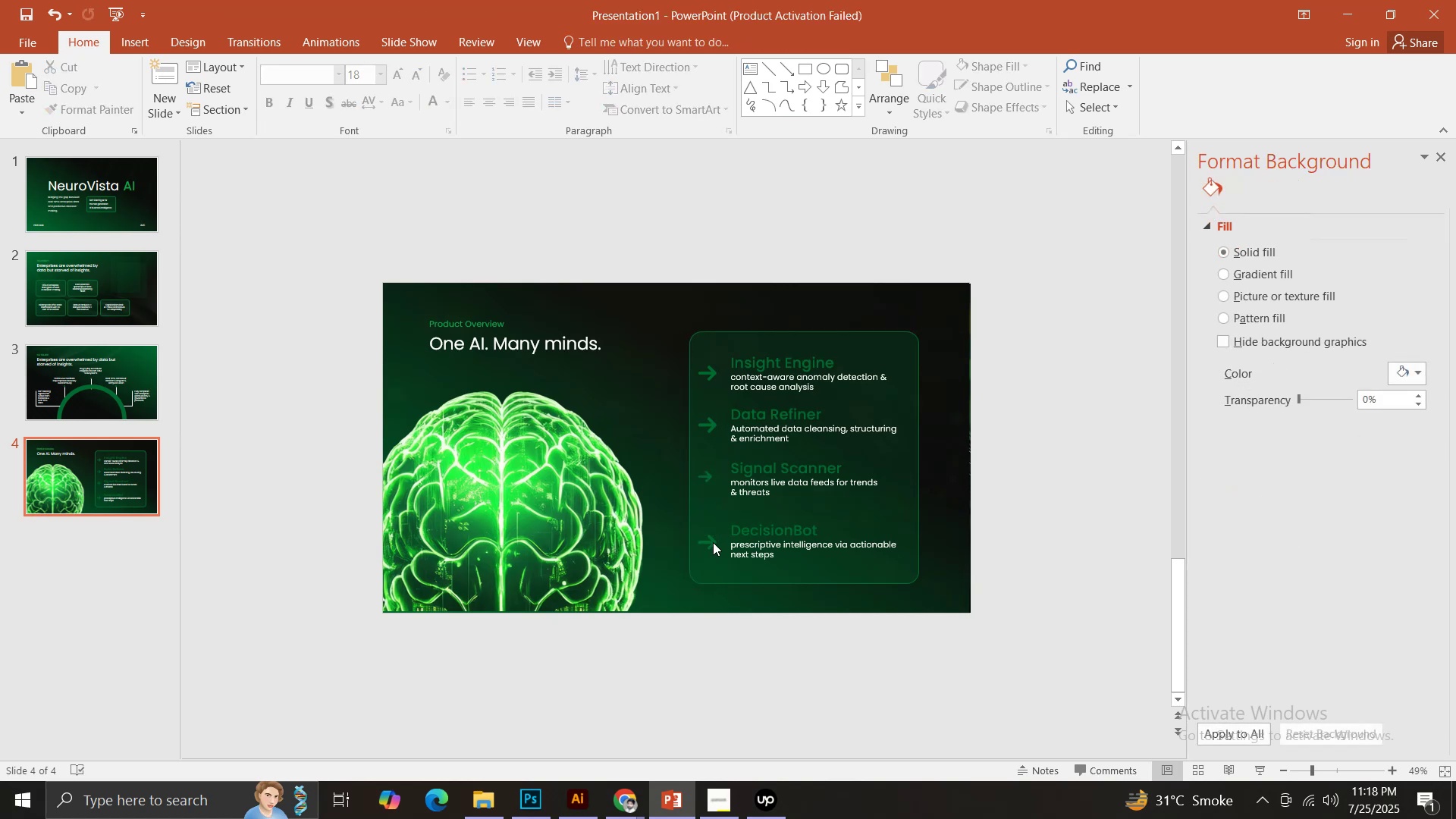 
left_click([713, 540])
 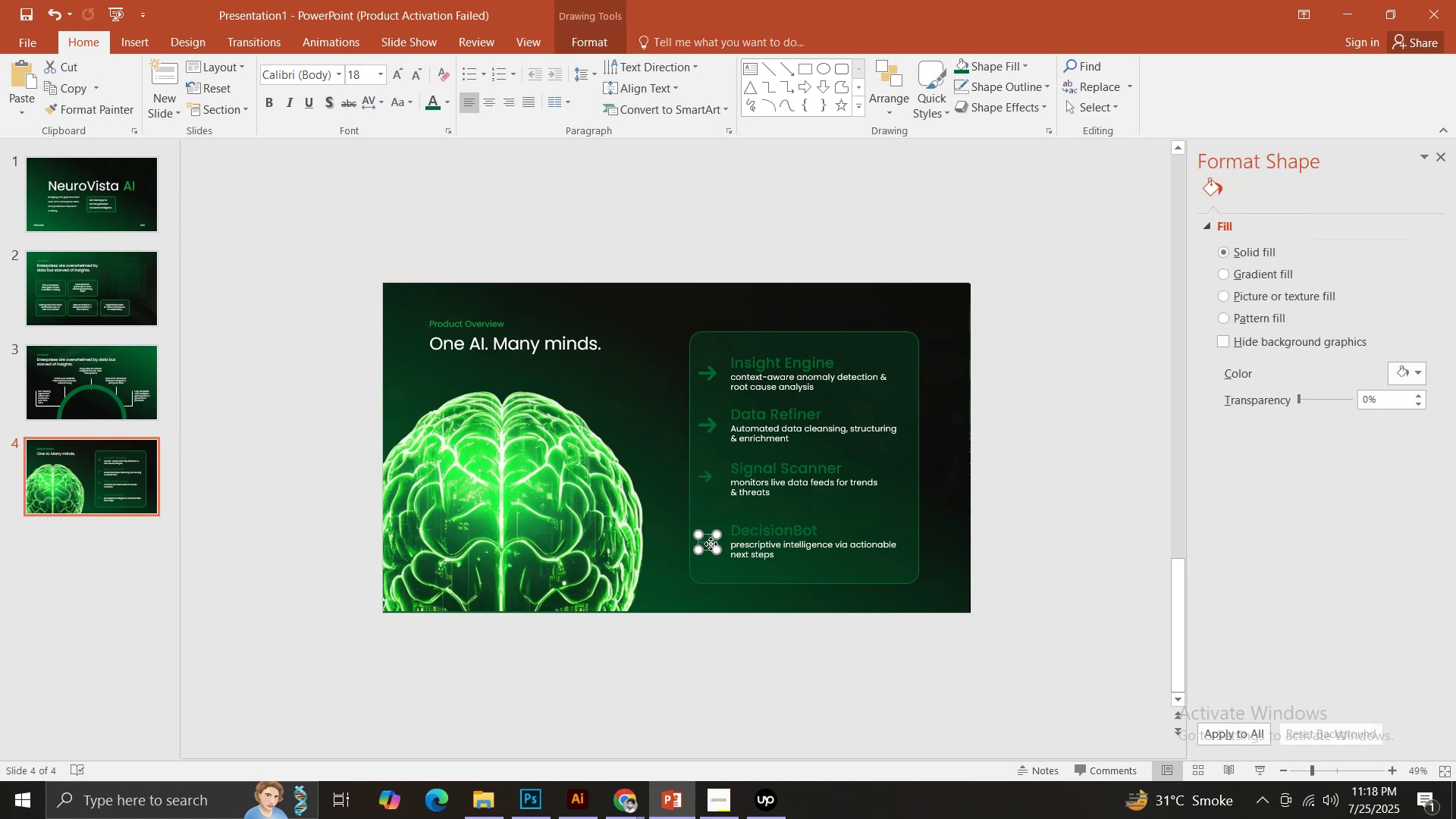 
key(Backspace)
 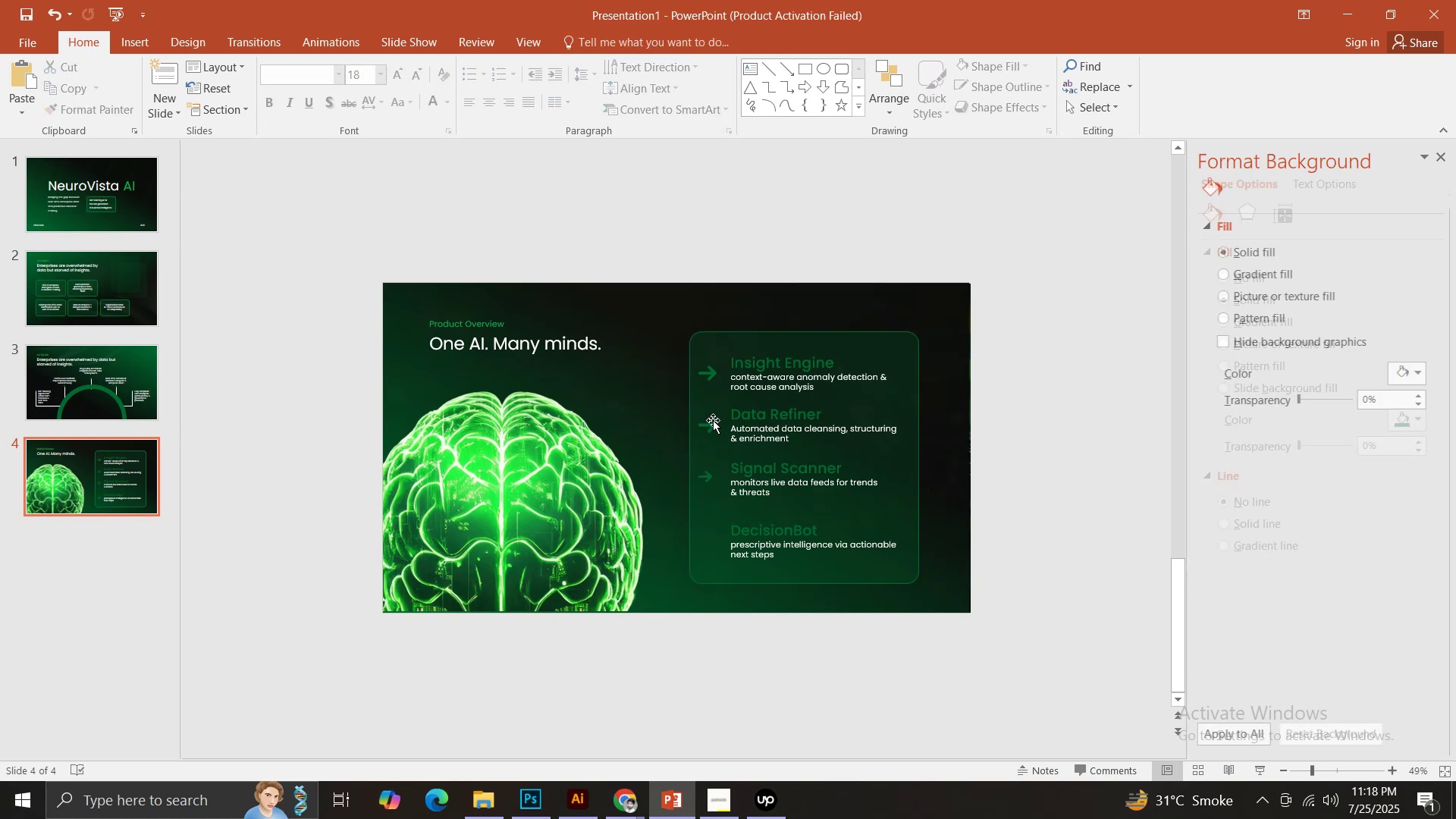 
left_click([713, 422])
 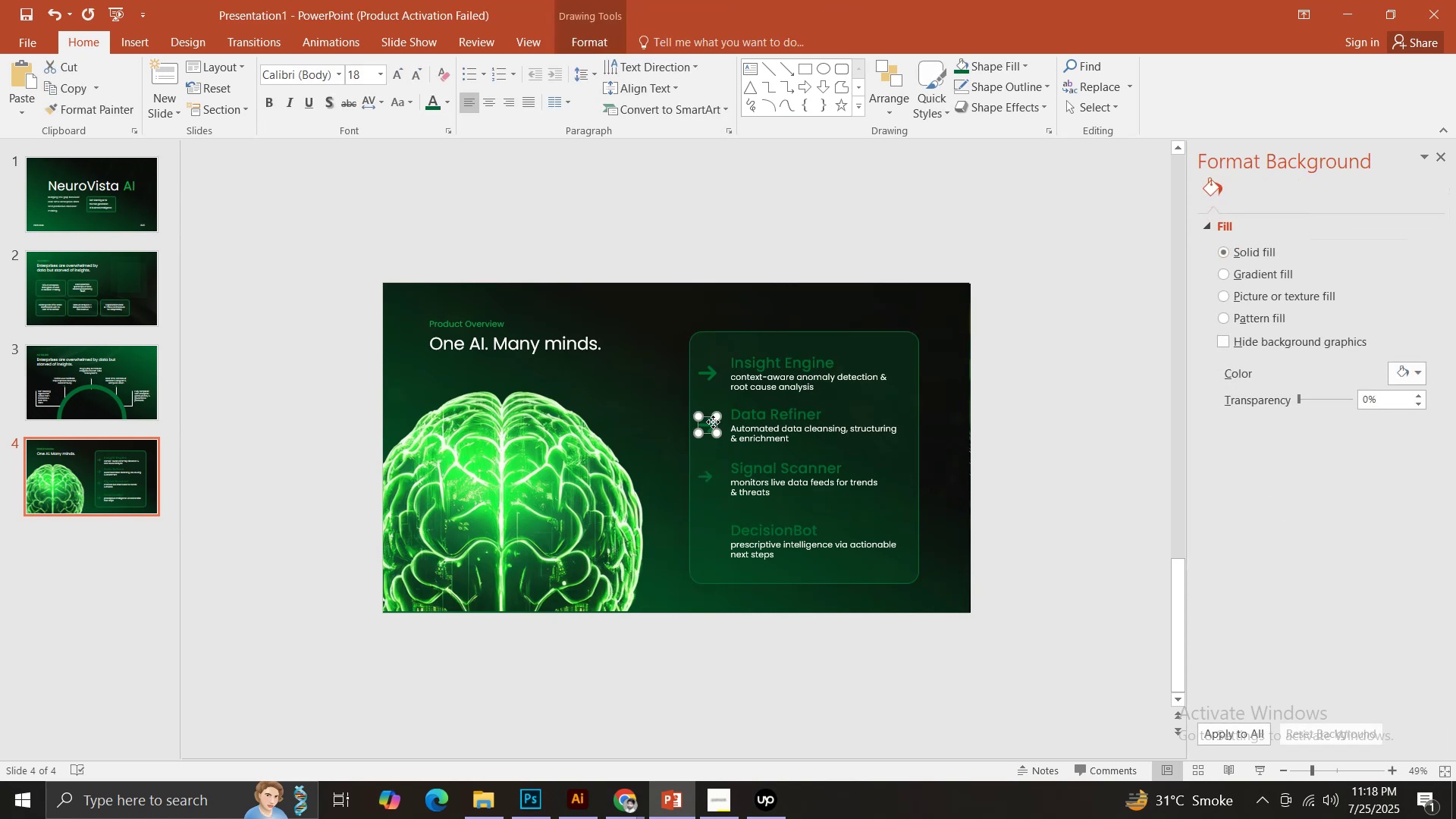 
key(Backspace)
 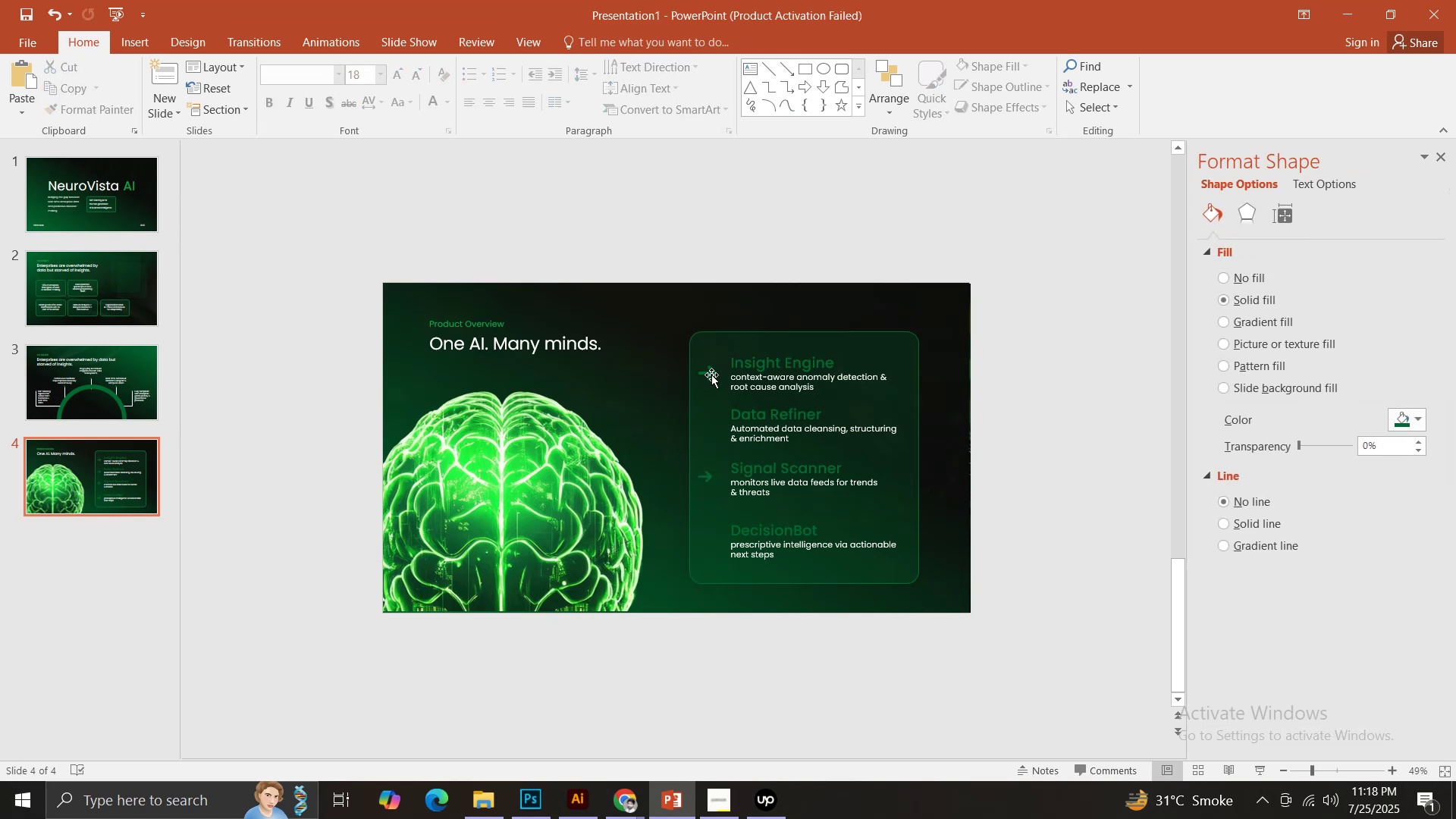 
left_click([711, 375])
 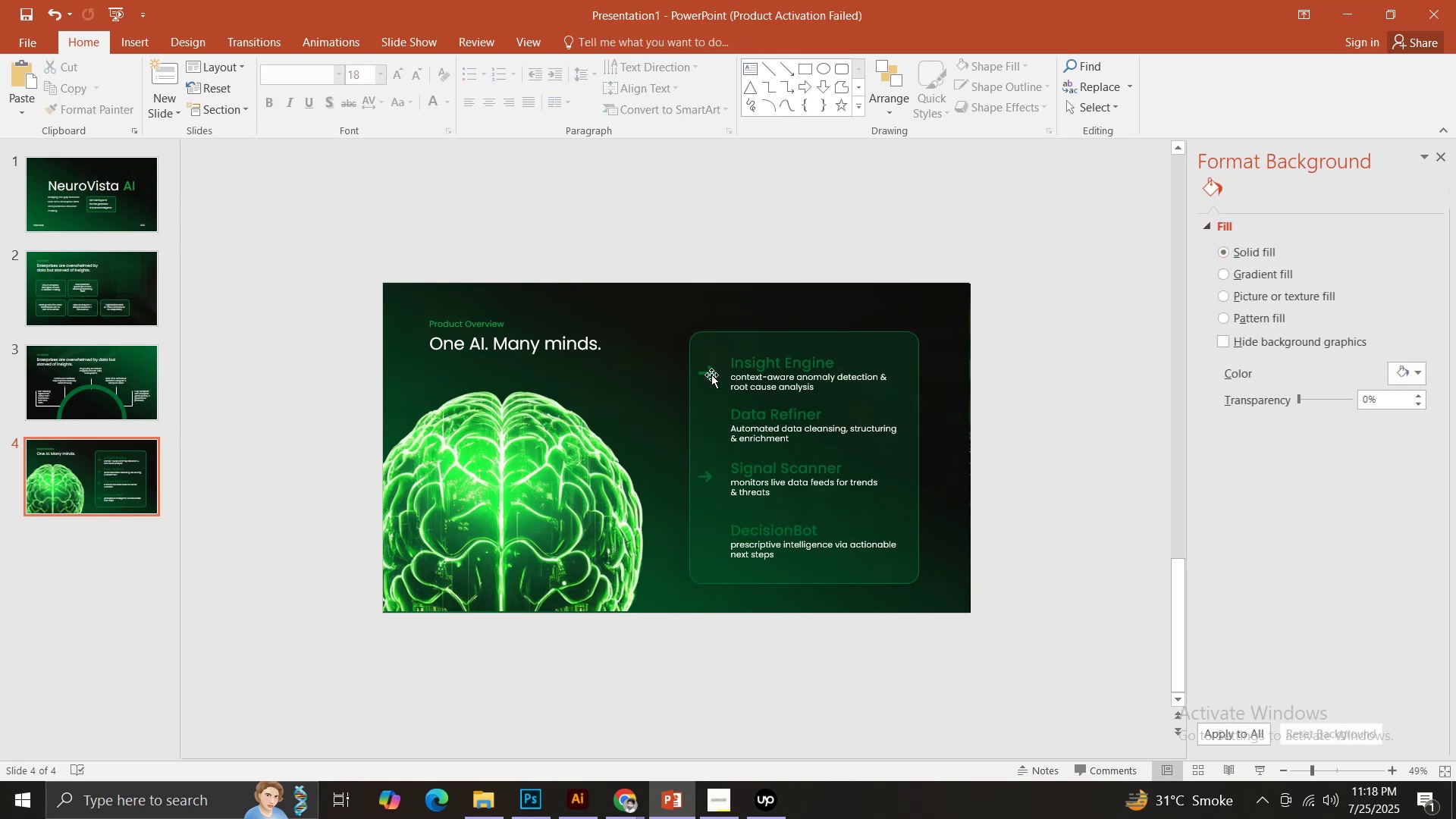 
key(Backspace)
 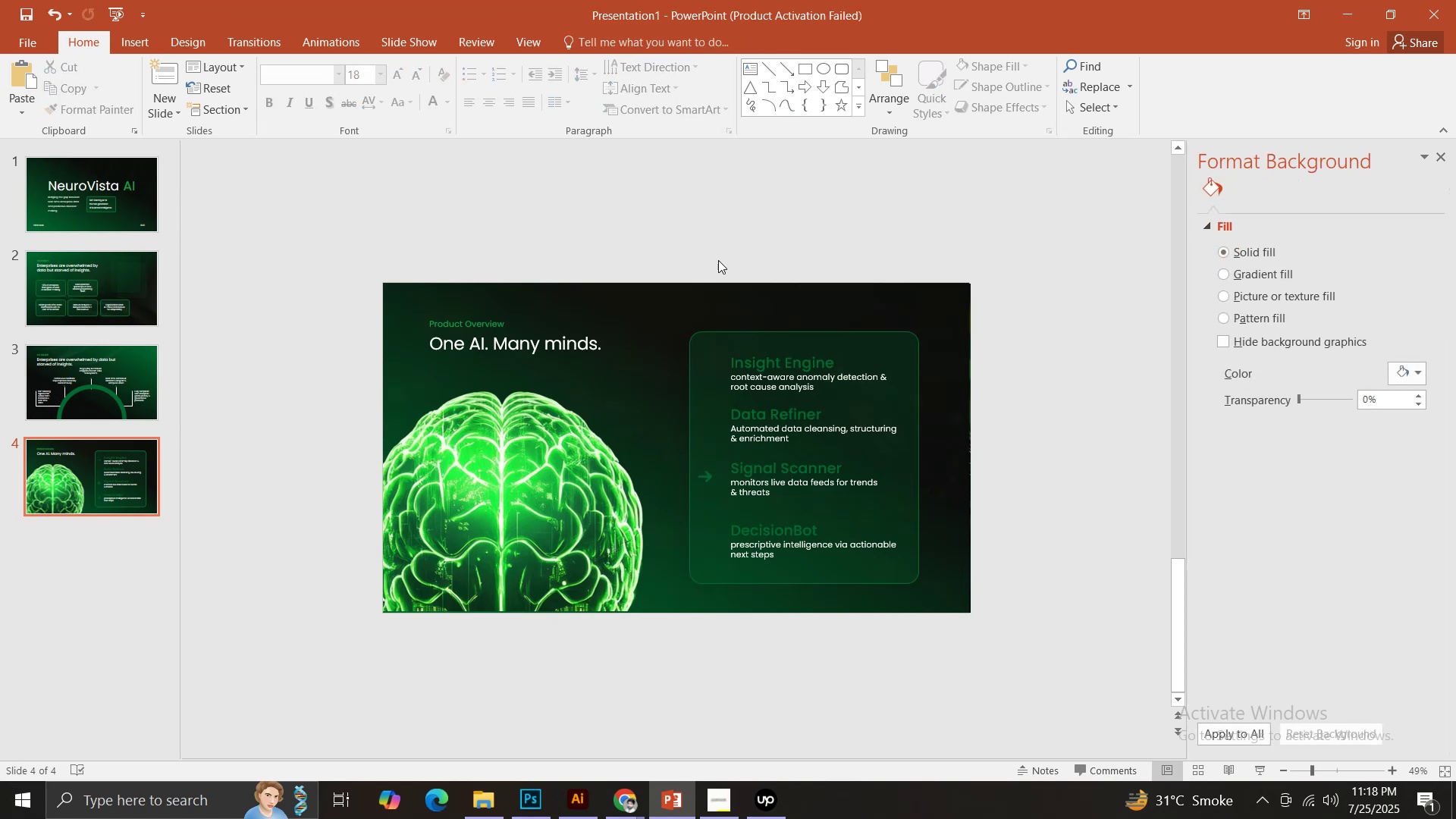 
left_click([721, 239])
 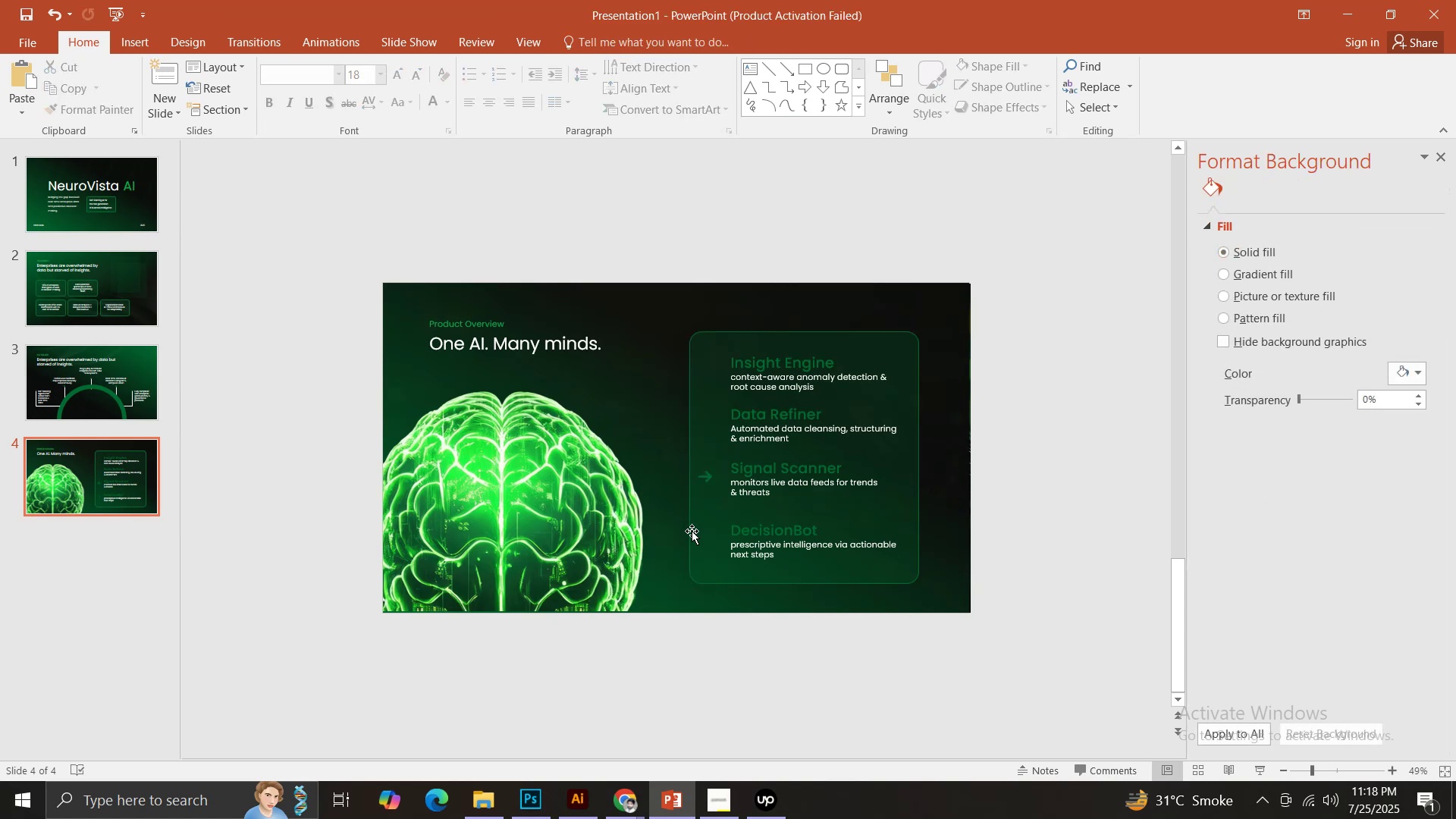 
hold_key(key=ControlLeft, duration=2.48)
left_click_drag(start_coordinate=[708, 476], to_coordinate=[708, 427])
 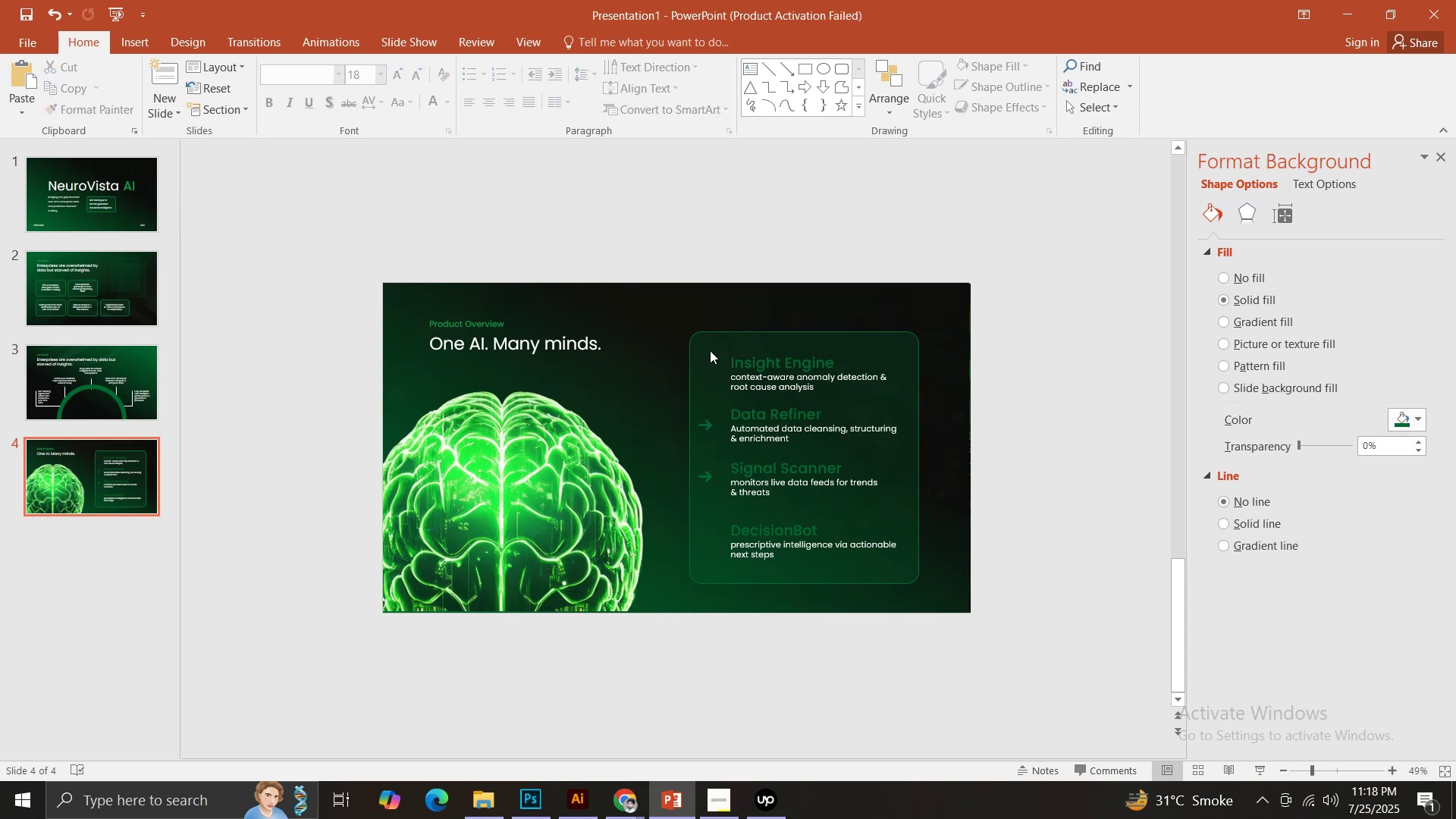 
hold_key(key=ShiftLeft, duration=1.5)
 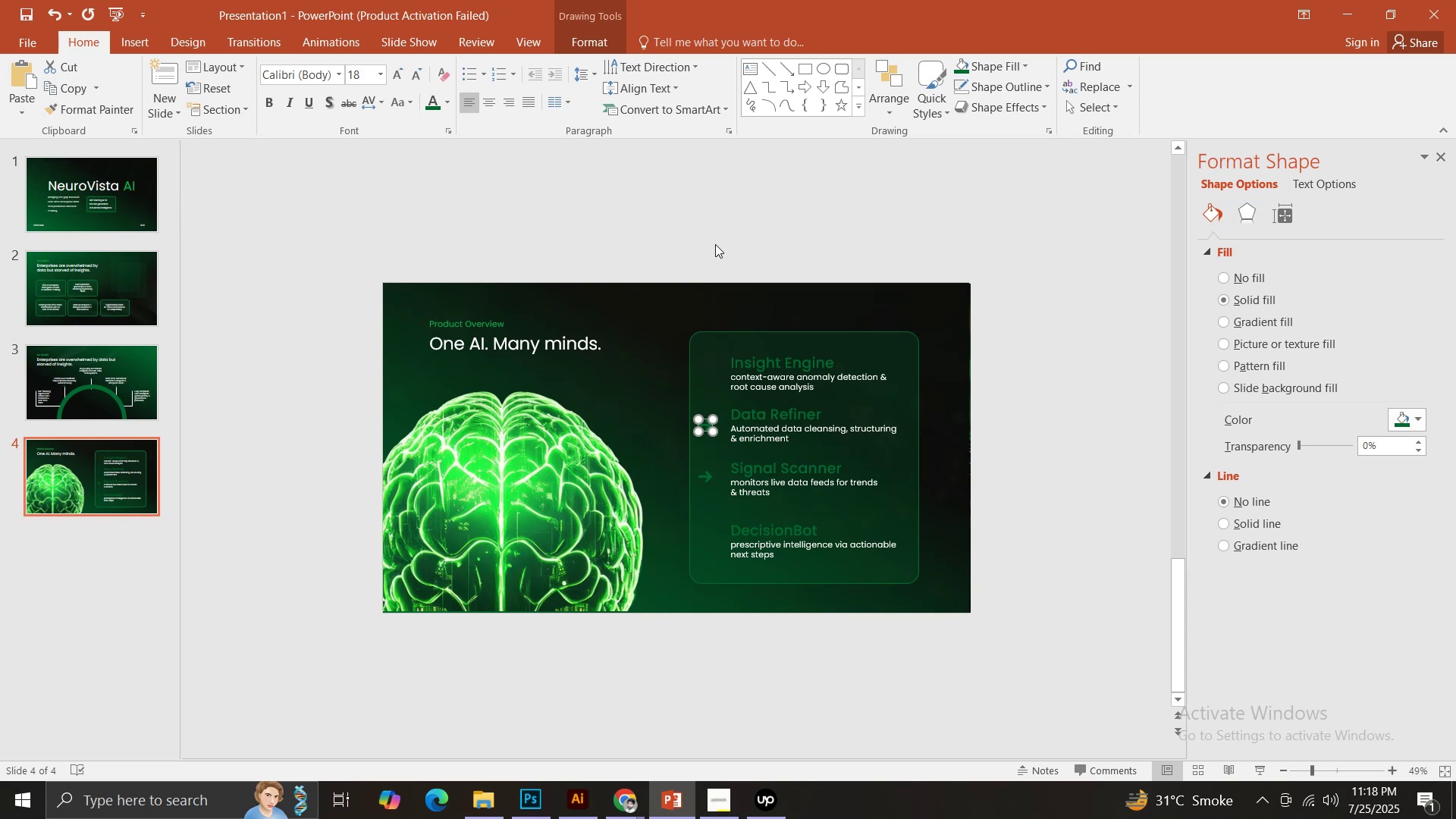 
left_click([715, 244])
 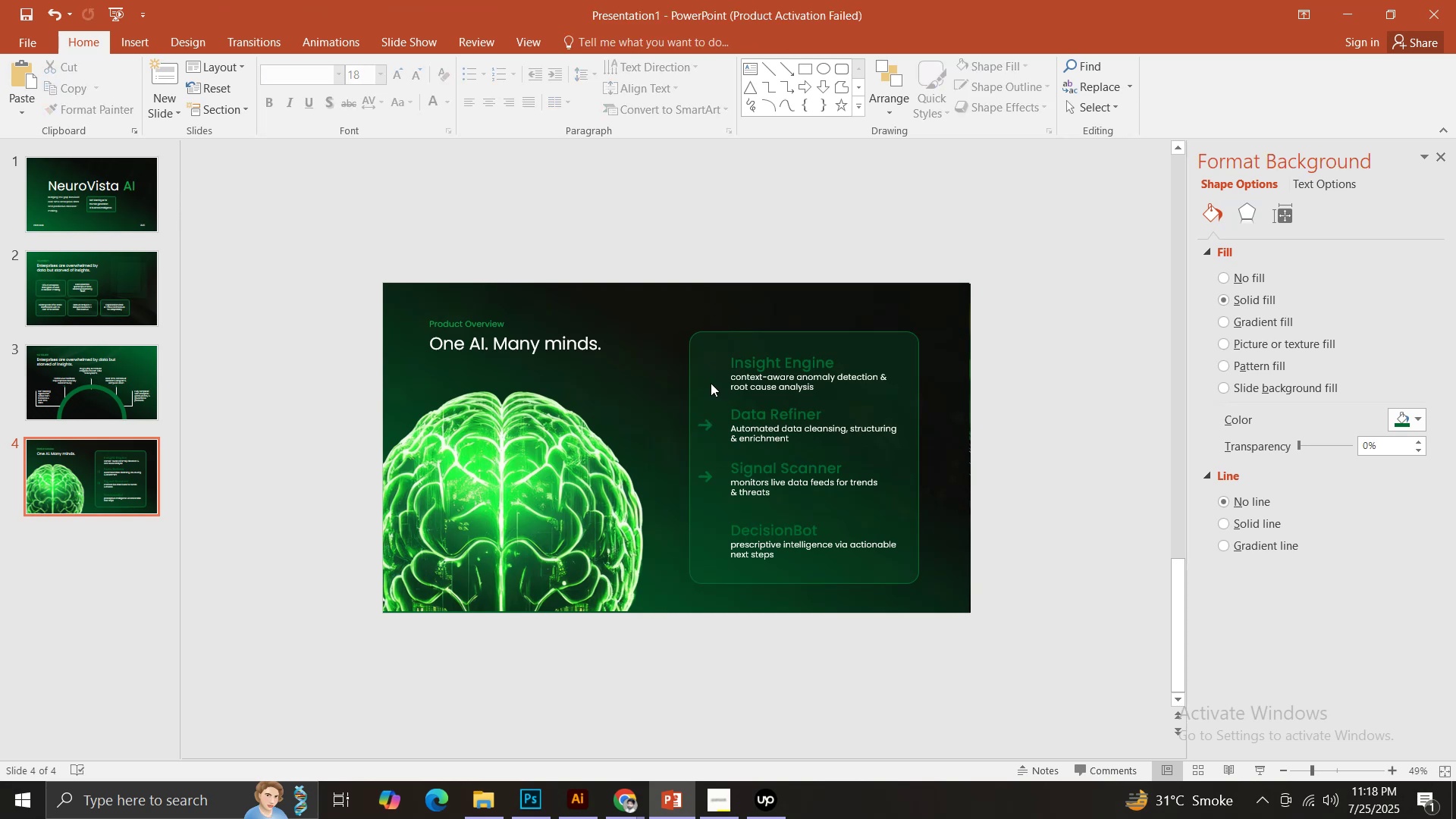 
hold_key(key=ControlLeft, duration=1.91)
left_click_drag(start_coordinate=[710, 423], to_coordinate=[712, 372])
 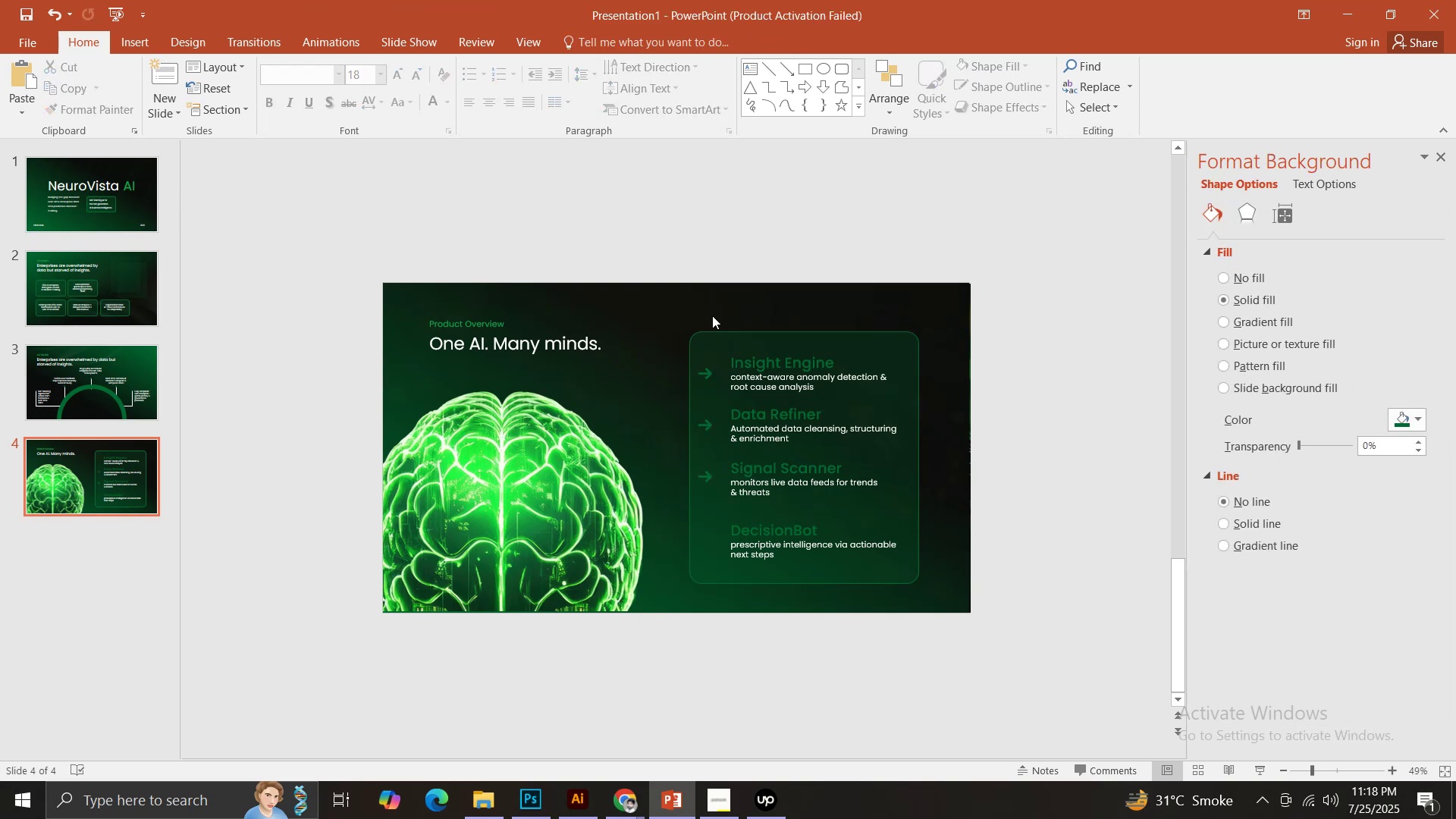 
hold_key(key=ShiftLeft, duration=1.15)
 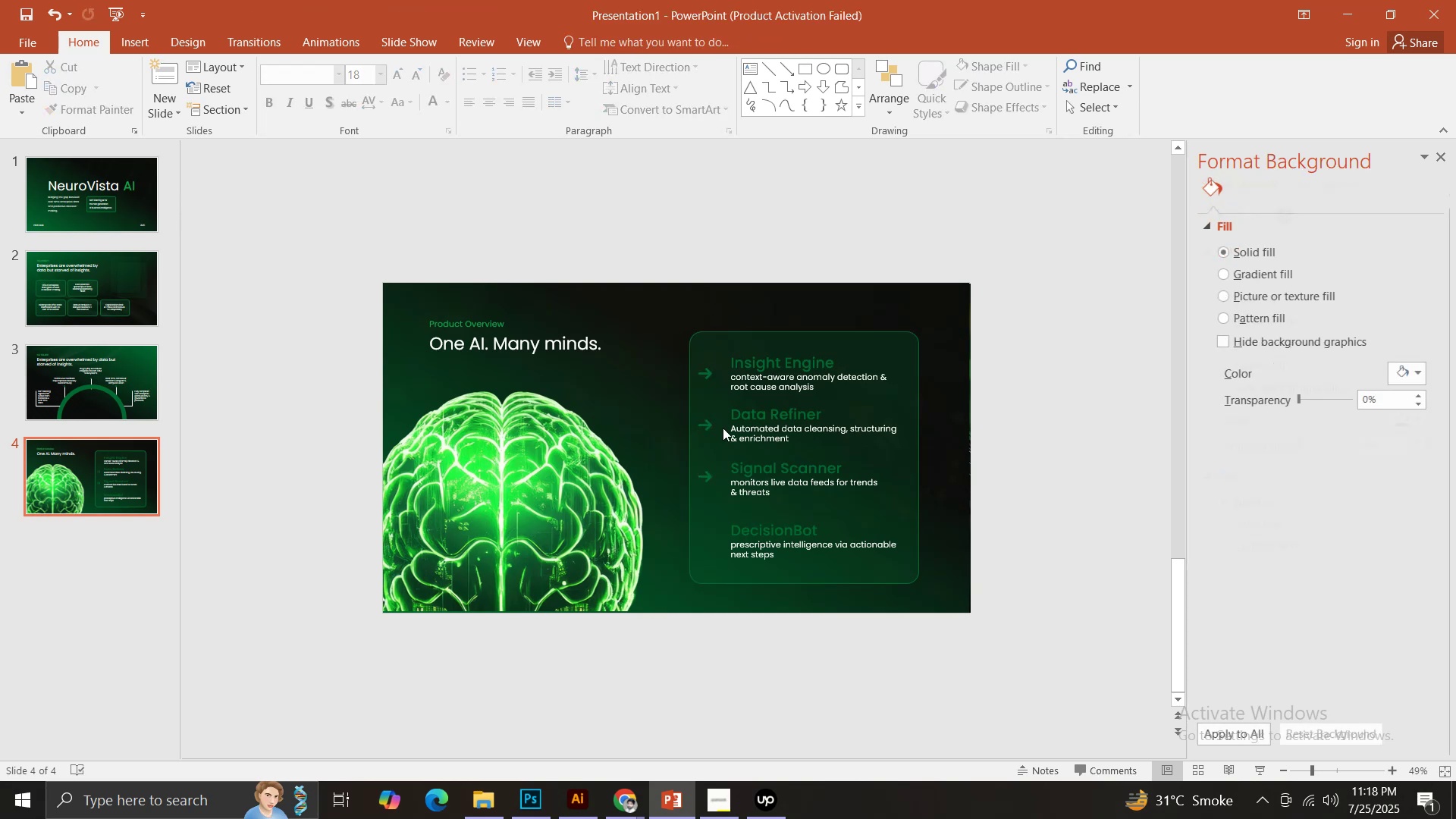 
hold_key(key=ControlLeft, duration=2.19)
left_click_drag(start_coordinate=[708, 478], to_coordinate=[718, 542])
 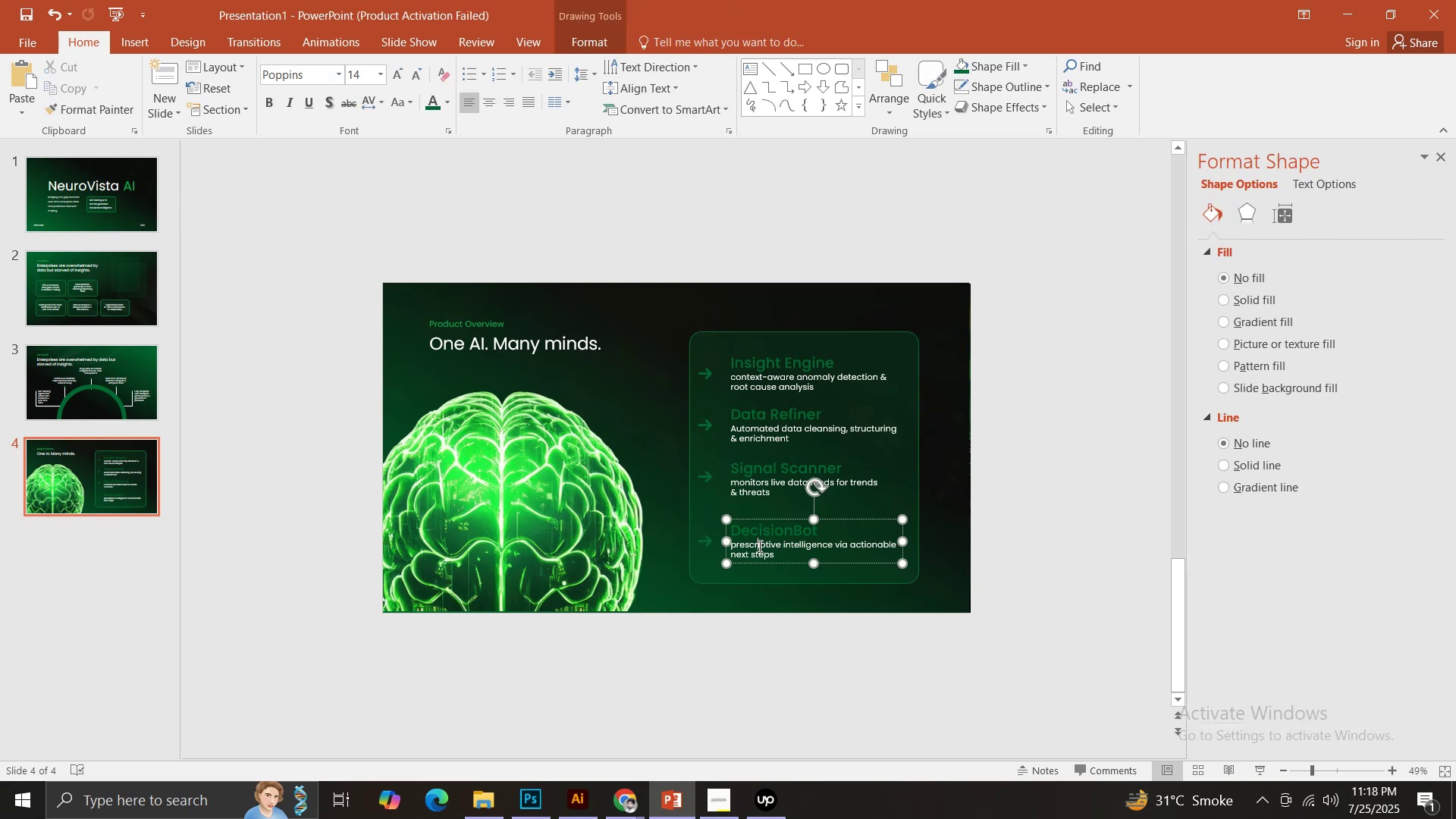 
hold_key(key=ShiftLeft, duration=1.5)
 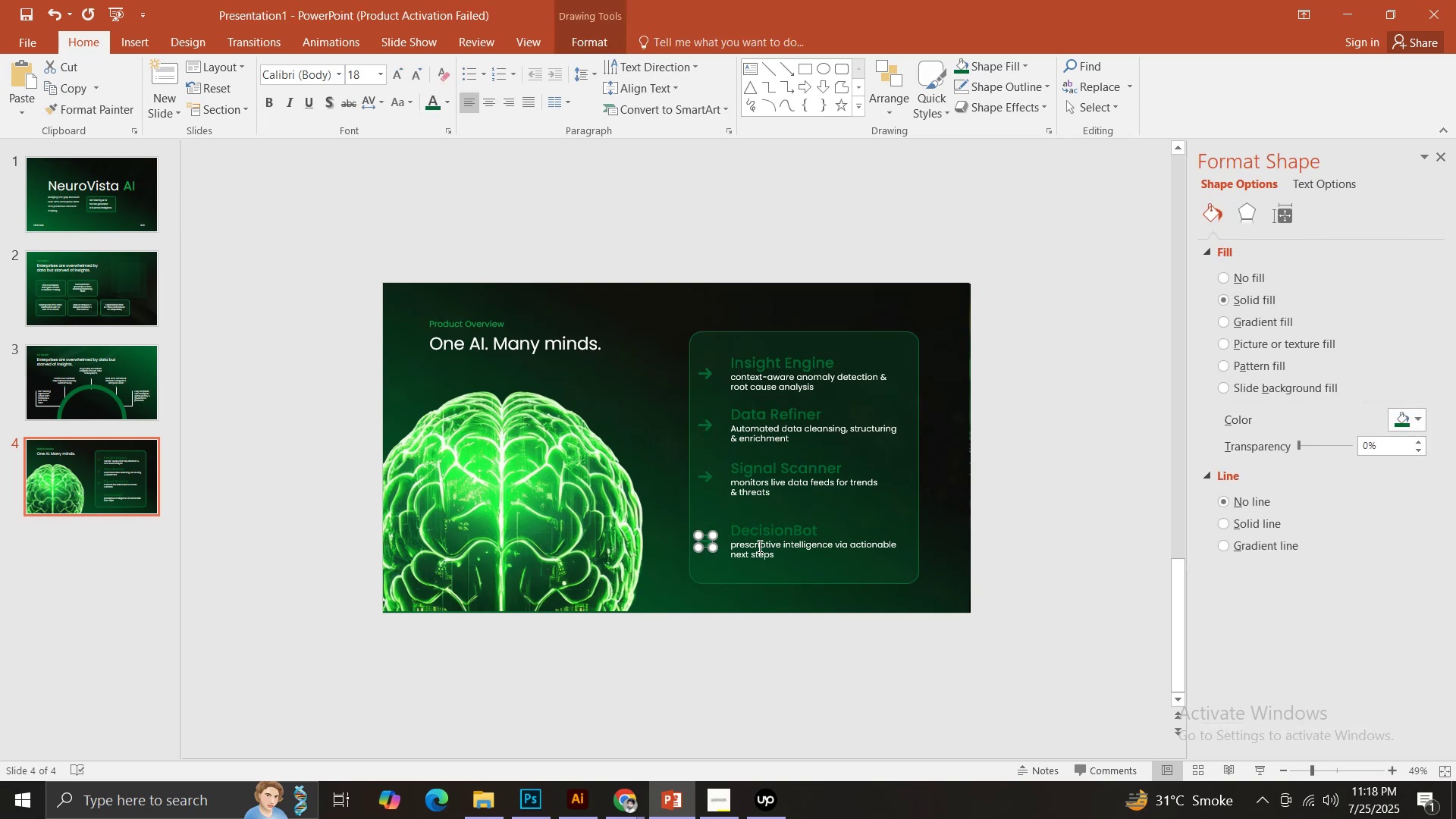 
left_click([758, 546])
 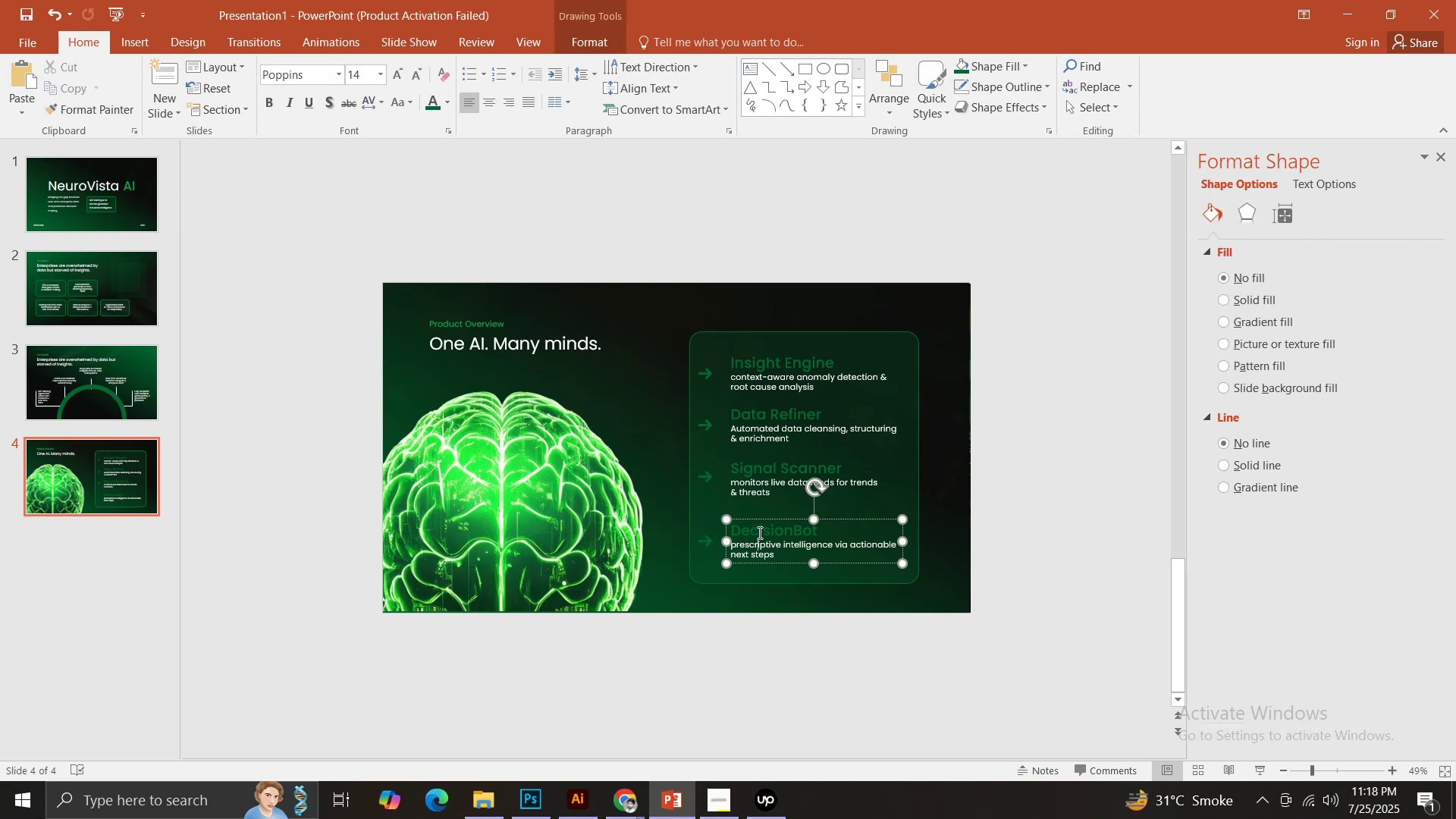 
hold_key(key=ShiftLeft, duration=1.05)
left_click([747, 489])
 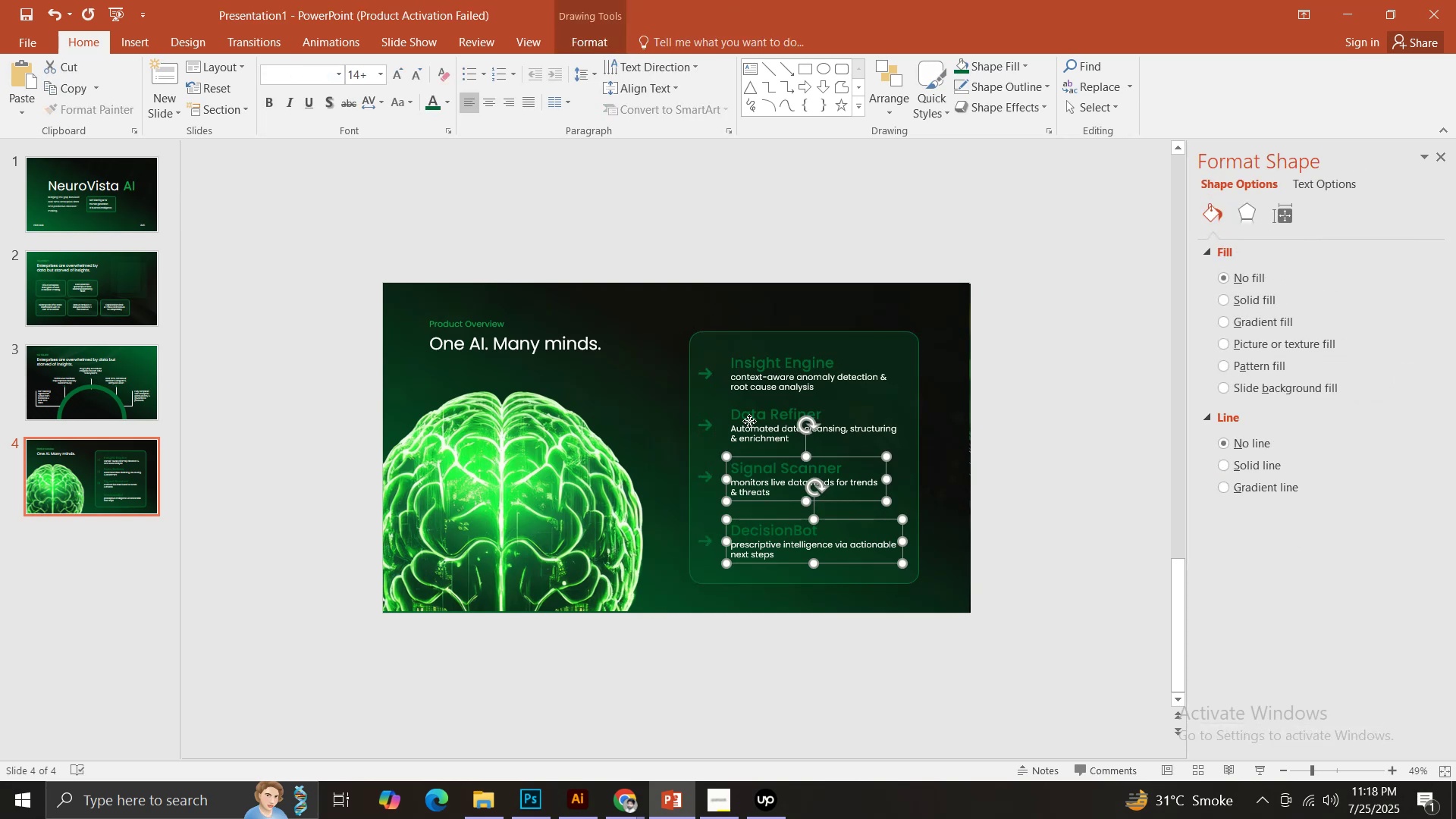 
double_click([749, 421])
 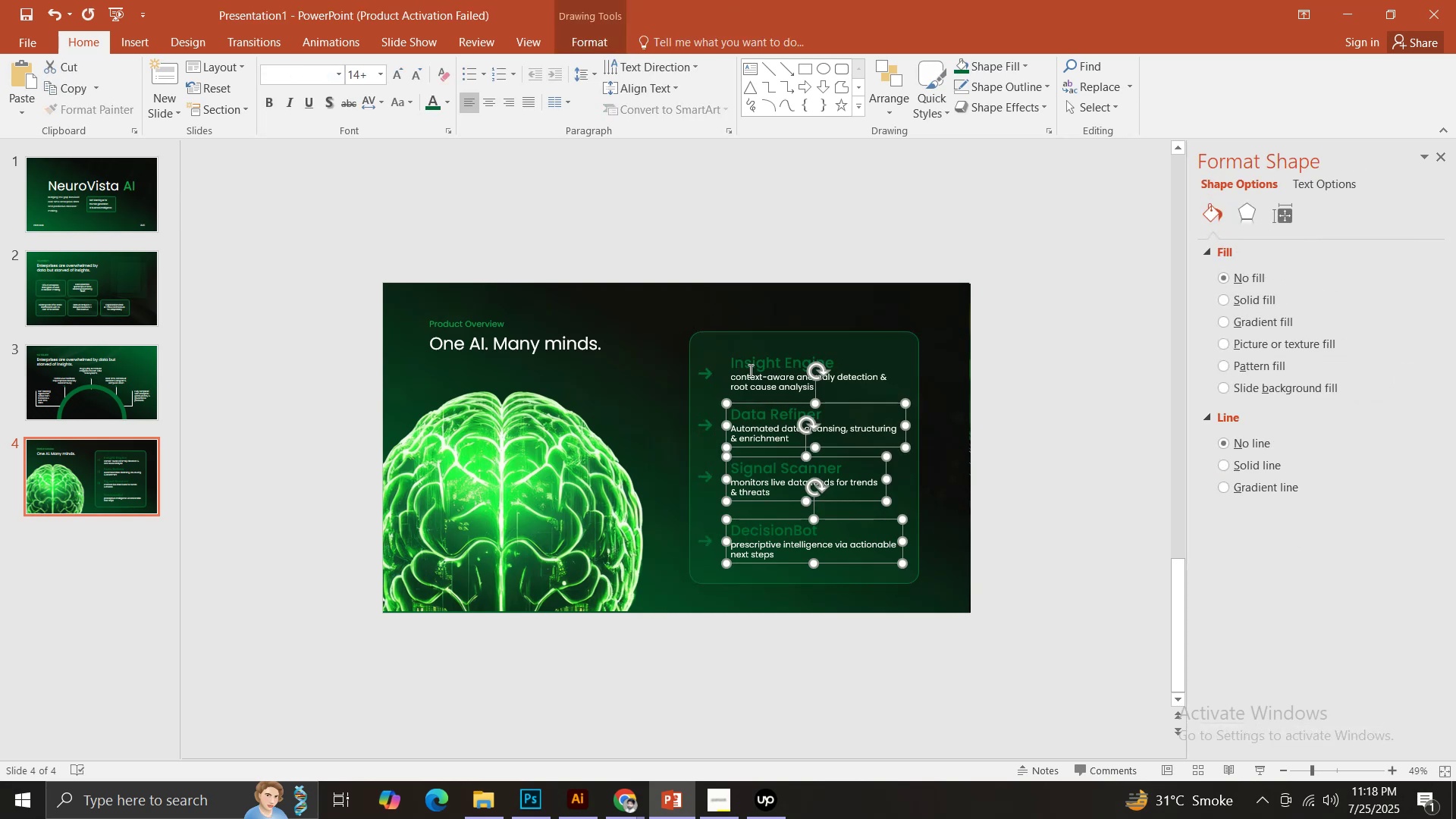 
triple_click([749, 370])
 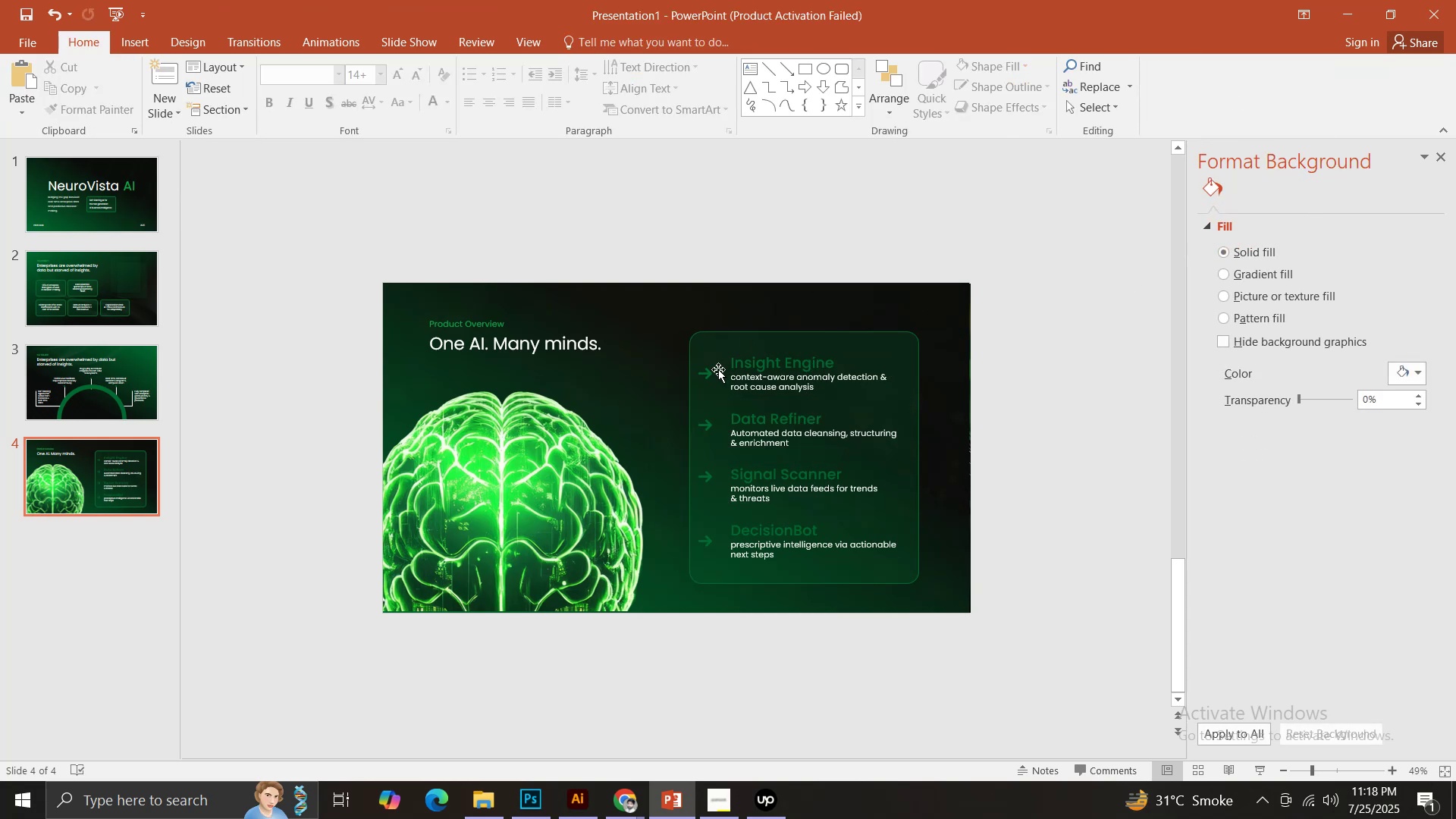 
wait(6.06)
 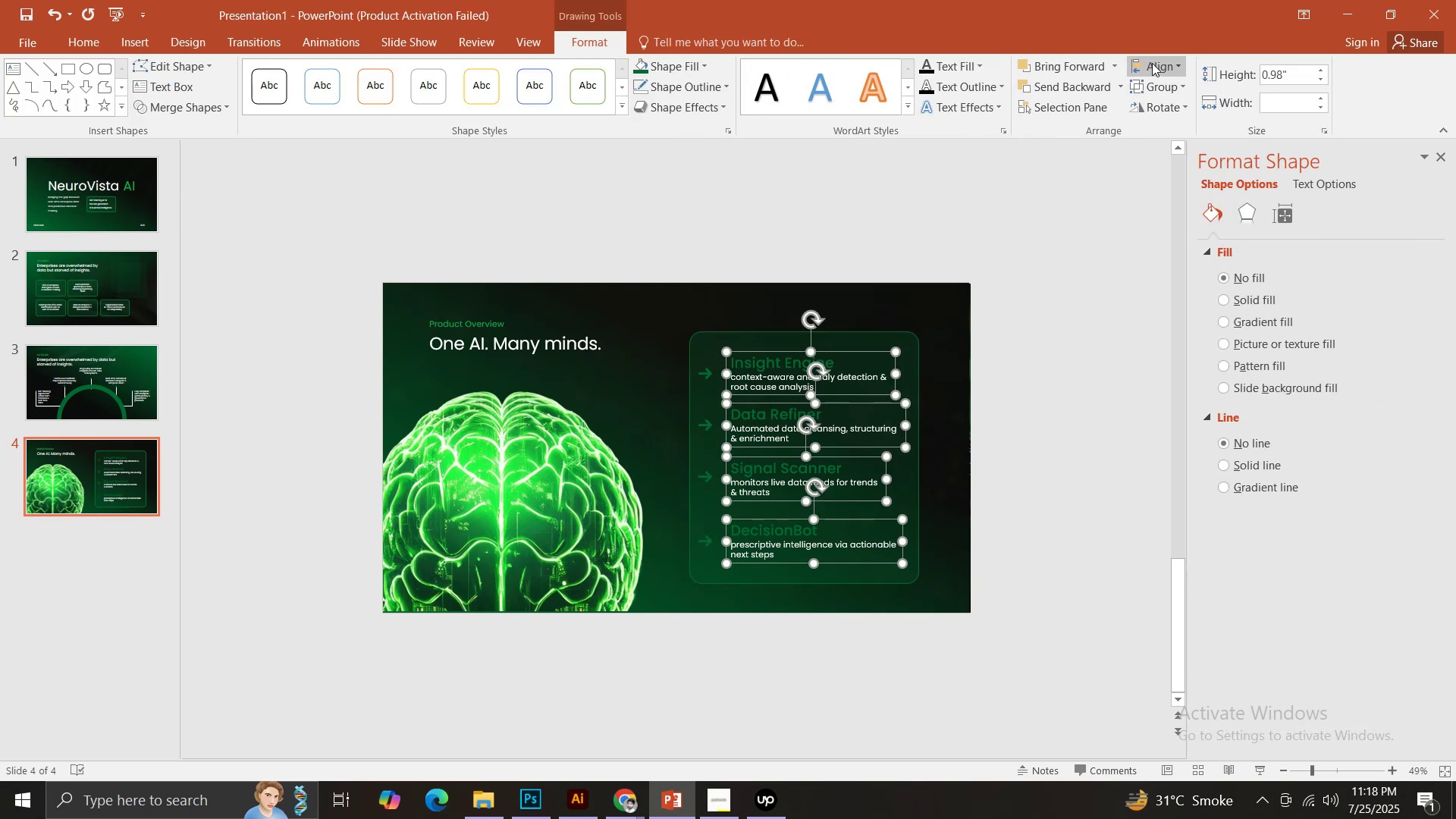 
left_click([711, 479])
 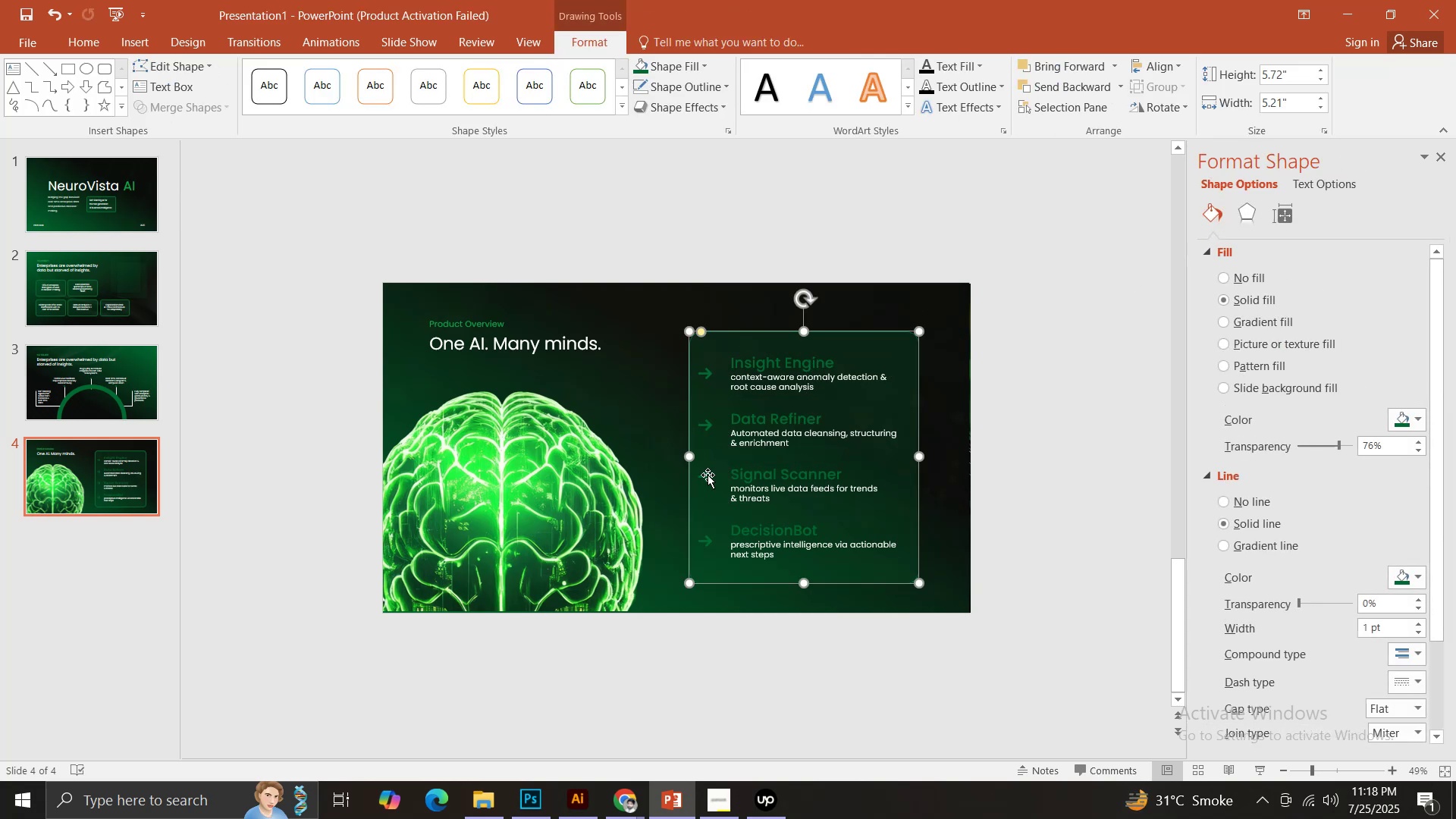 
left_click([705, 475])
 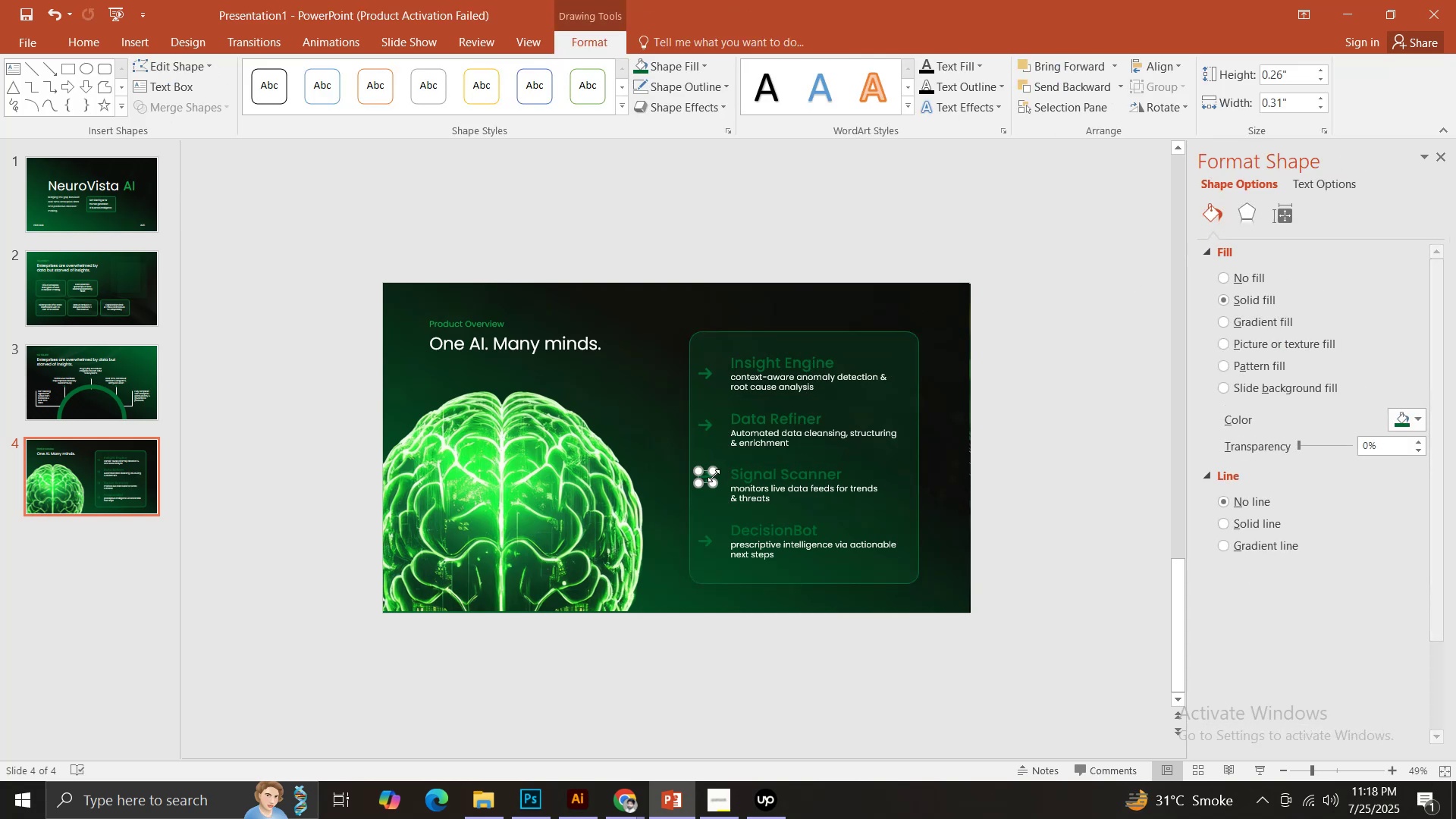 
key(Shift+ShiftLeft)
 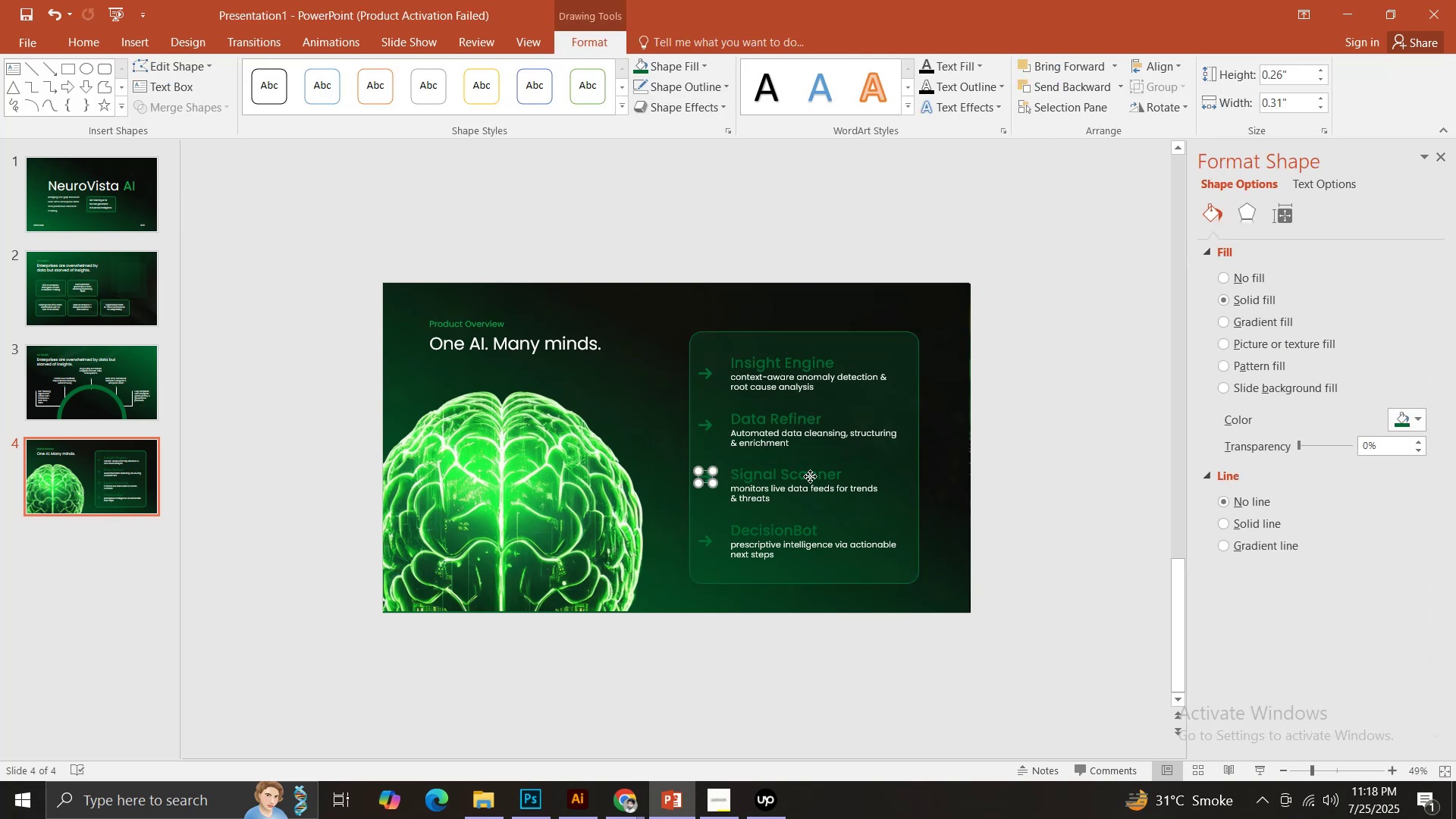 
double_click([810, 476])
 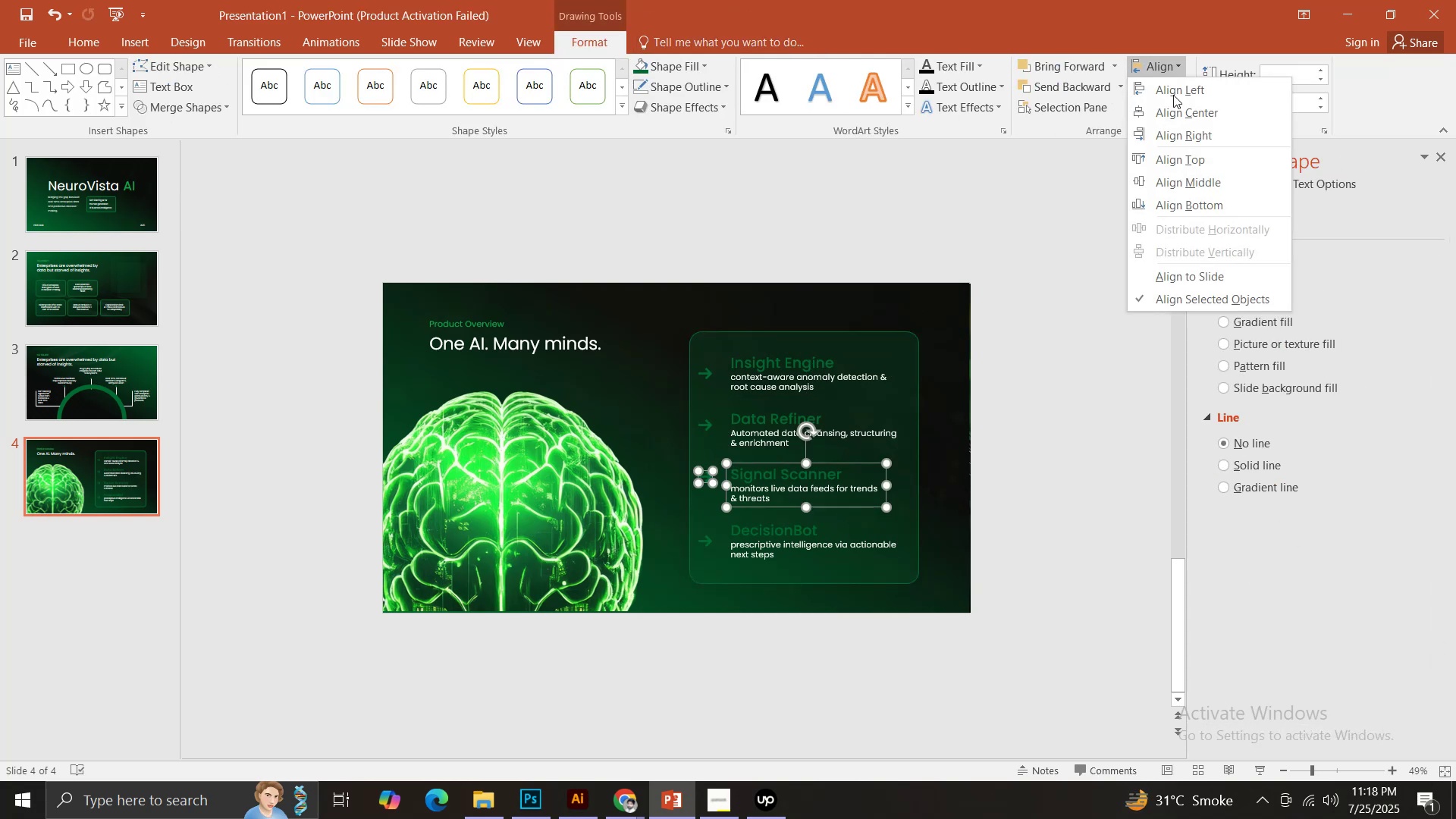 
left_click([1206, 180])
 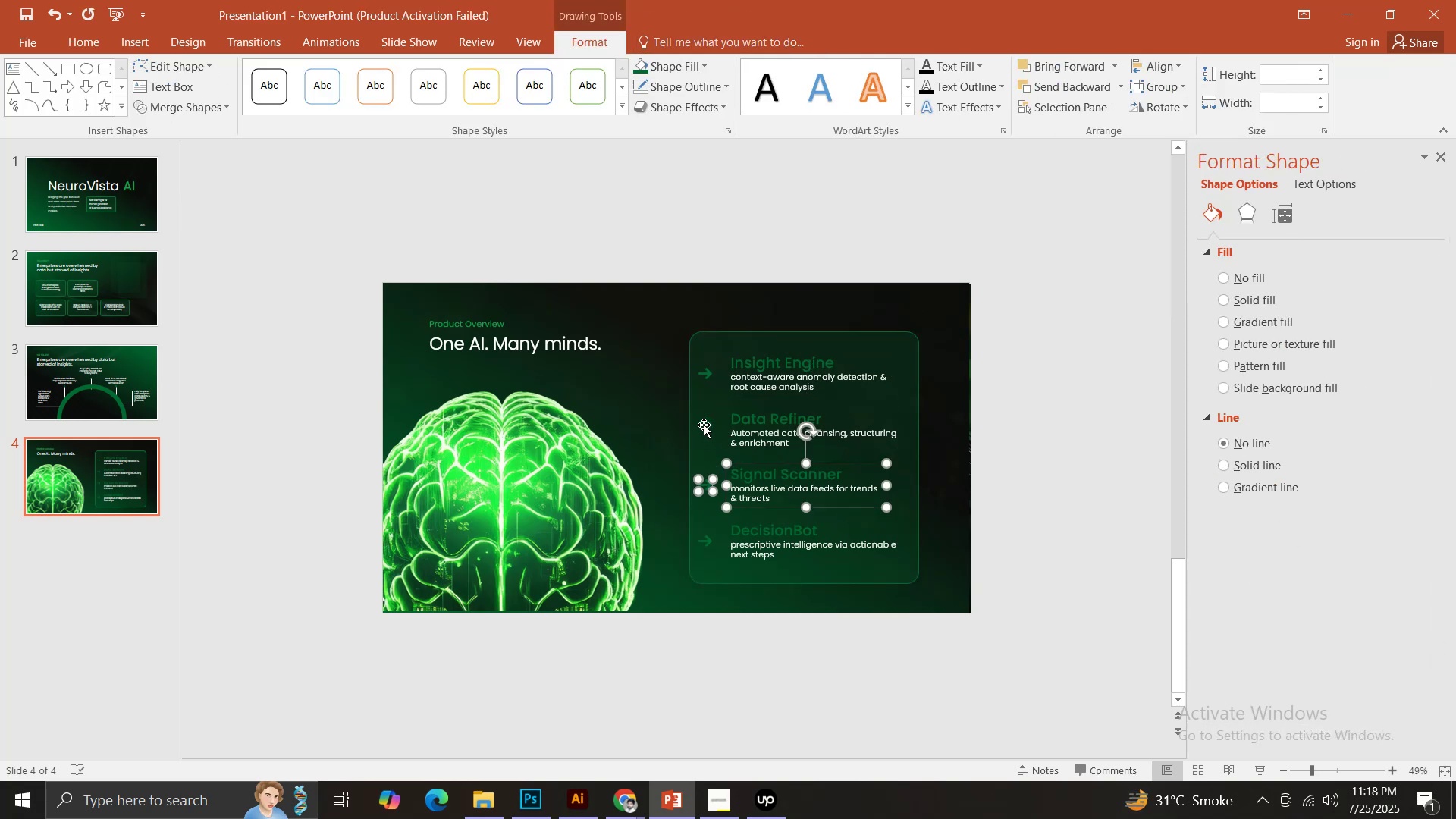 
left_click([706, 422])
 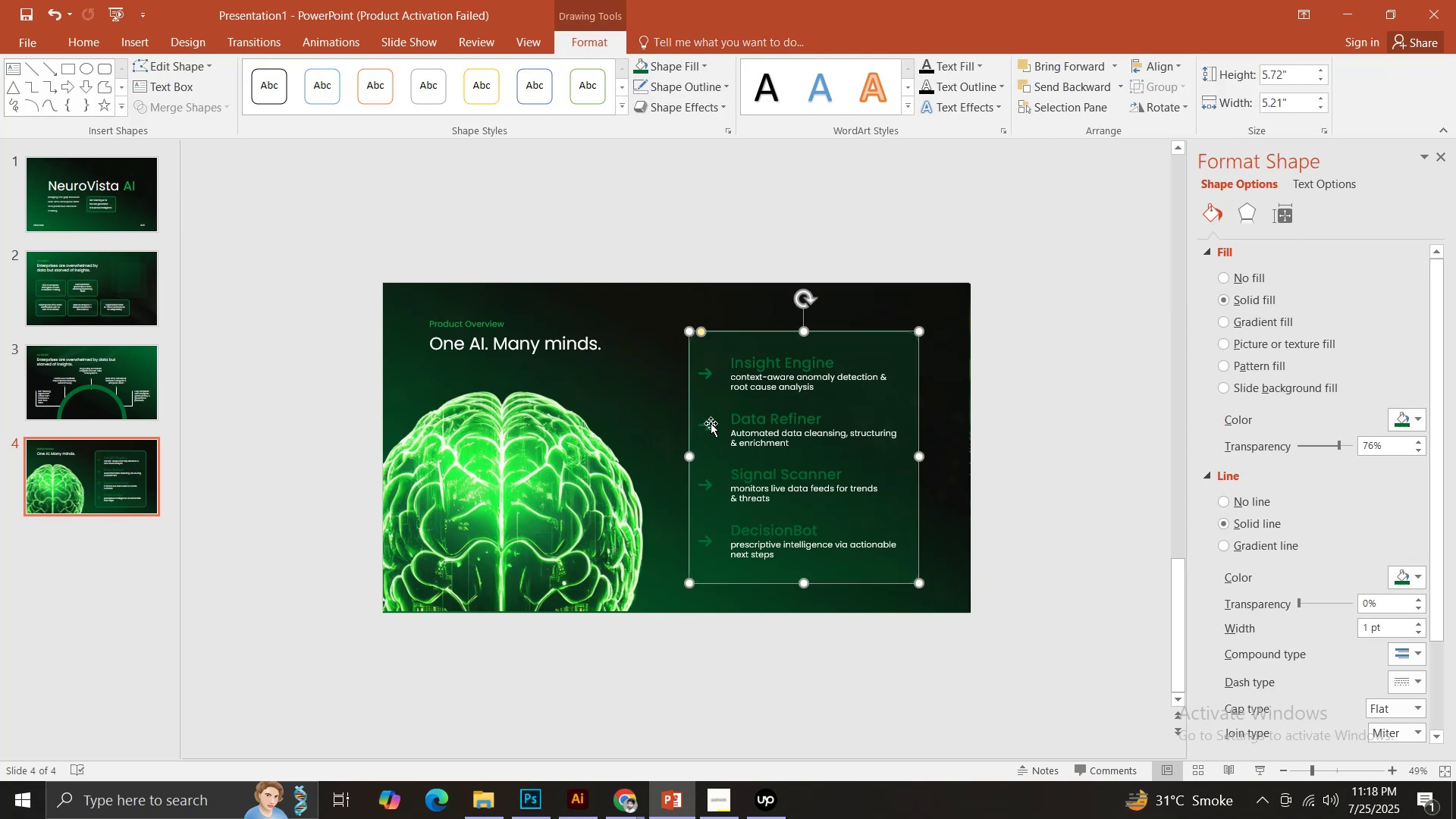 
left_click([711, 423])
 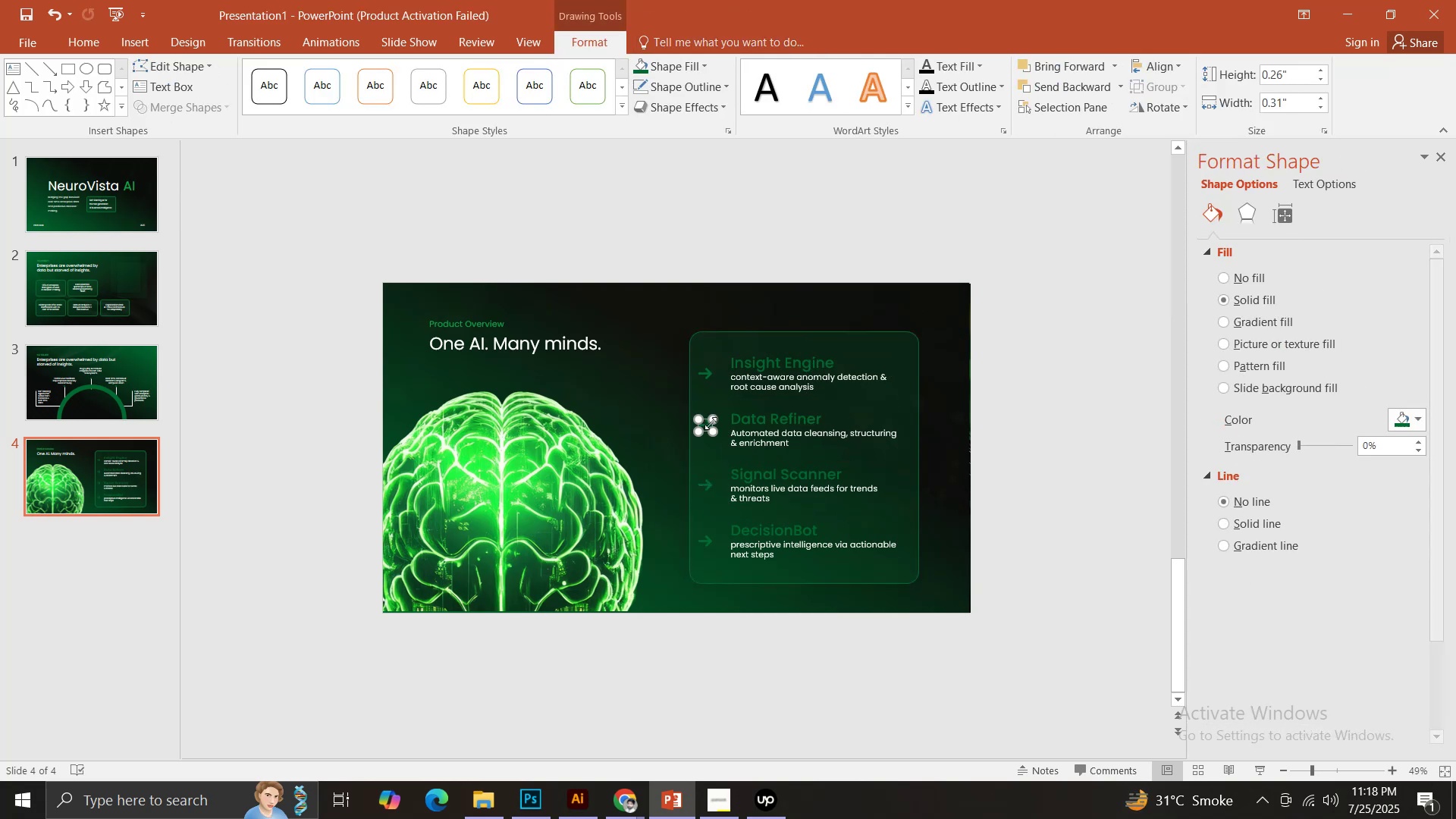 
key(Shift+ShiftLeft)
 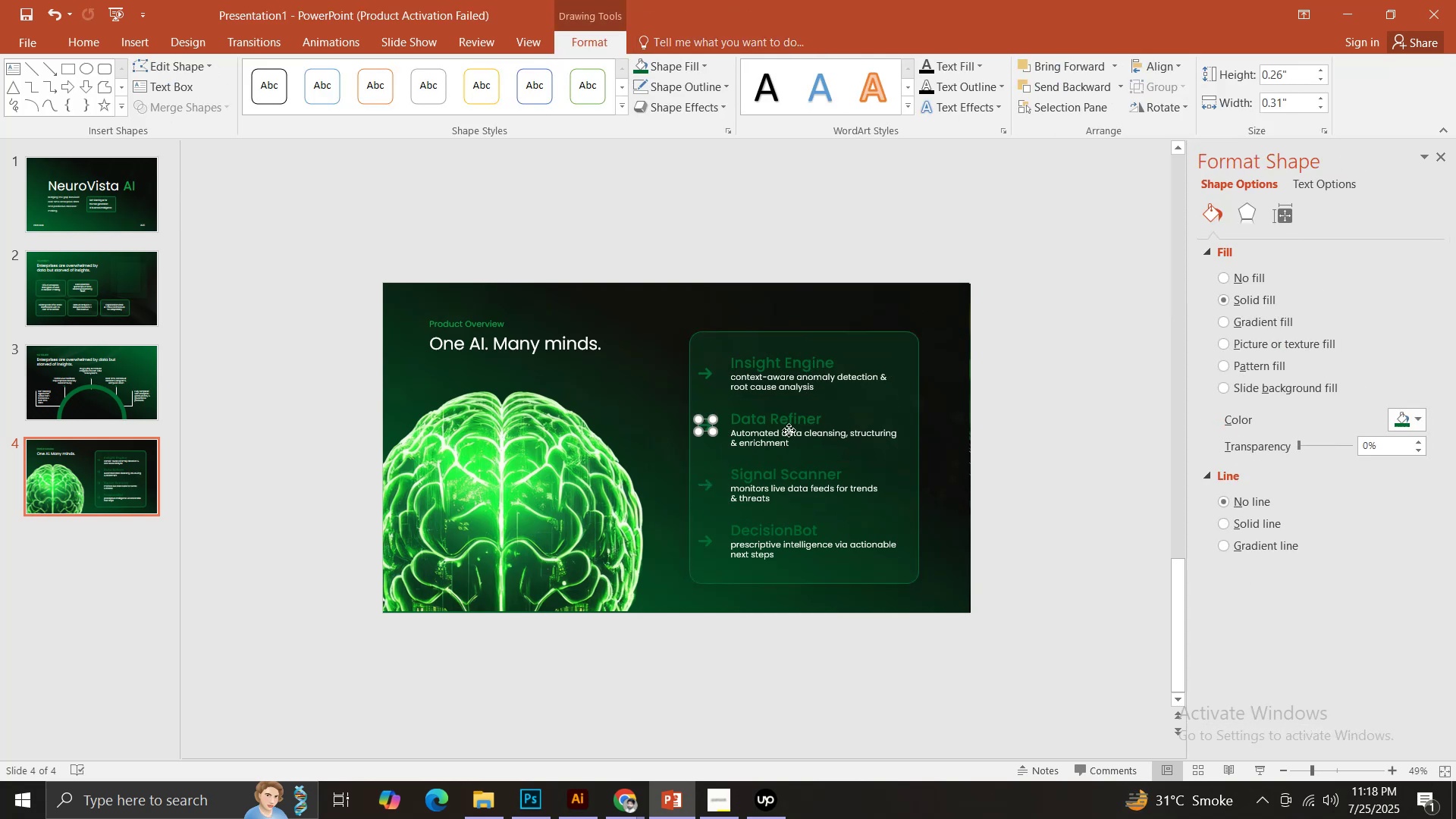 
double_click([789, 430])
 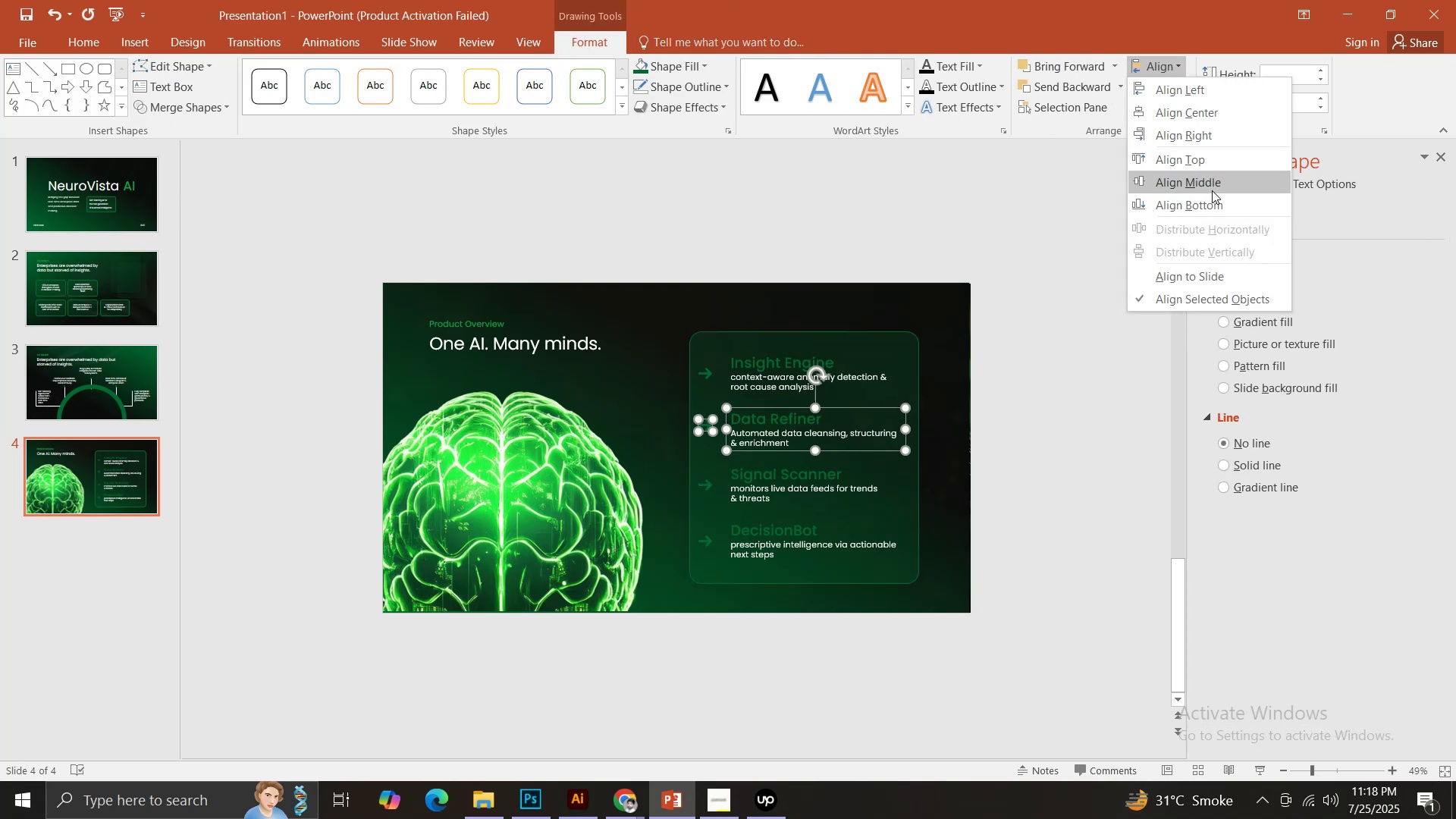 
left_click([1206, 185])
 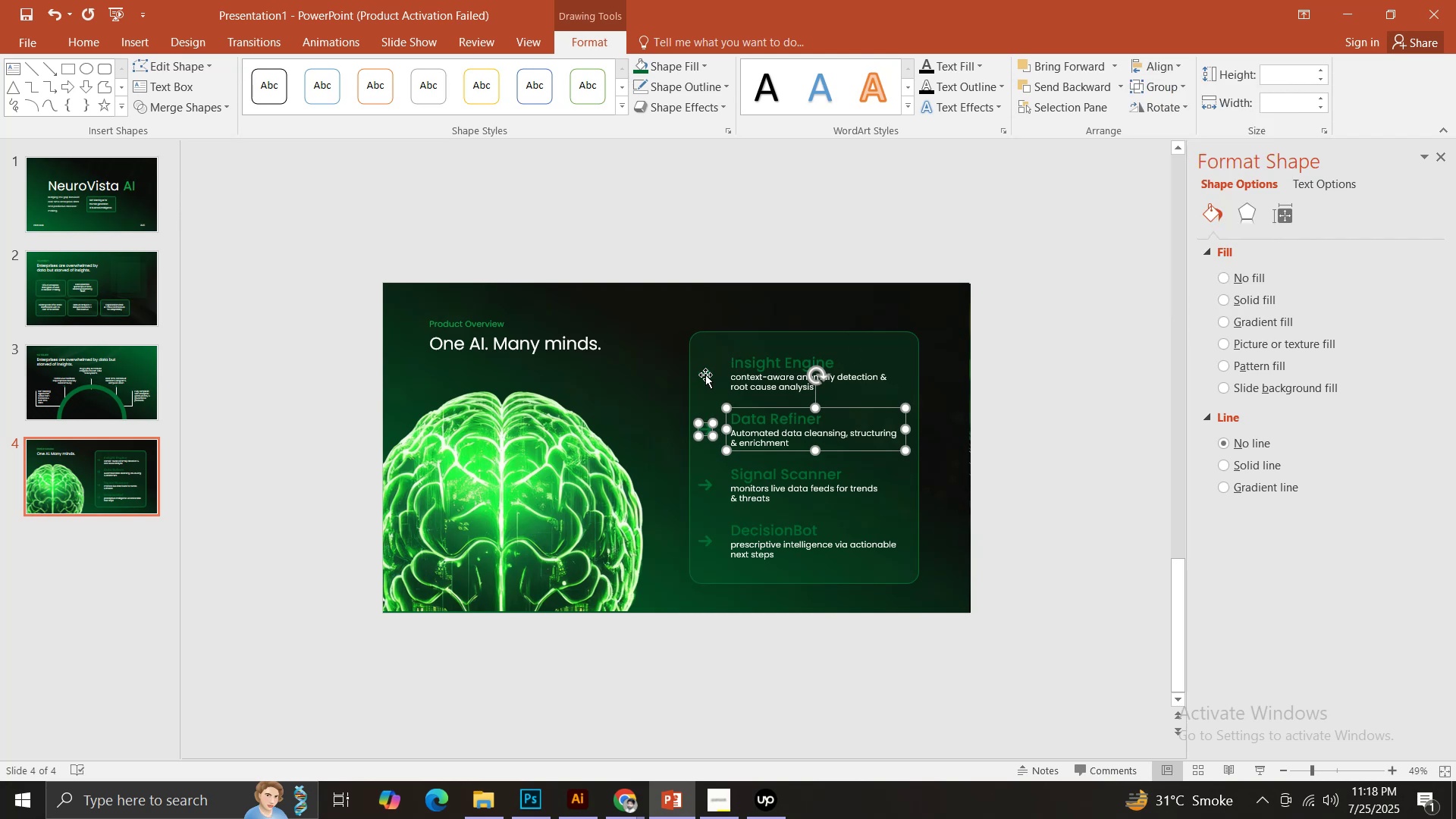 
left_click([708, 375])
 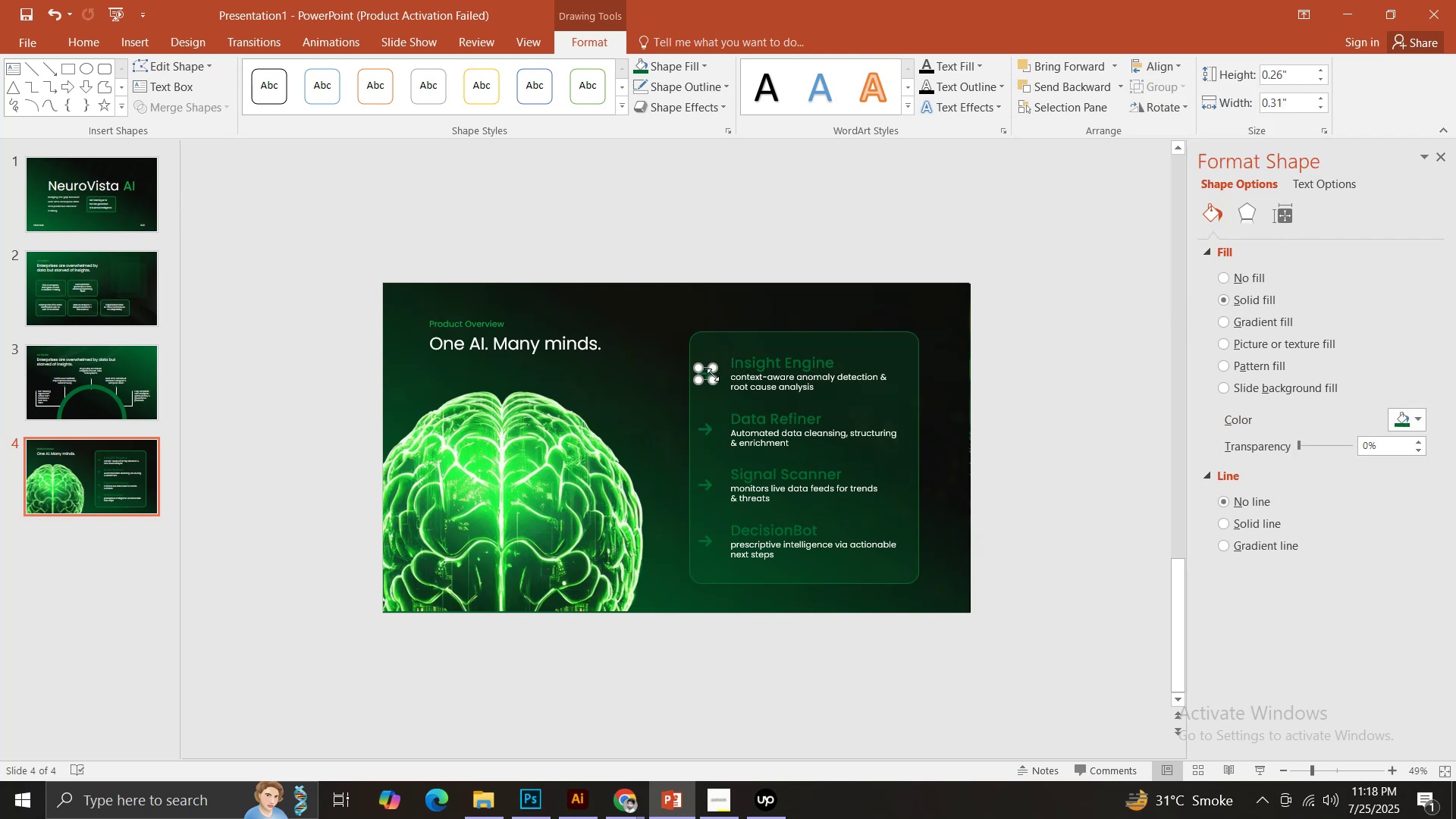 
key(Shift+ShiftLeft)
 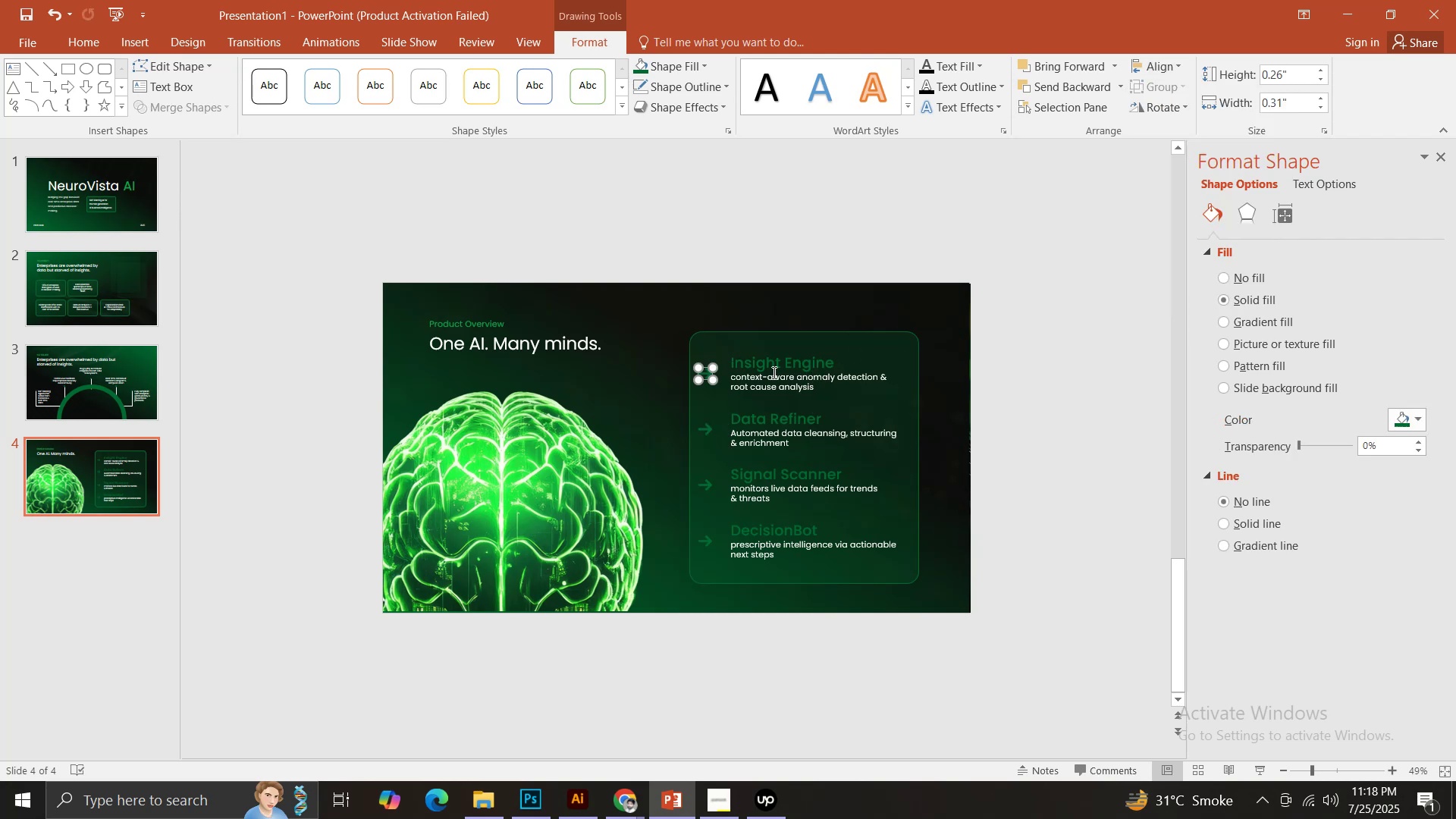 
double_click([773, 372])
 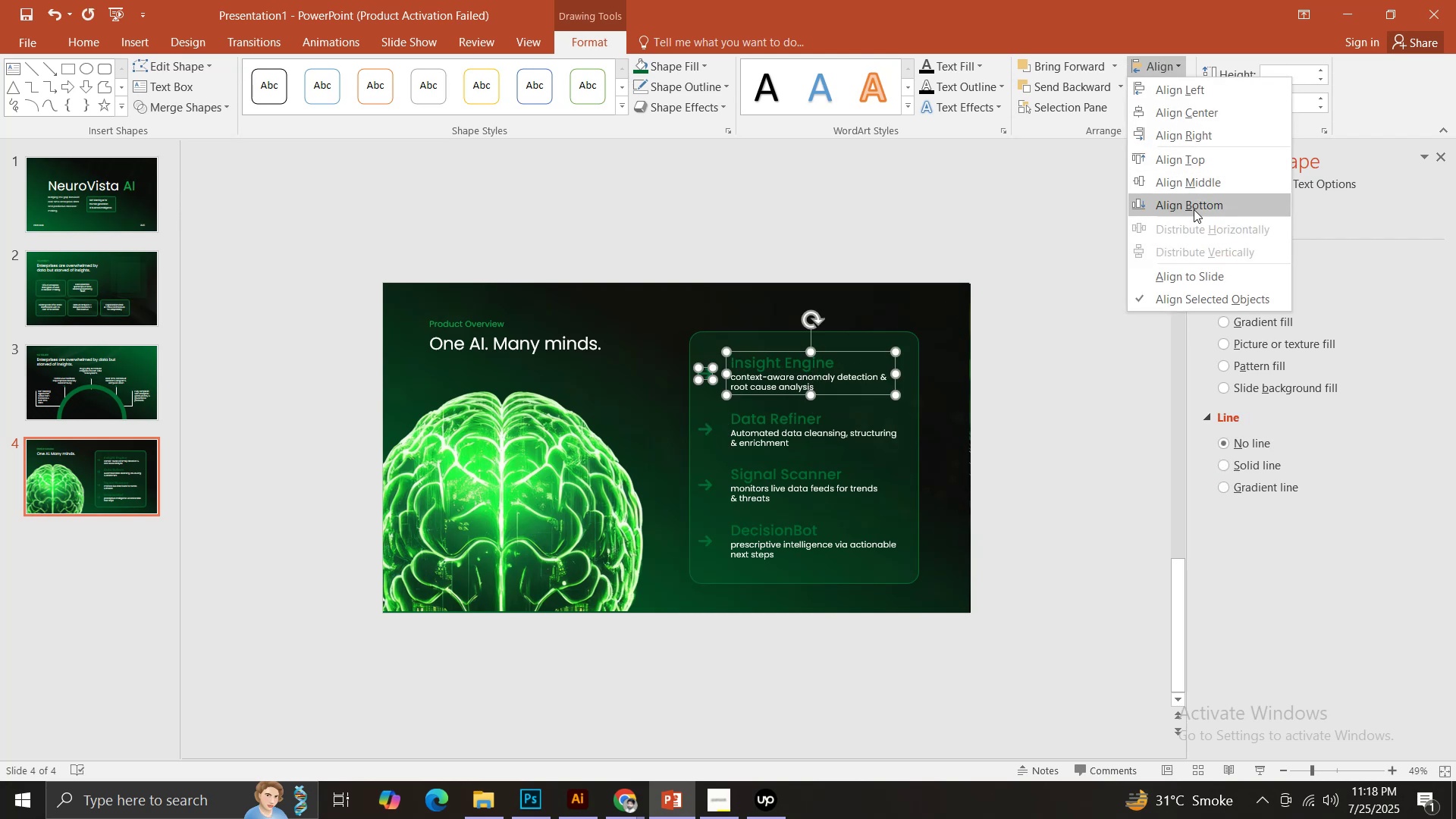 
left_click([1203, 182])
 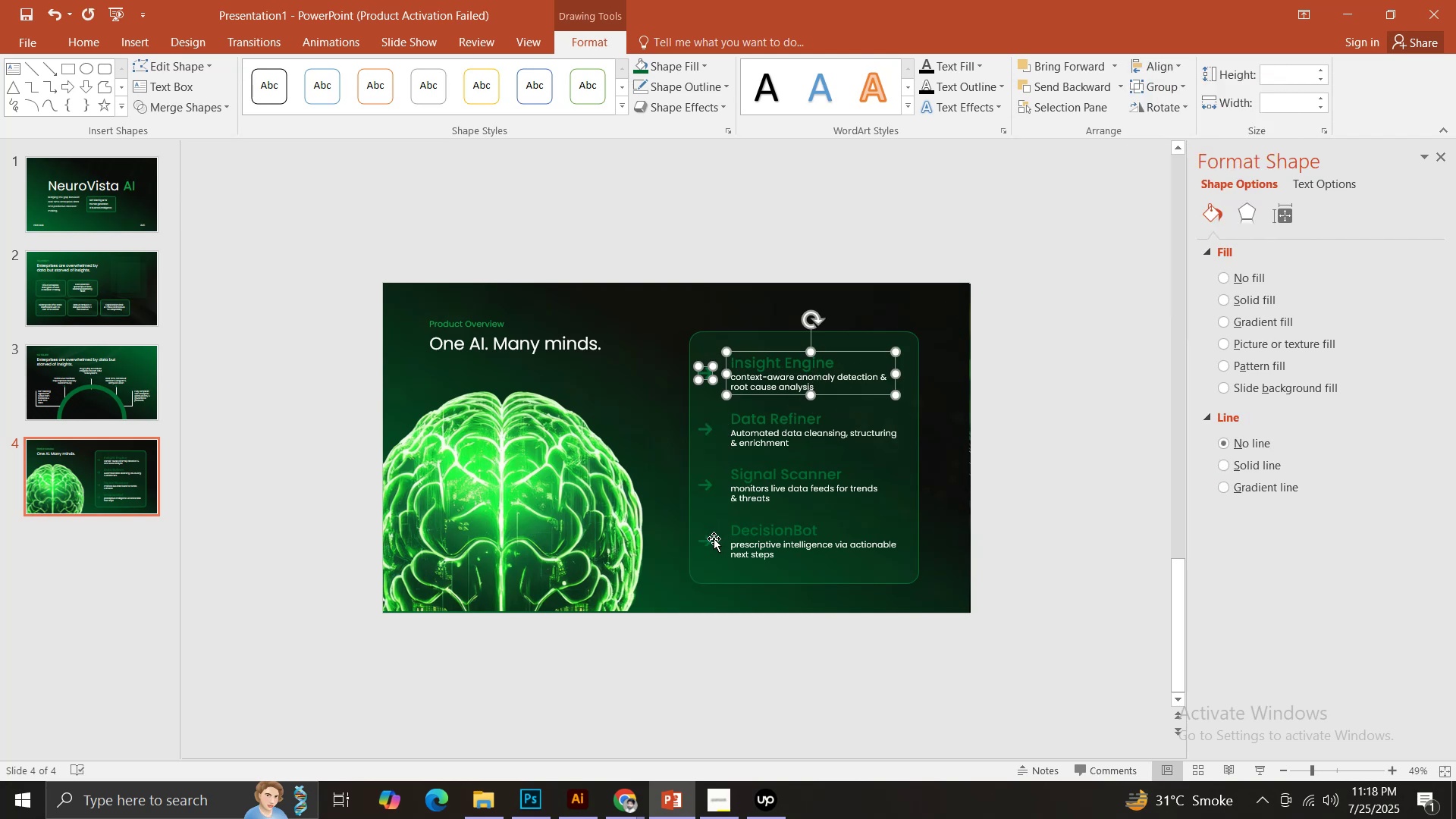 
left_click([708, 543])
 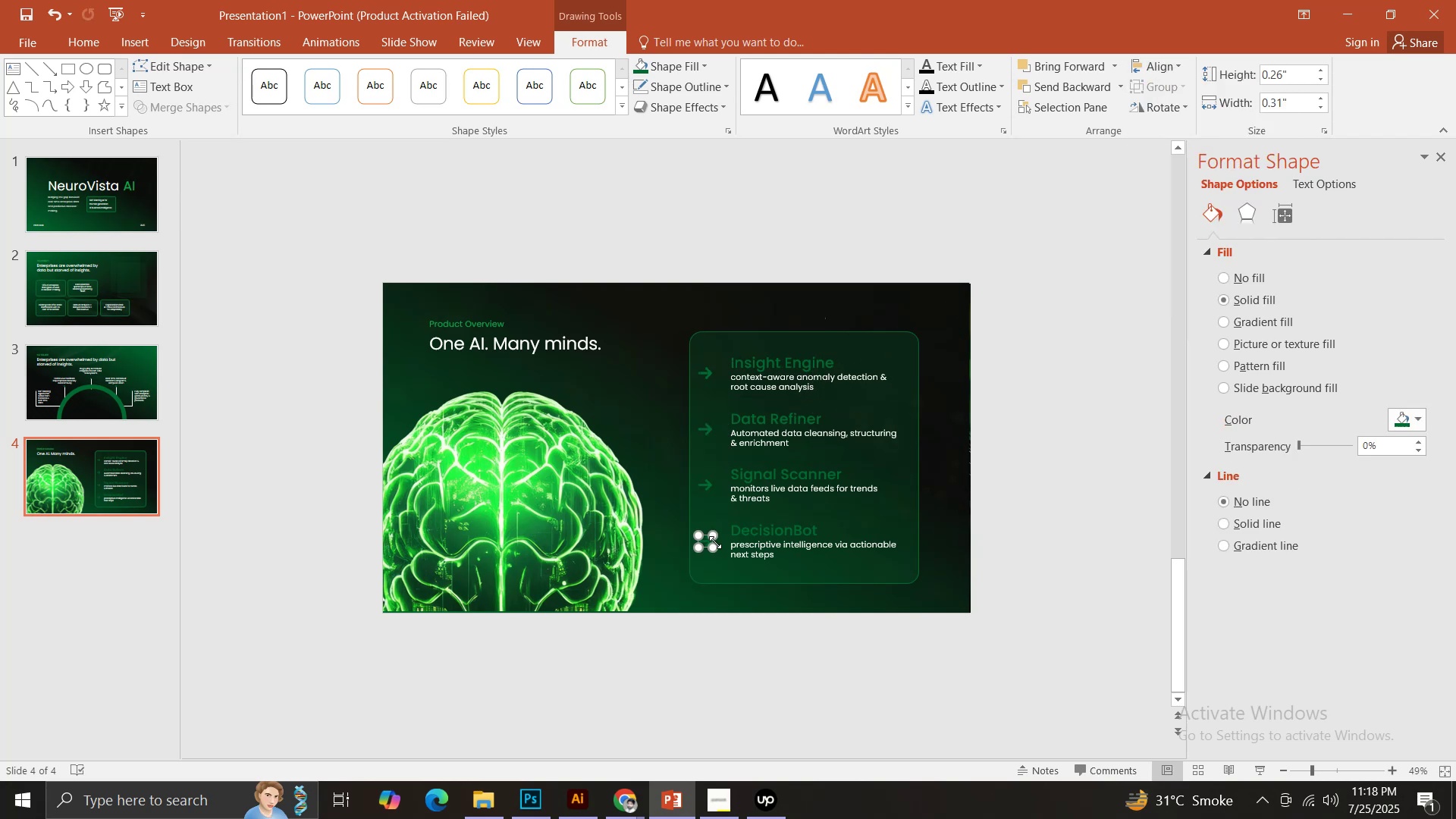 
key(Shift+ShiftLeft)
 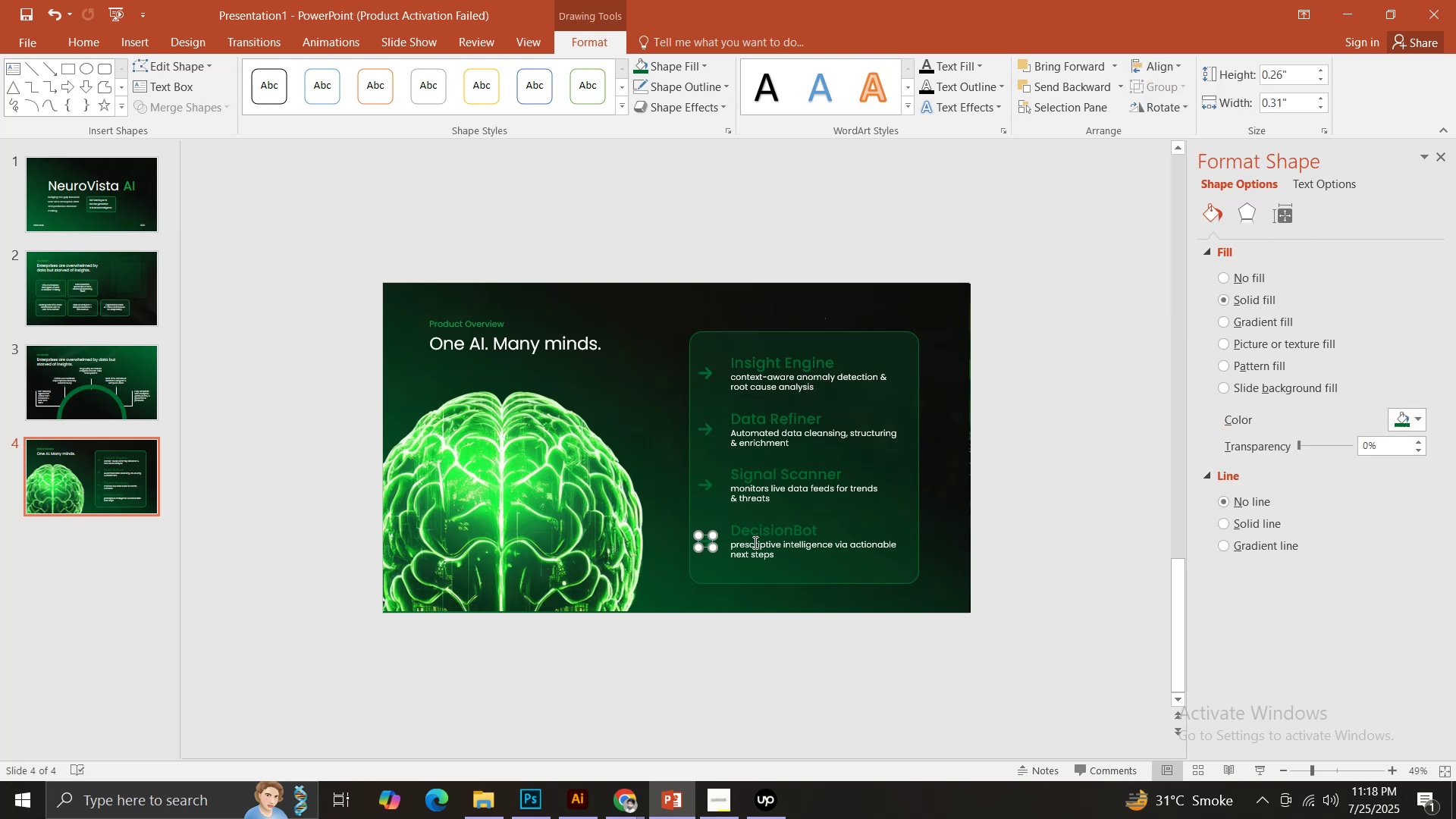 
double_click([754, 542])
 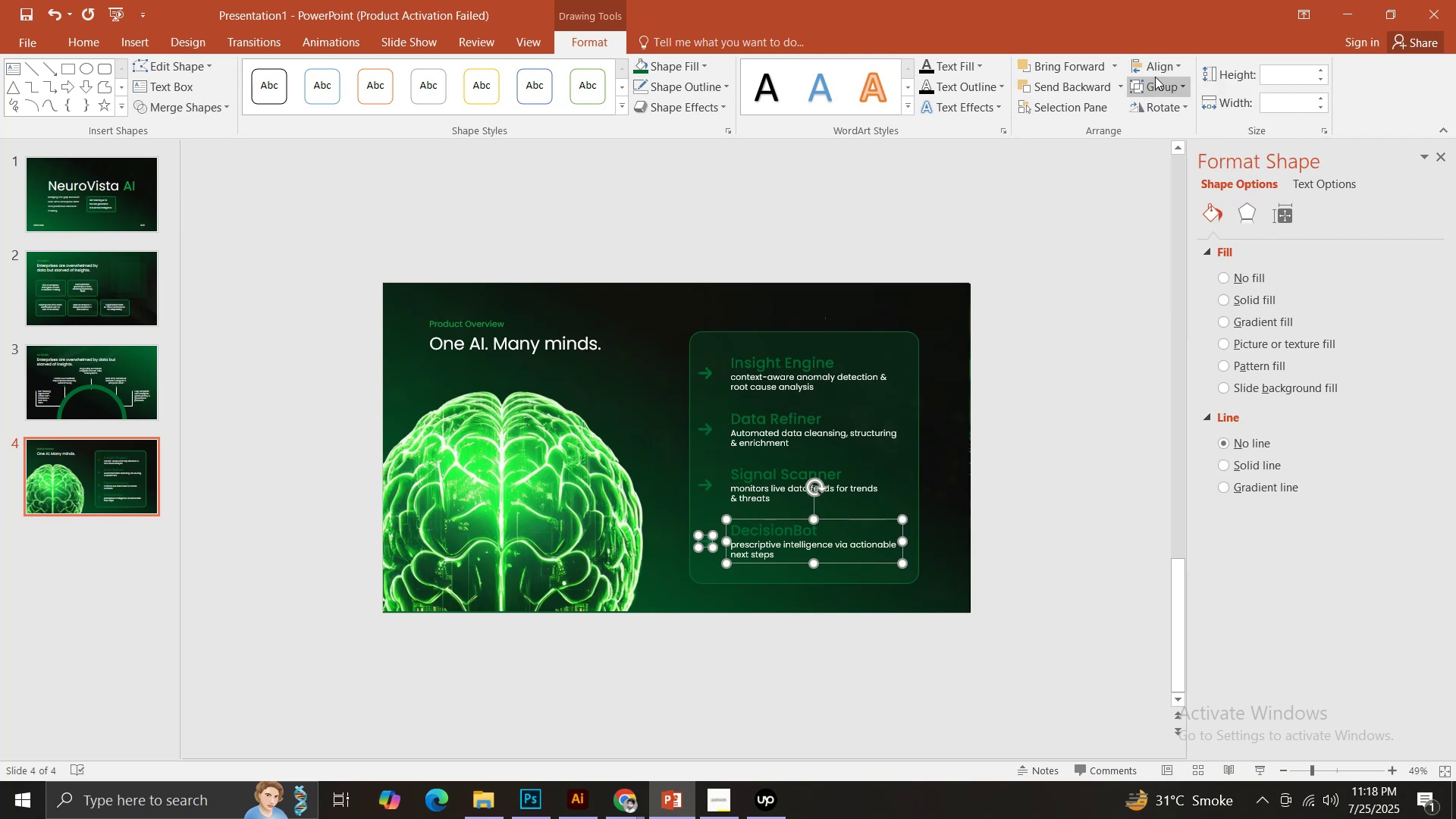 
left_click([1165, 69])
 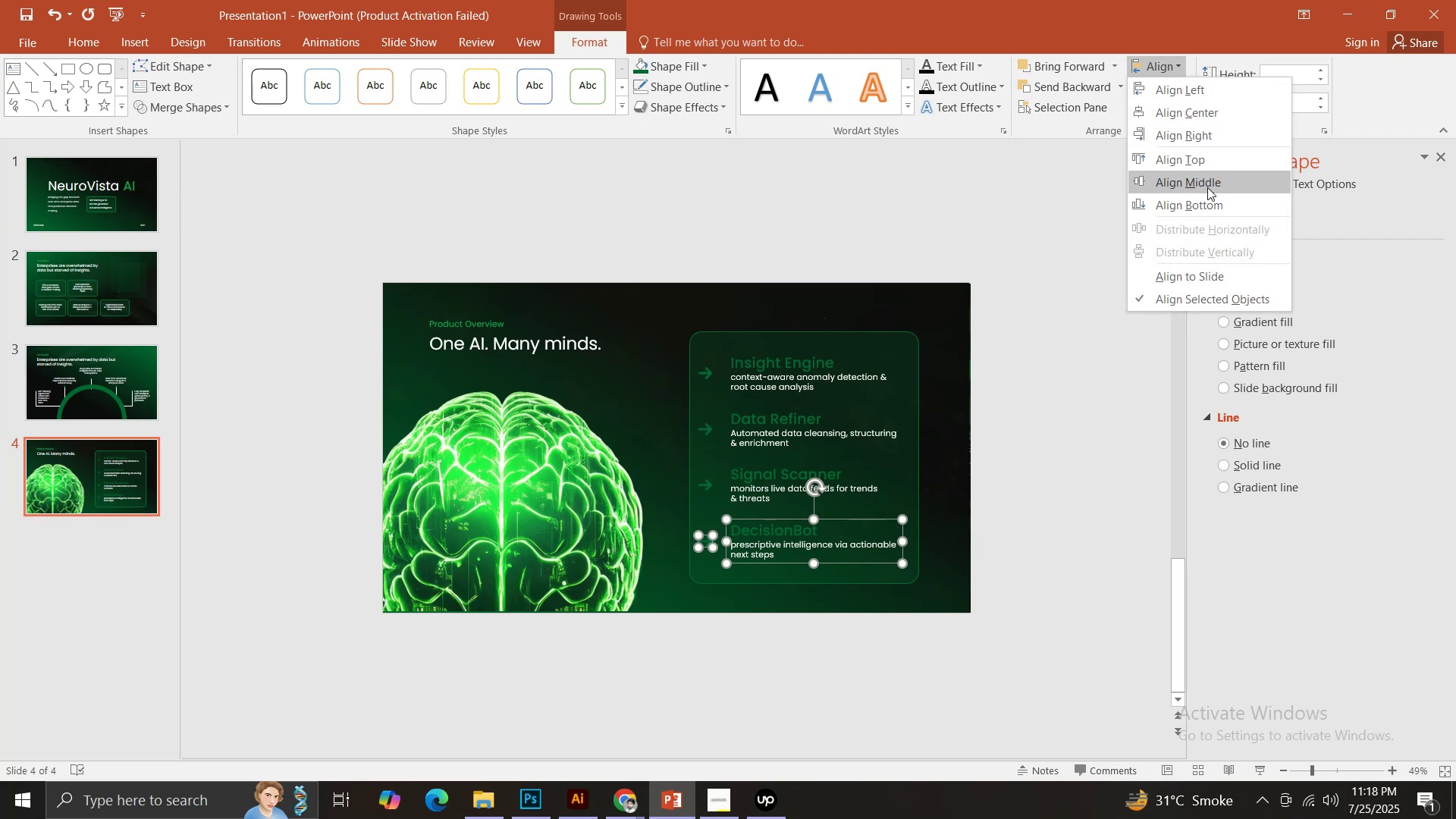 
left_click([1208, 184])
 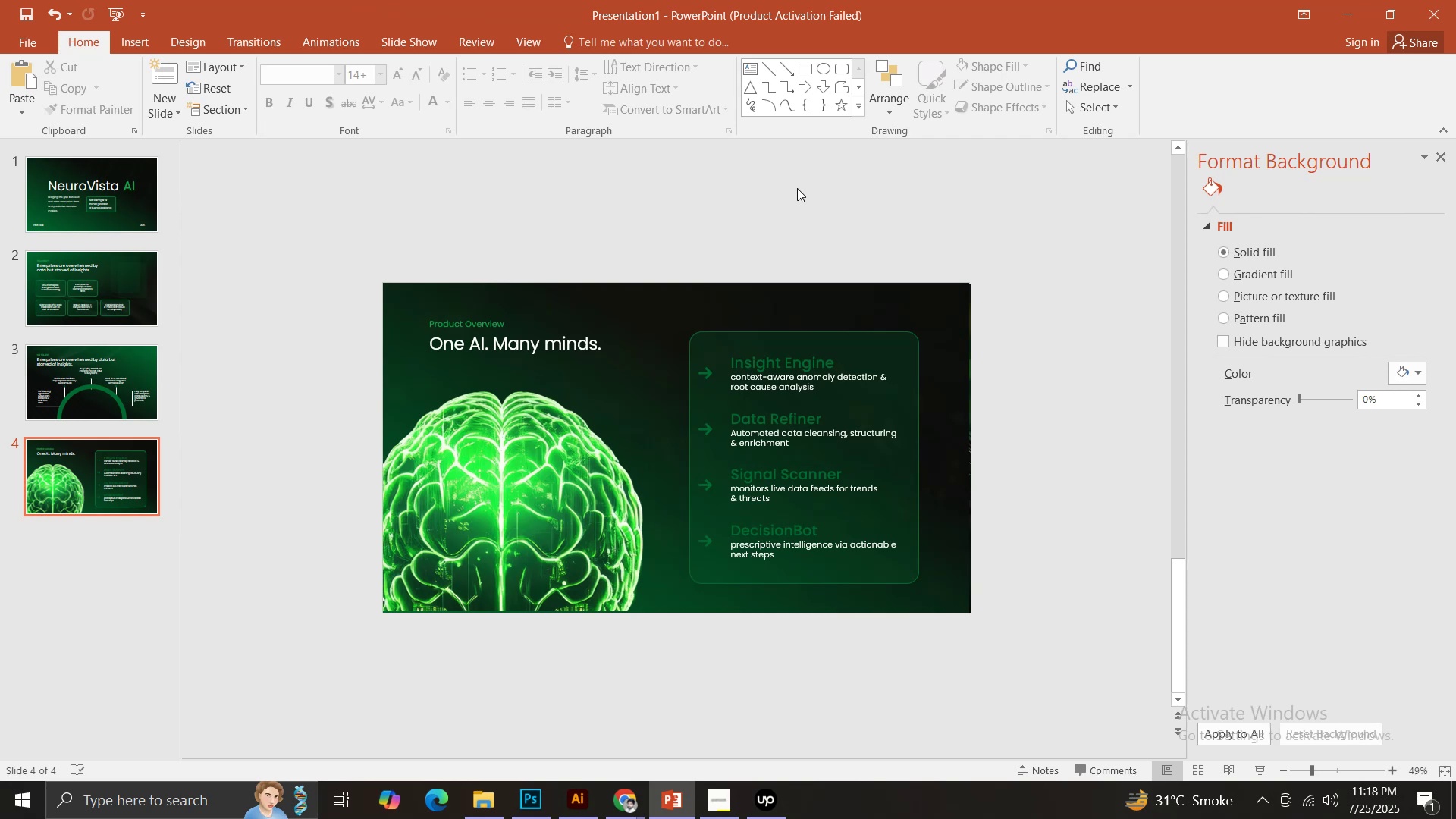 
wait(14.3)
 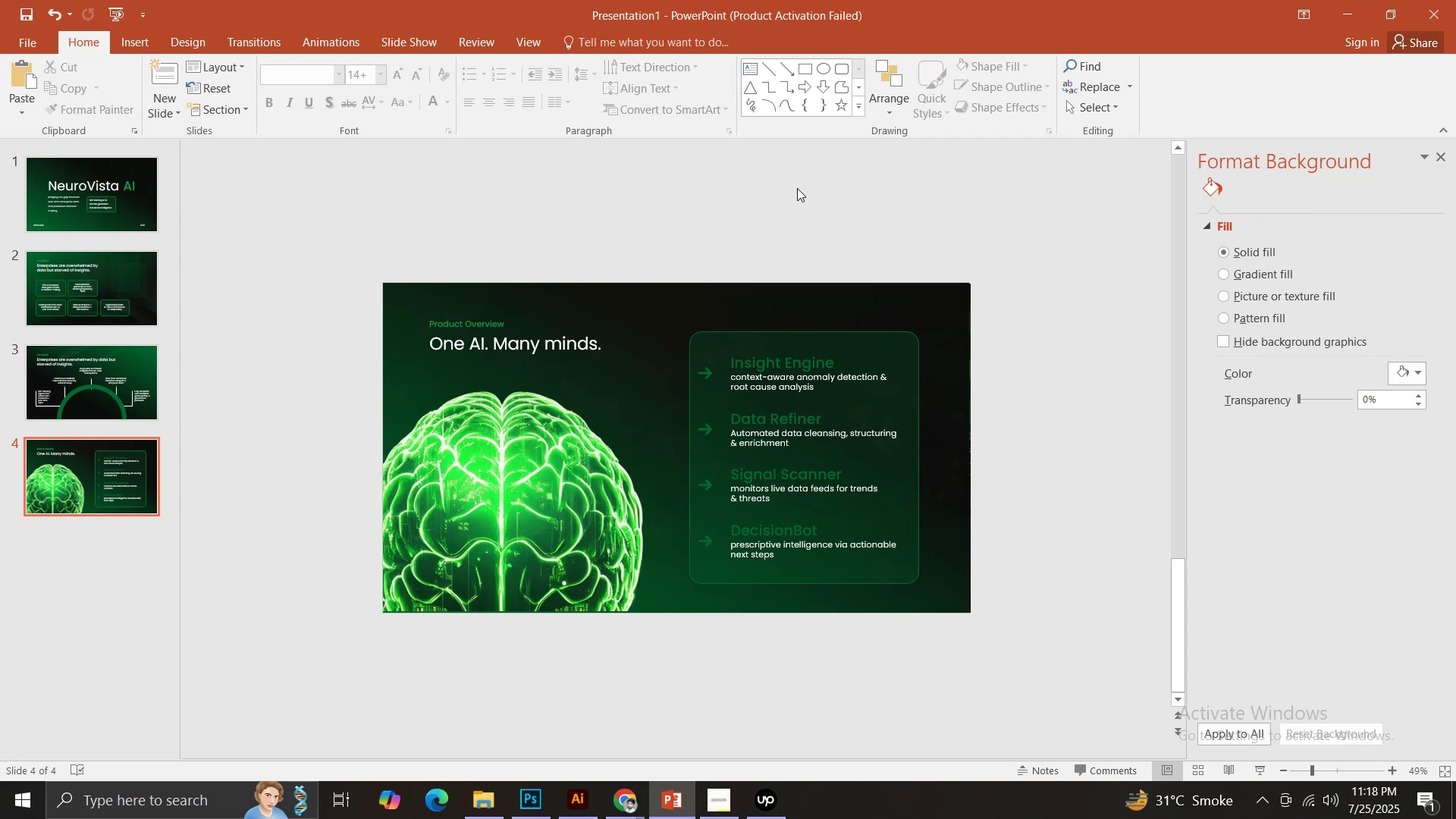 
left_click([575, 480])
 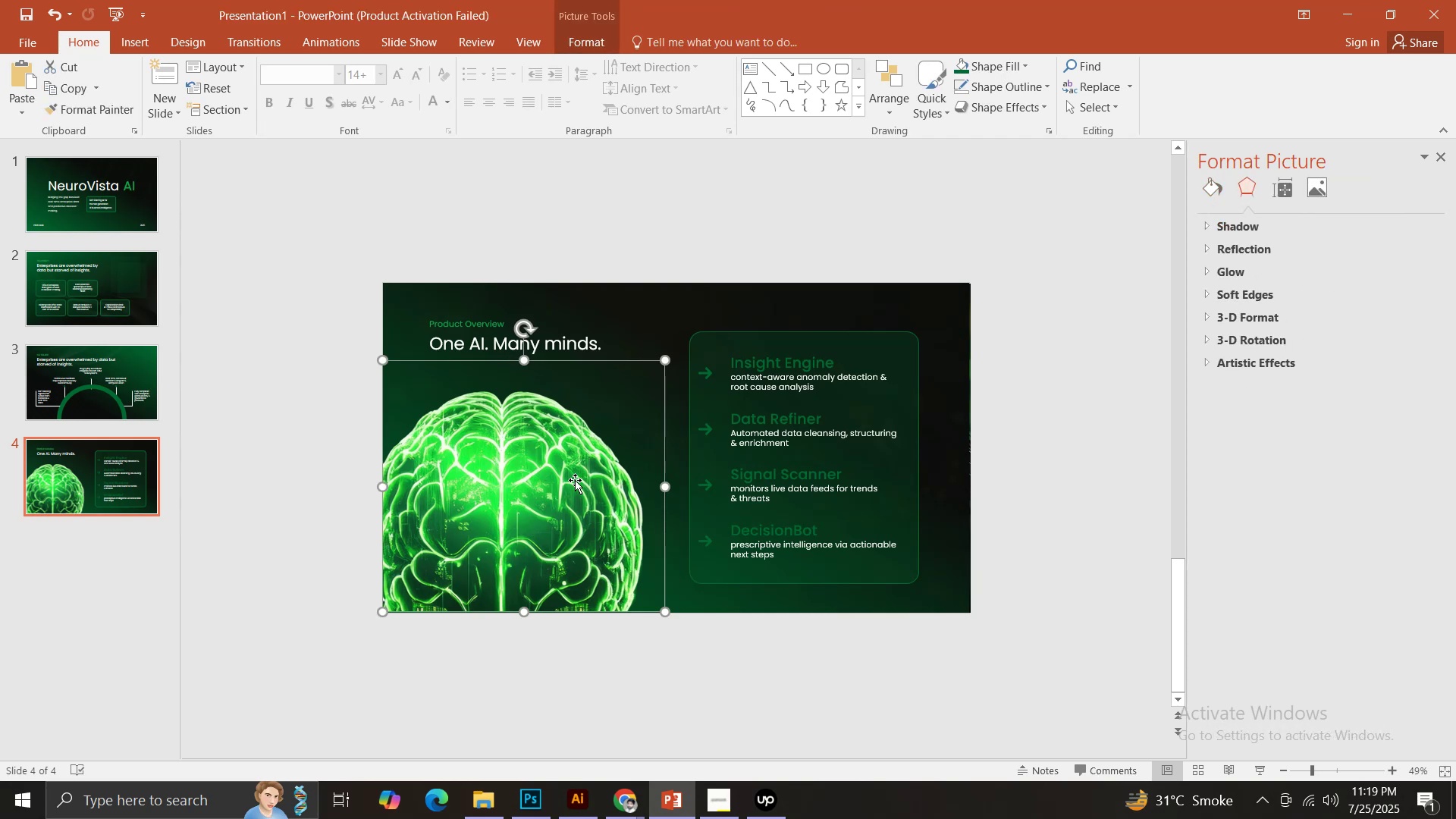 
key(ArrowDown)
 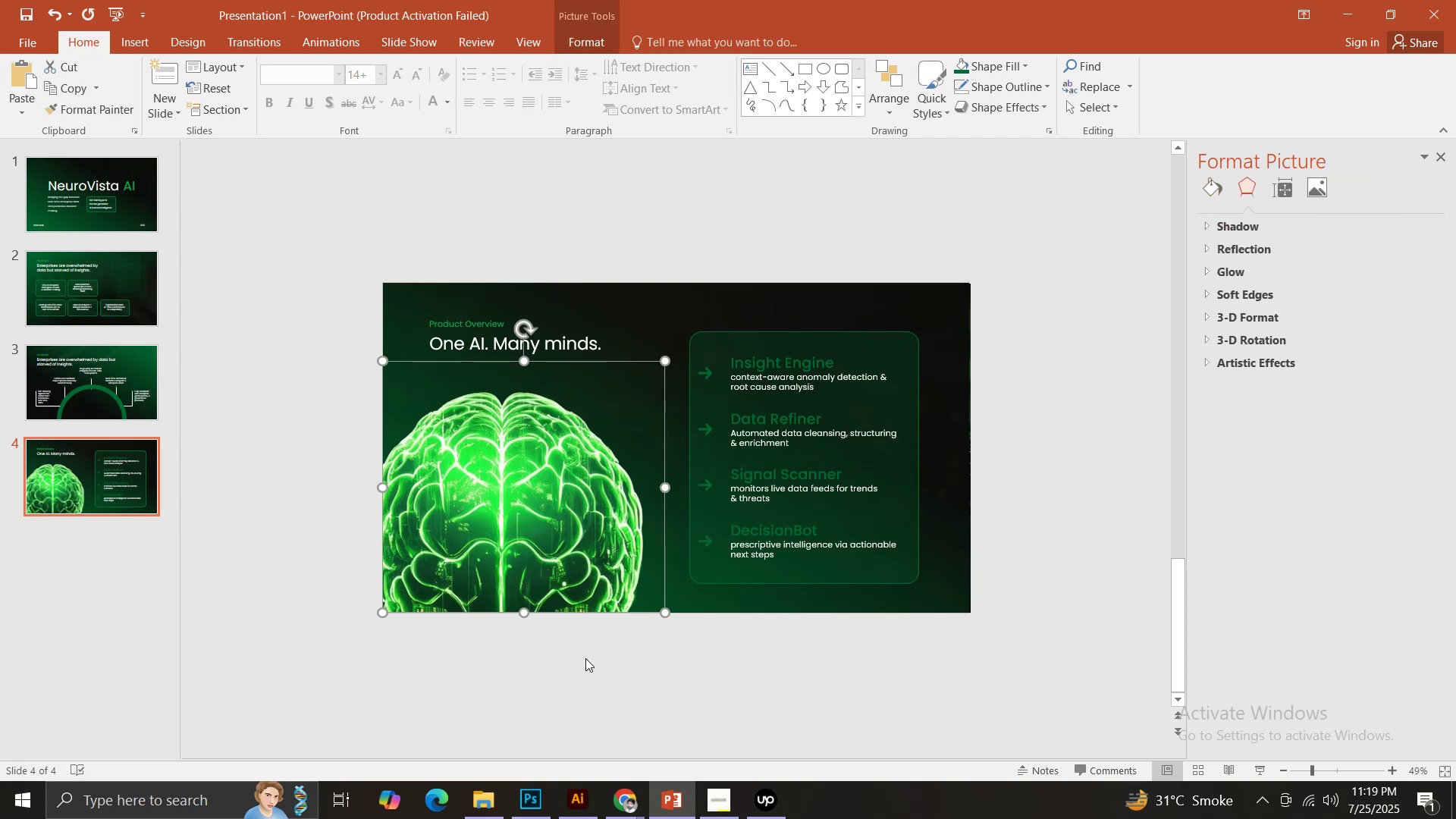 
left_click([585, 661])
 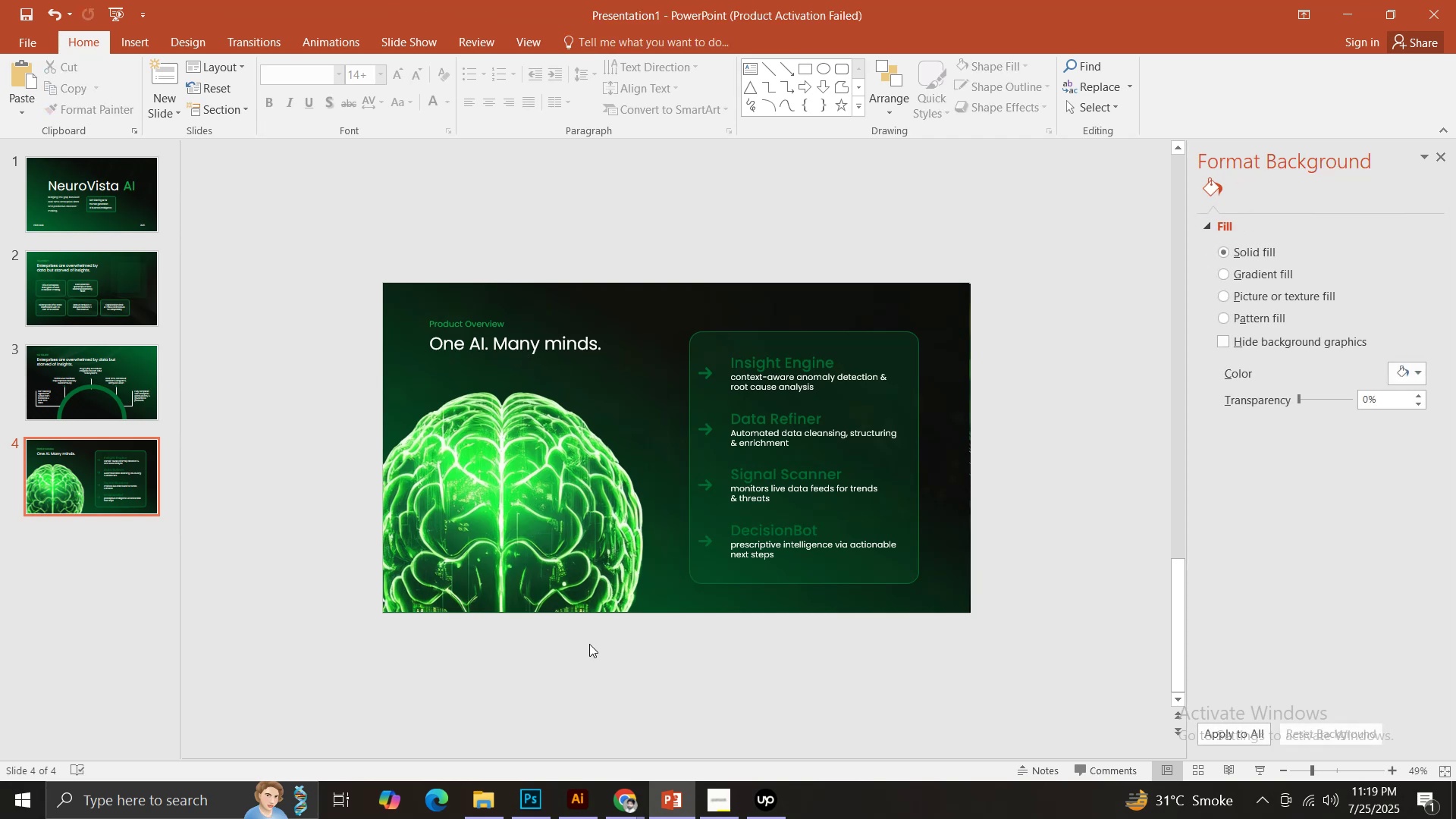 
wait(8.56)
 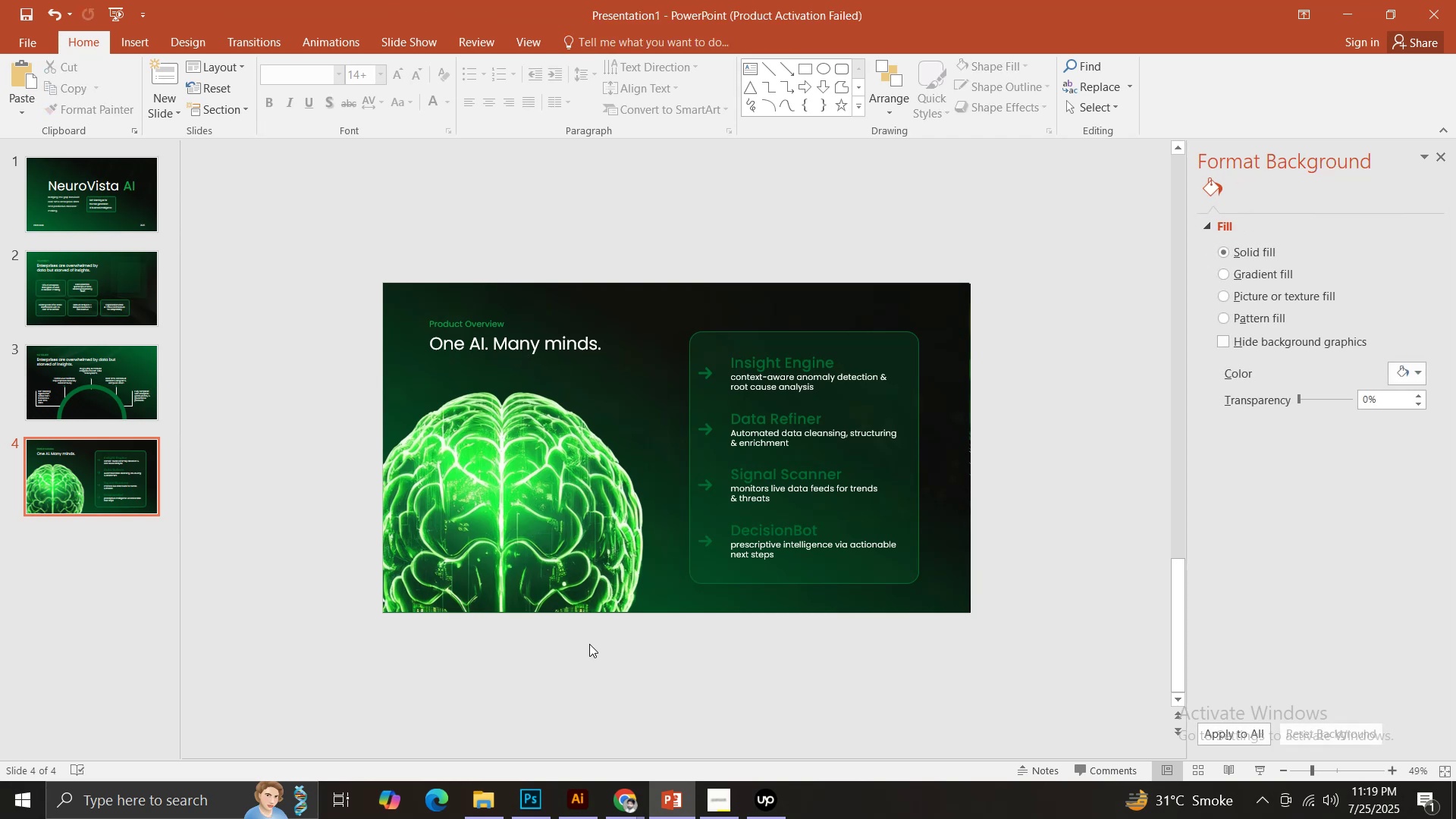 
left_click([1320, 549])
 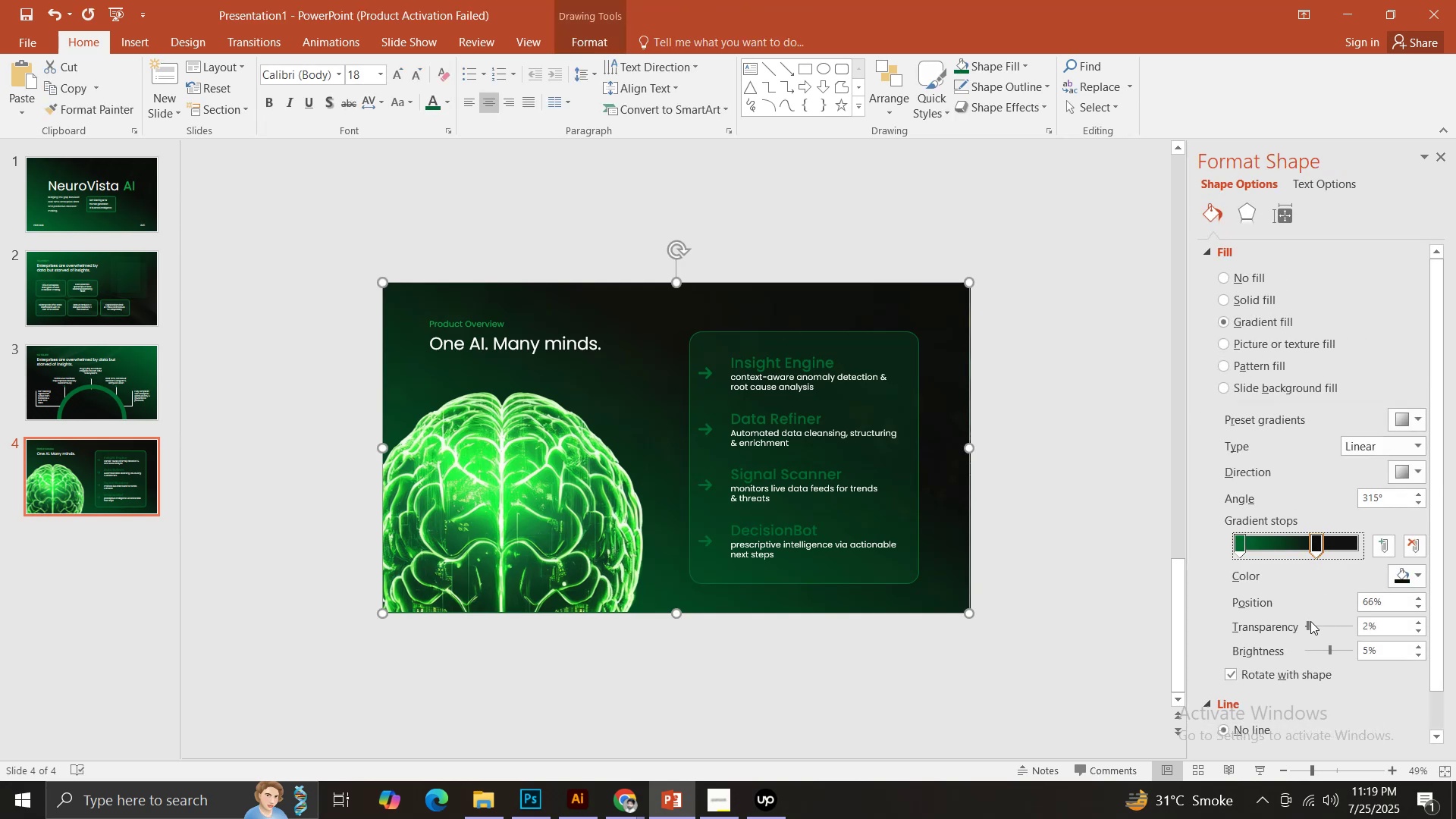 
left_click_drag(start_coordinate=[1309, 627], to_coordinate=[1243, 635])
 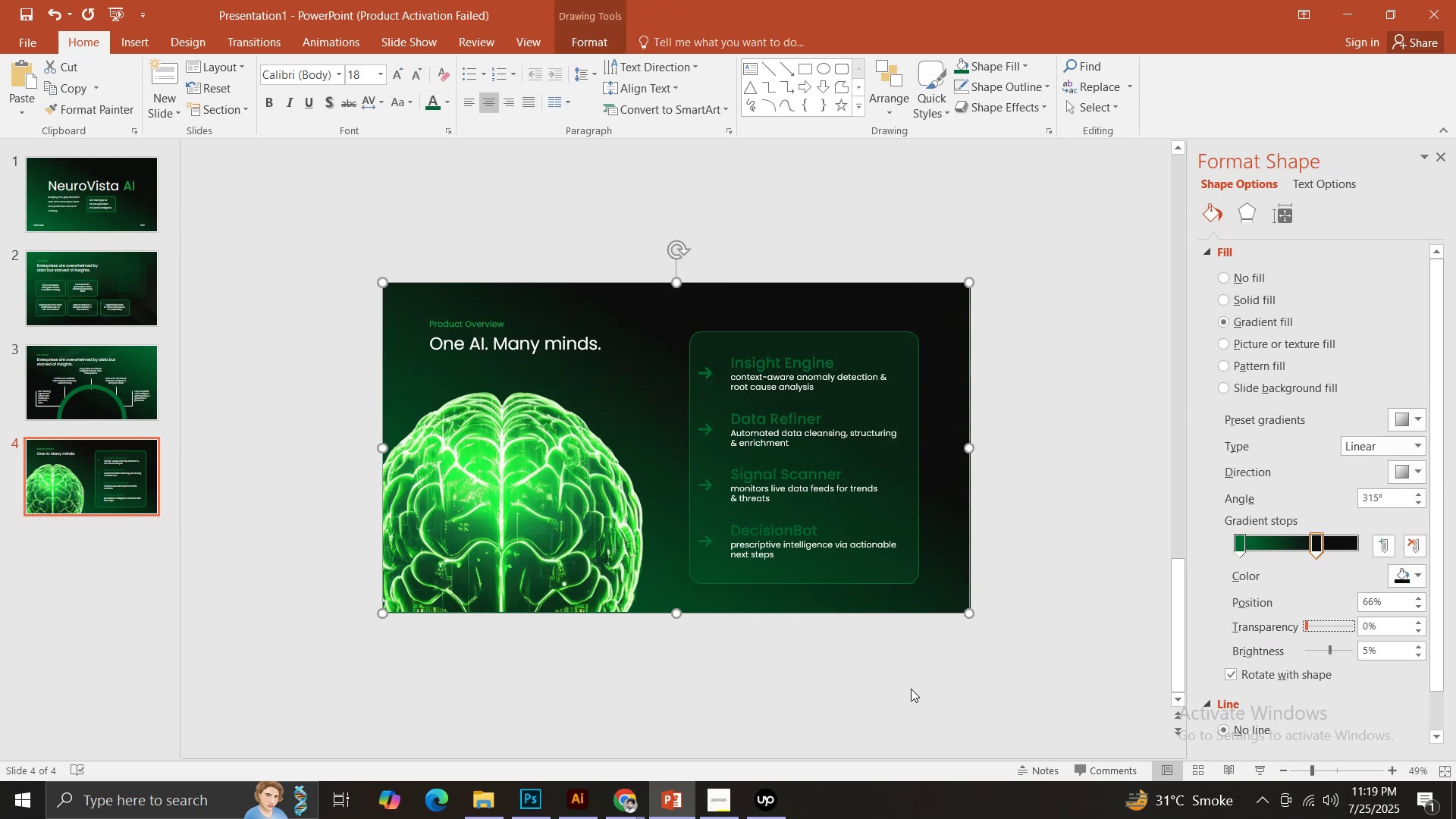 
double_click([911, 689])
 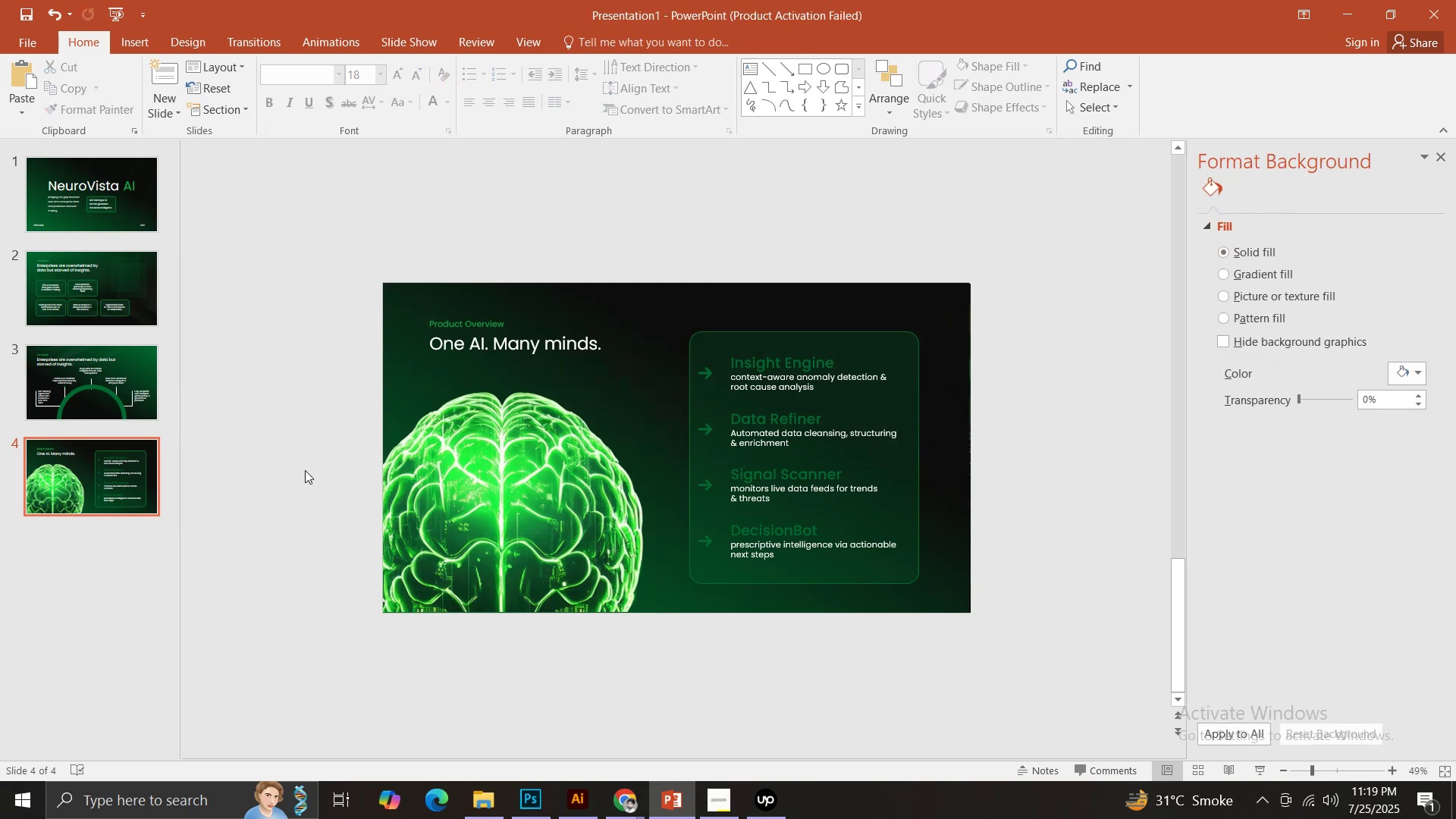 
left_click([175, 114])
 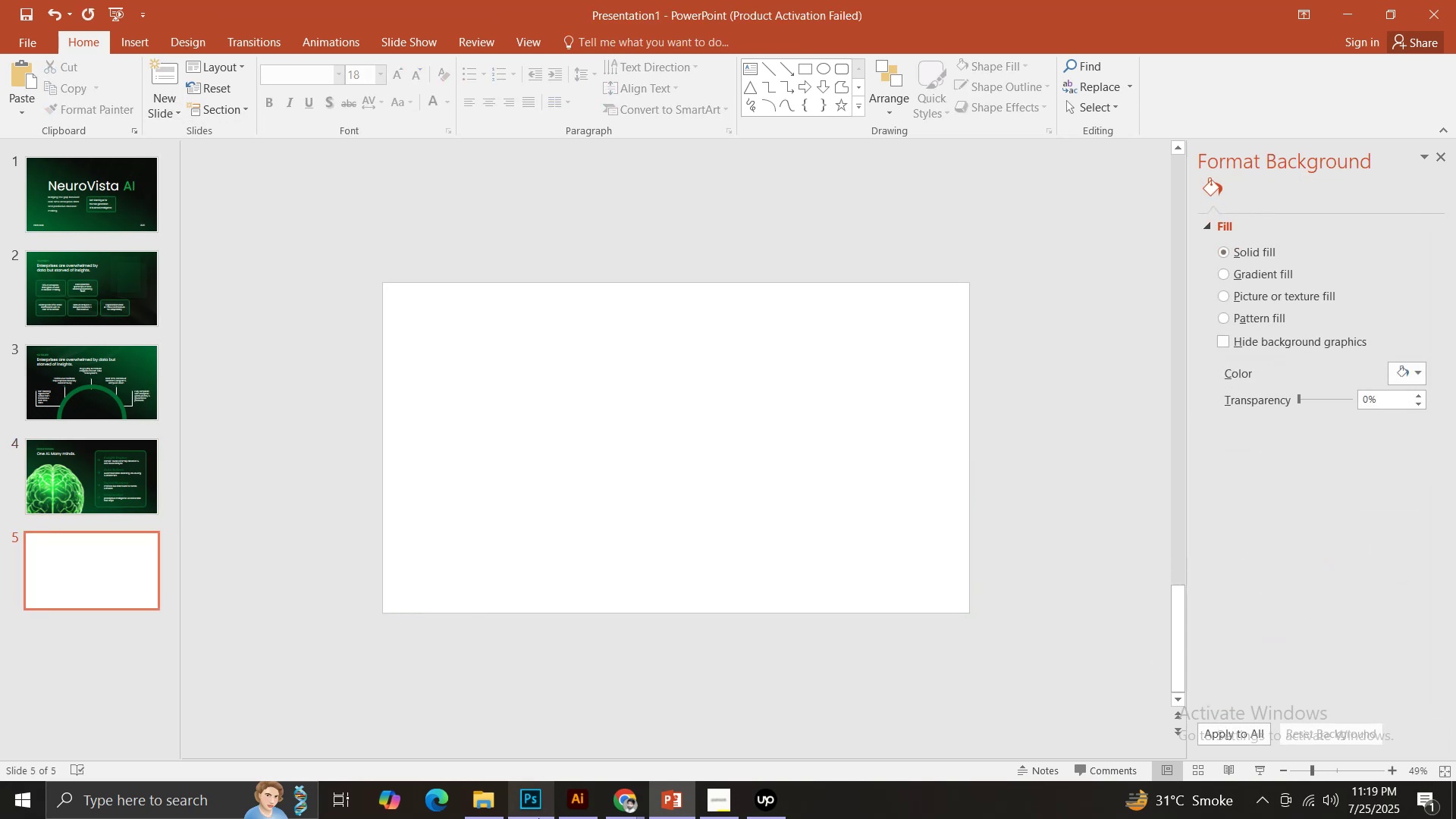 
left_click([615, 808])
 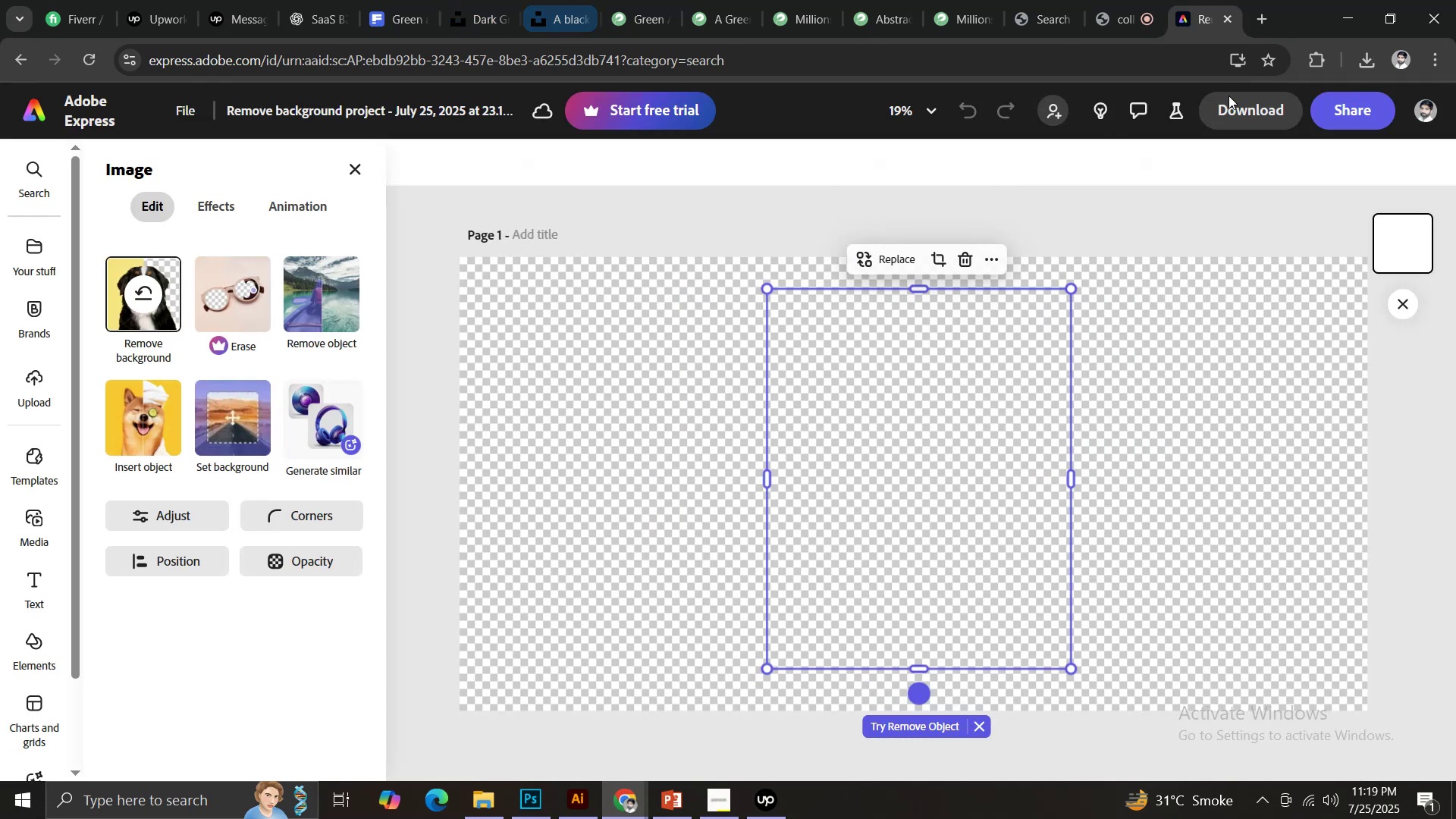 
left_click([1225, 21])
 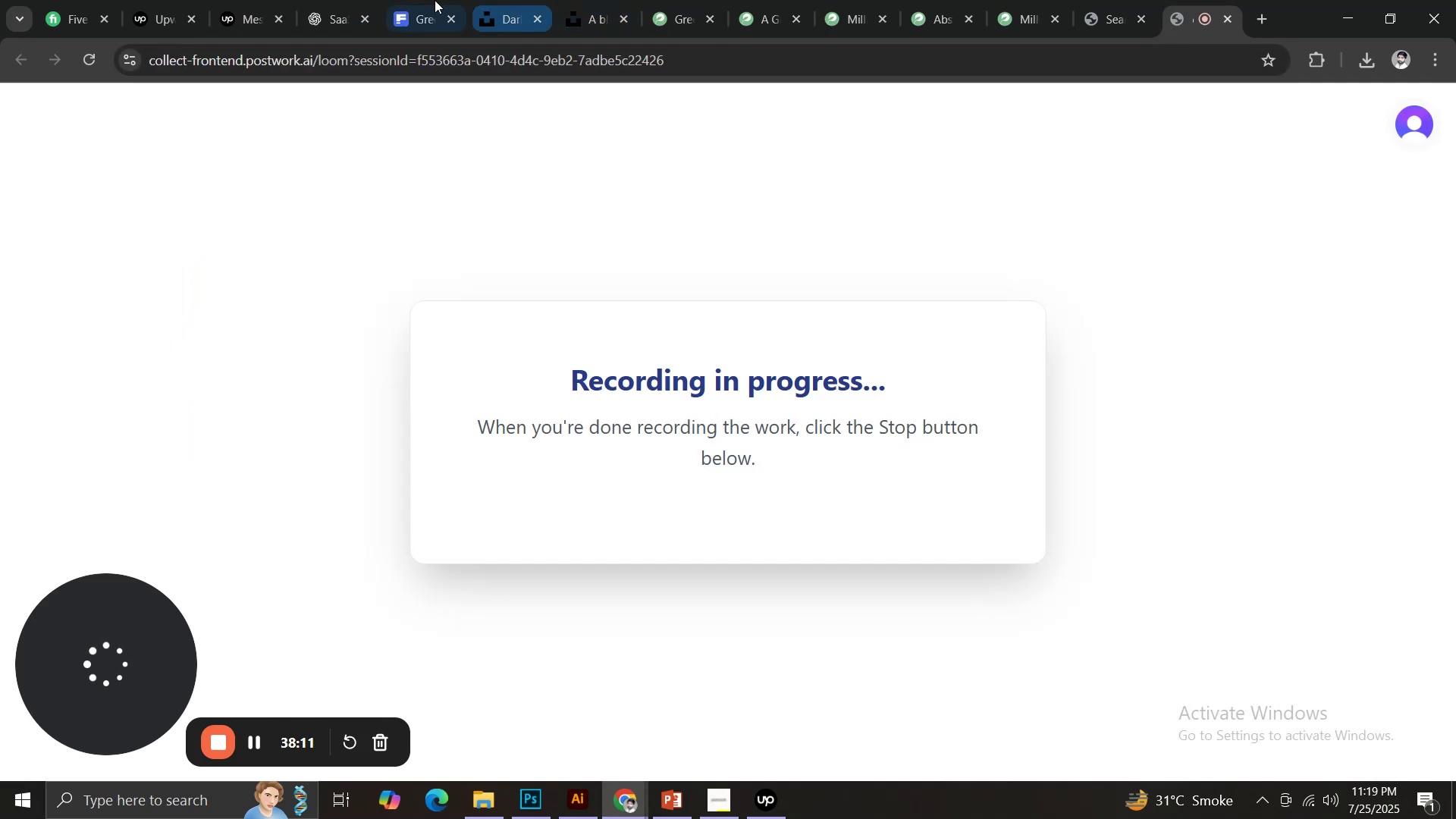 
left_click([335, 0])
 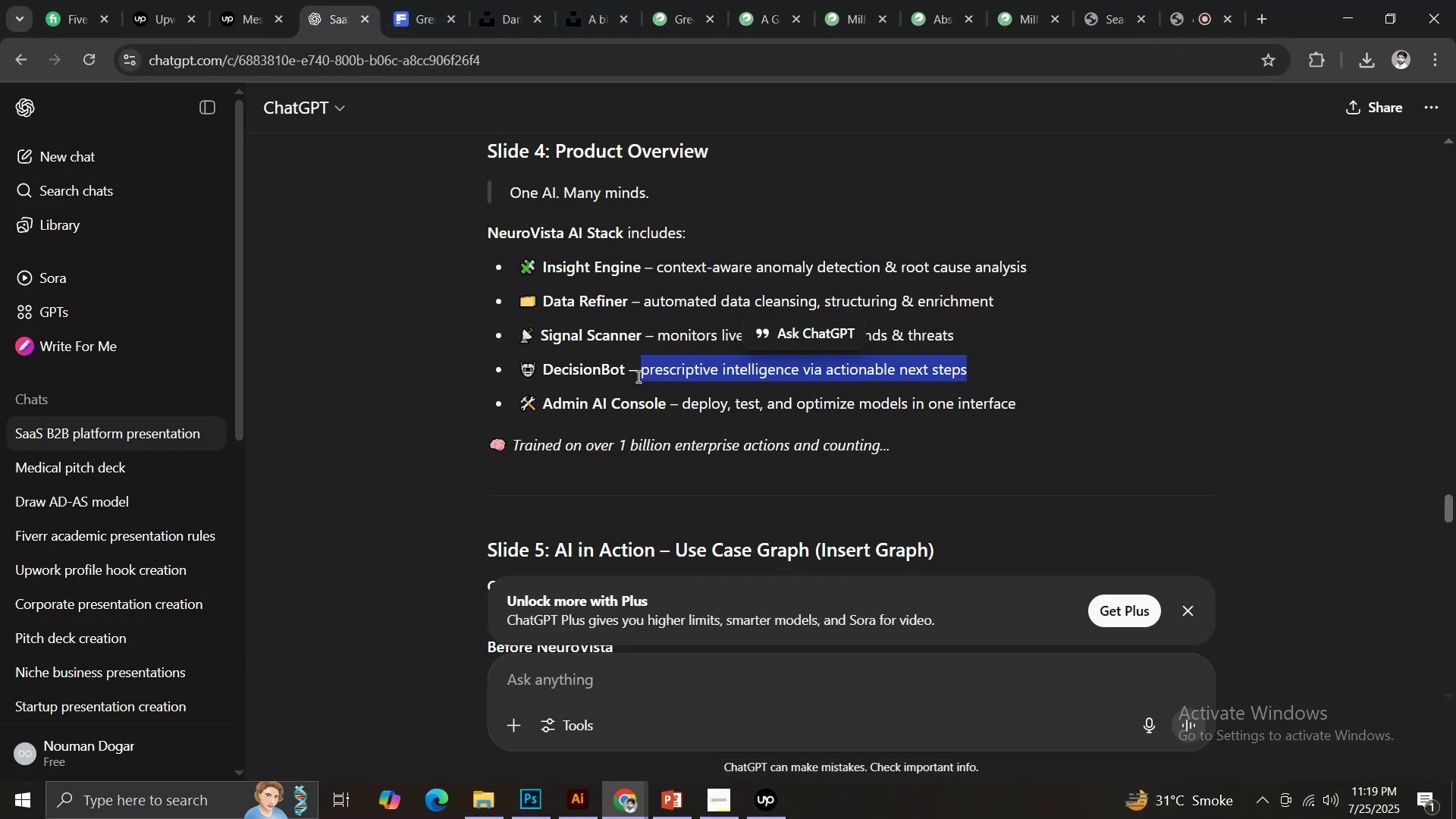 
scroll: coordinate [643, 378], scroll_direction: down, amount: 3.0
 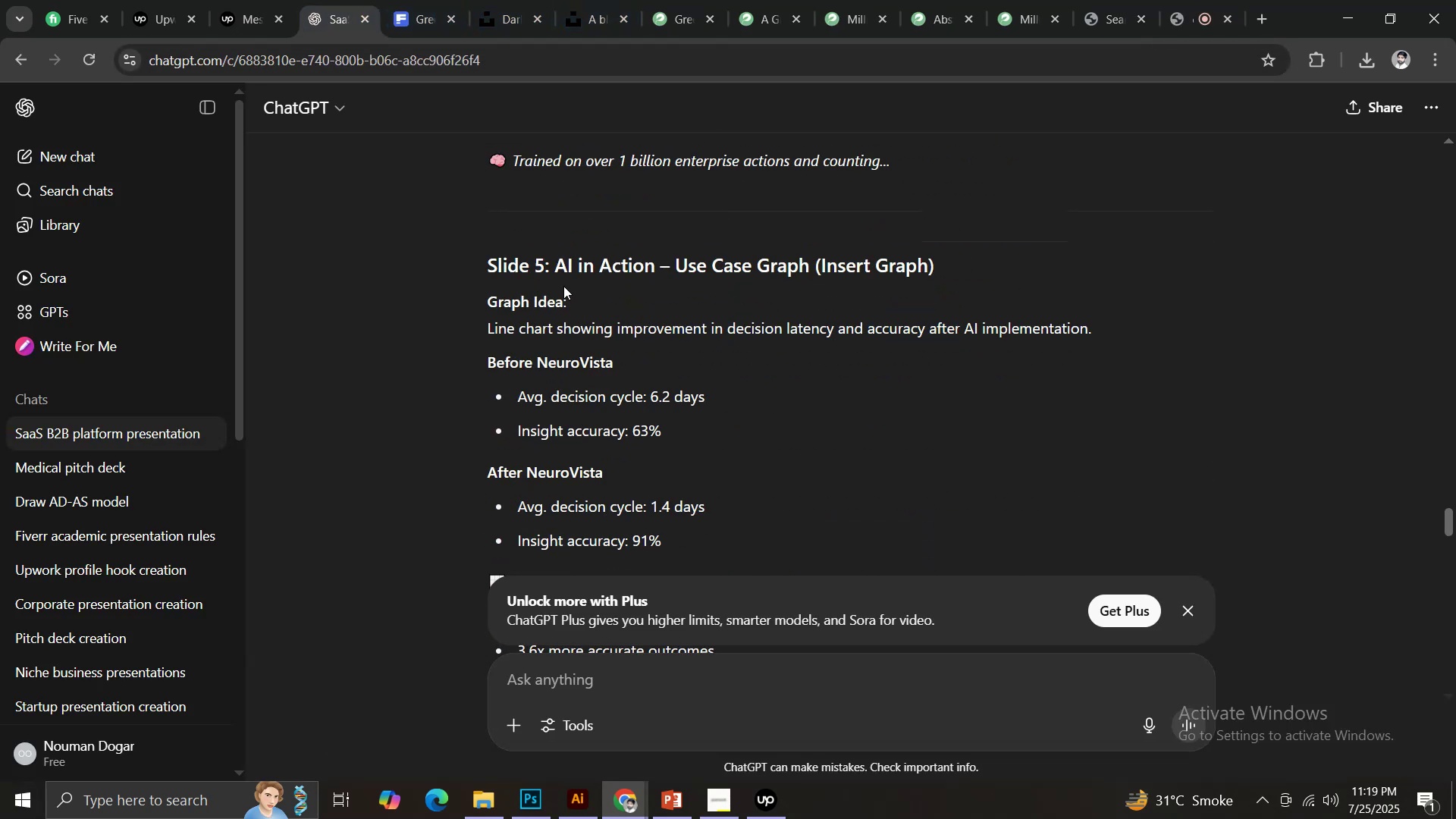 
left_click_drag(start_coordinate=[556, 262], to_coordinate=[808, 270])
 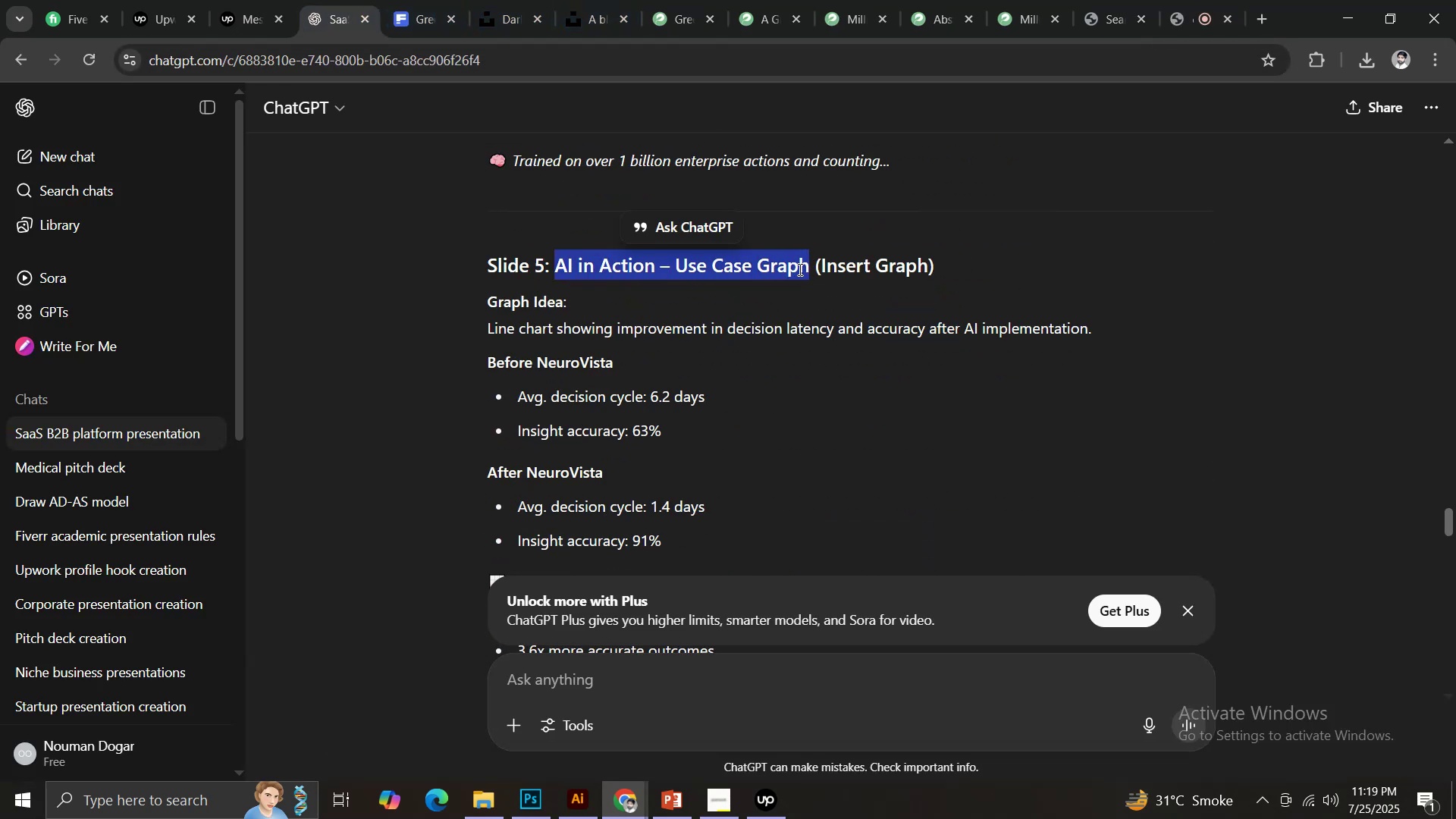 
hold_key(key=ControlLeft, duration=0.83)
 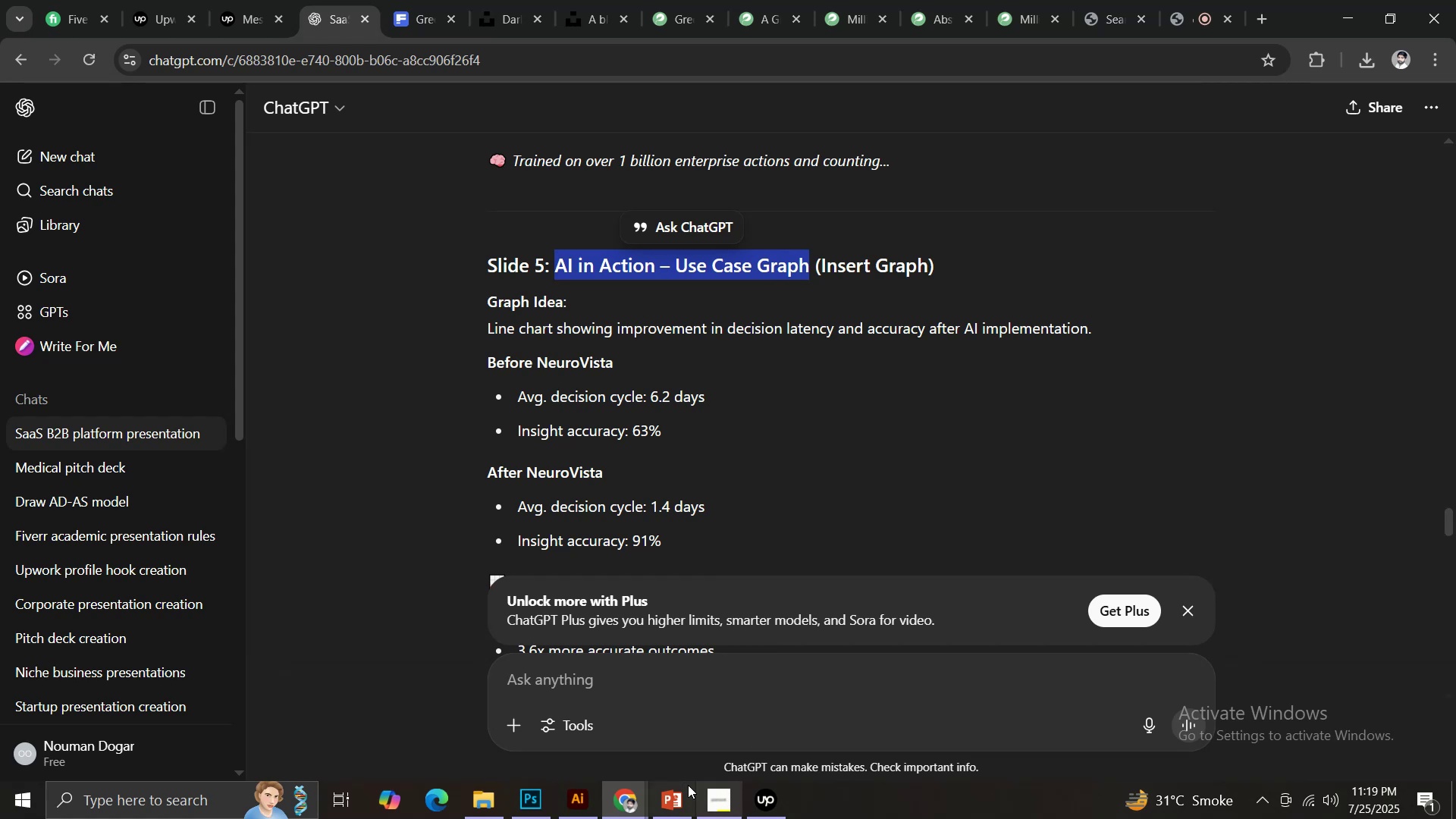 
left_click([670, 805])
 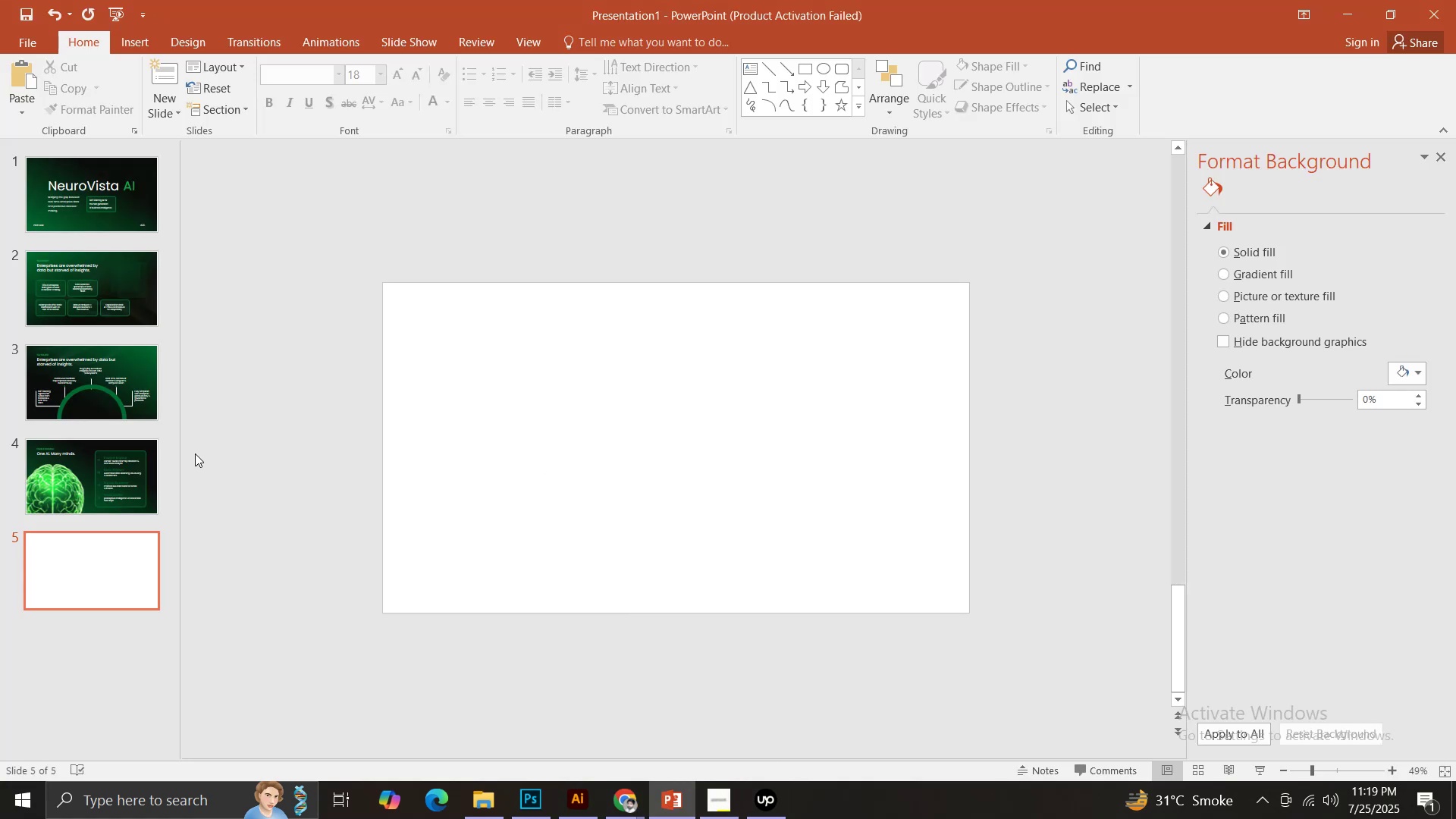 
left_click([108, 483])
 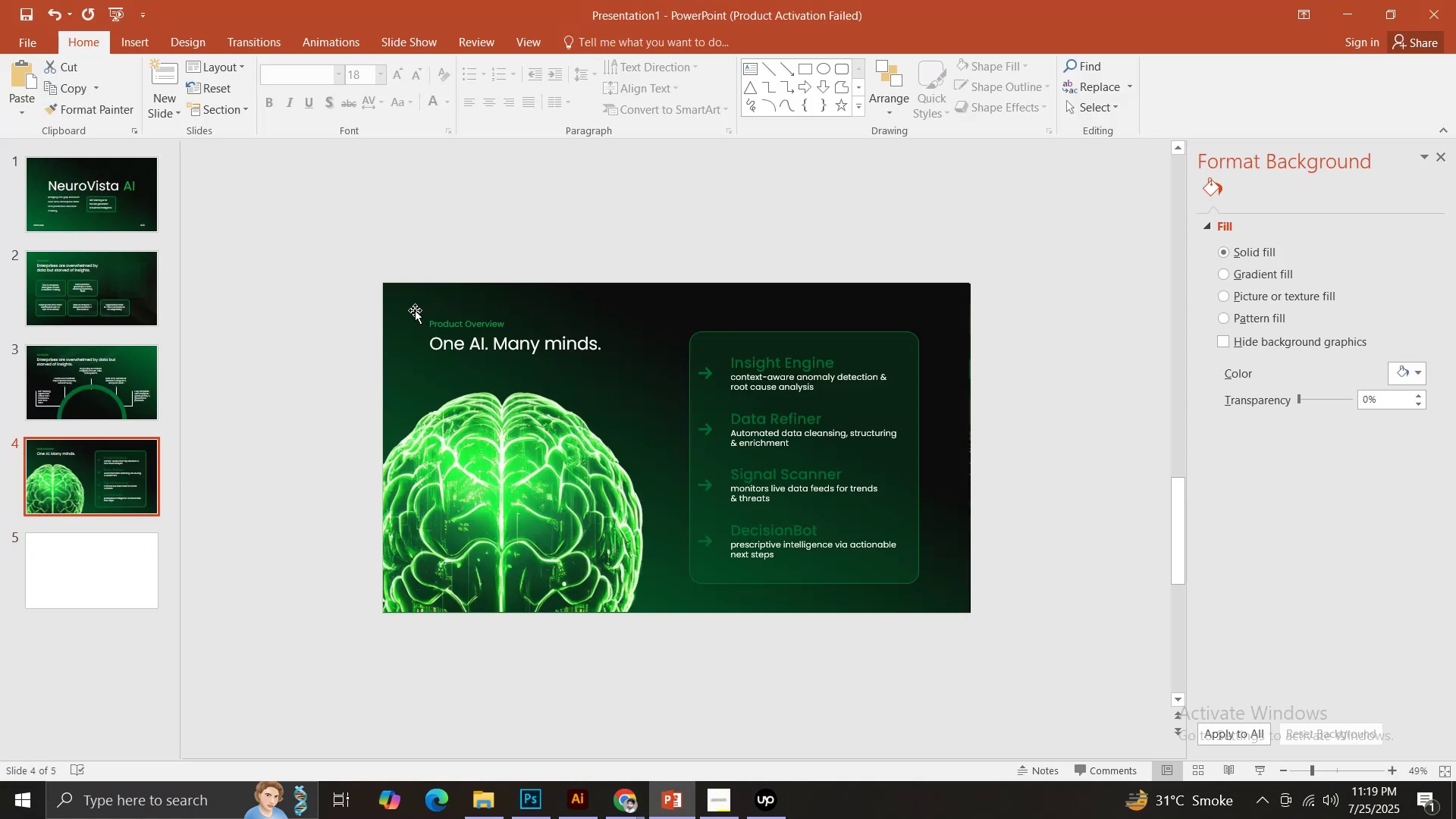 
left_click([397, 291])
 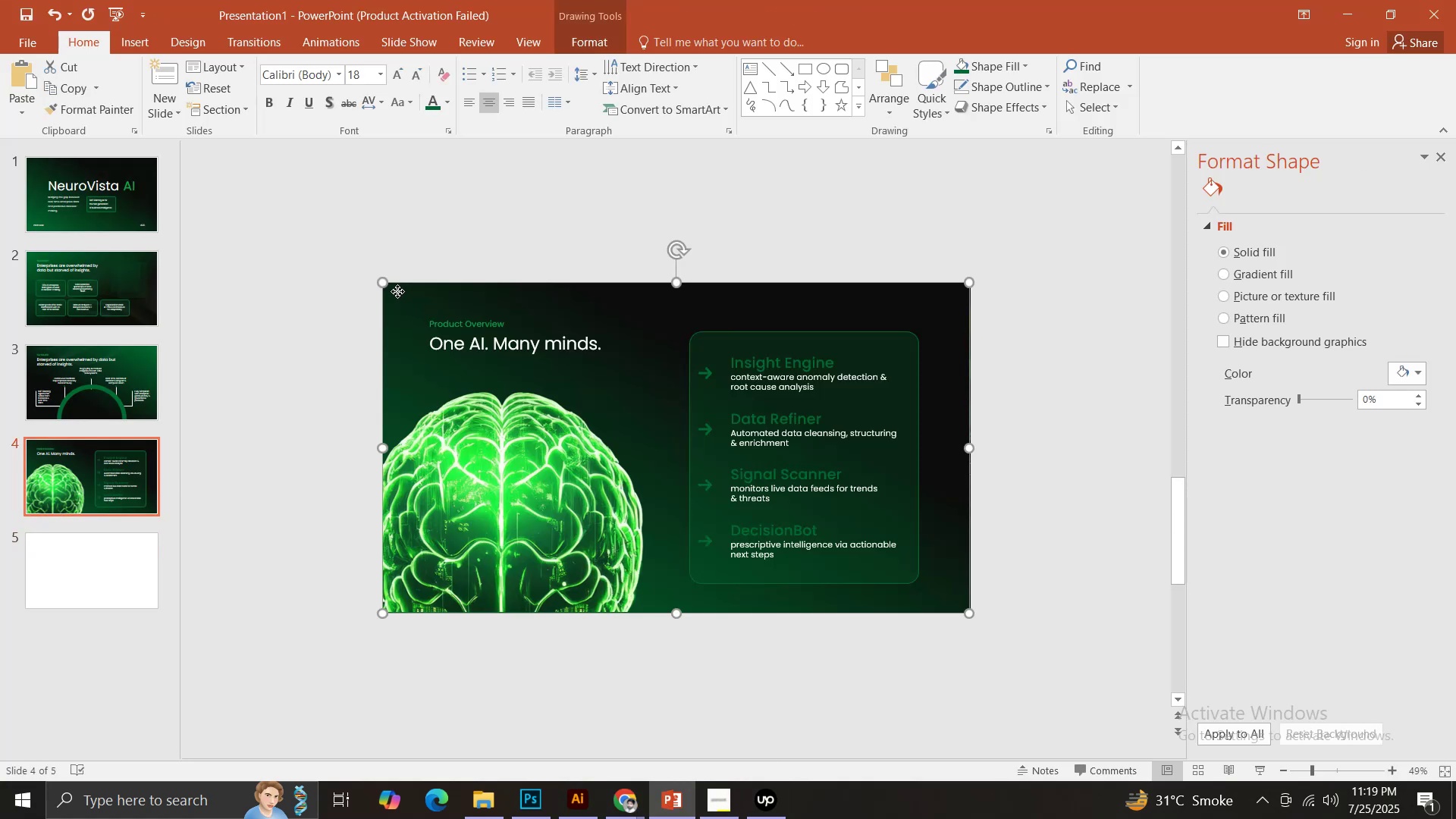 
key(Control+ControlLeft)
 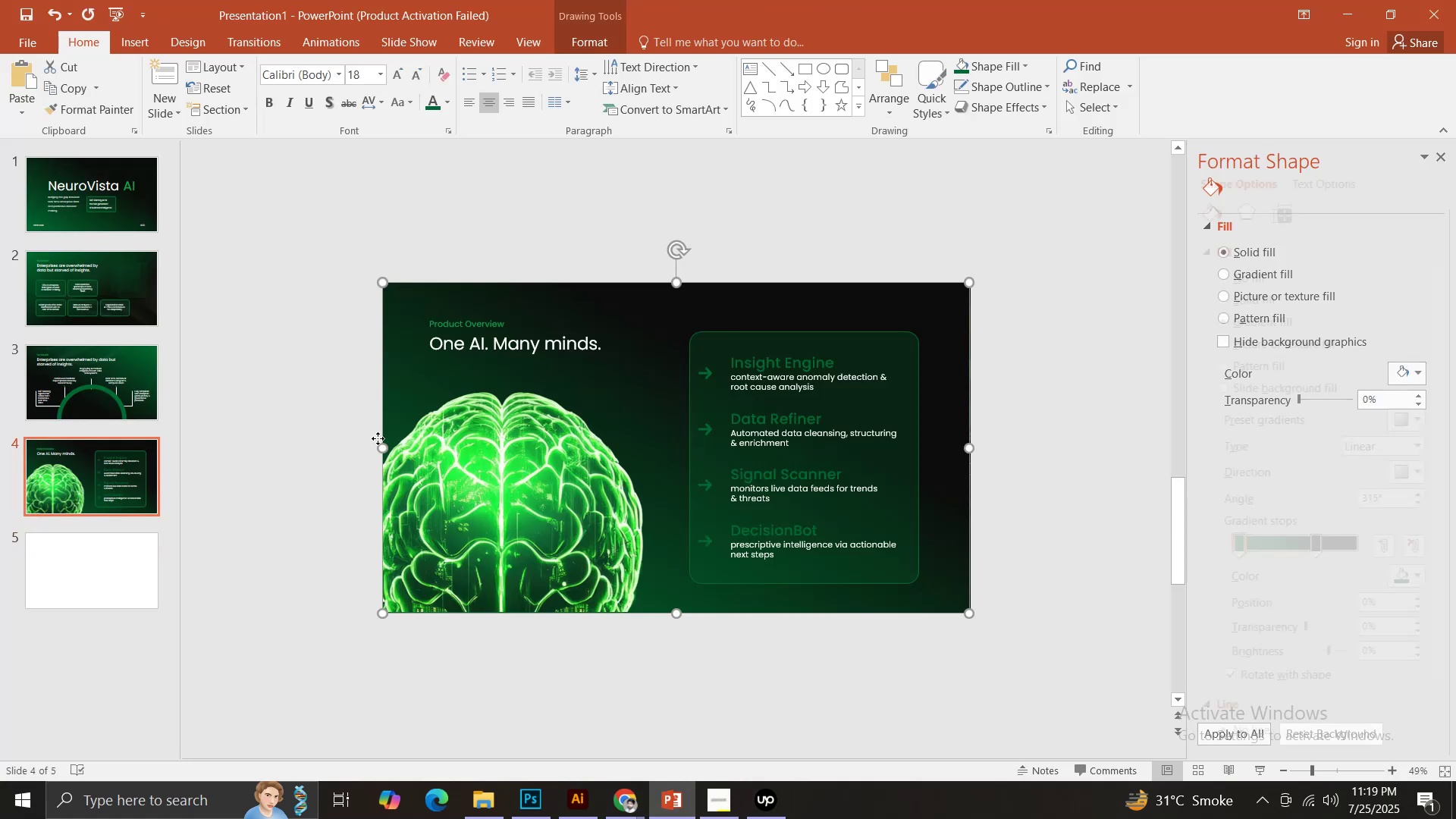 
key(Control+C)
 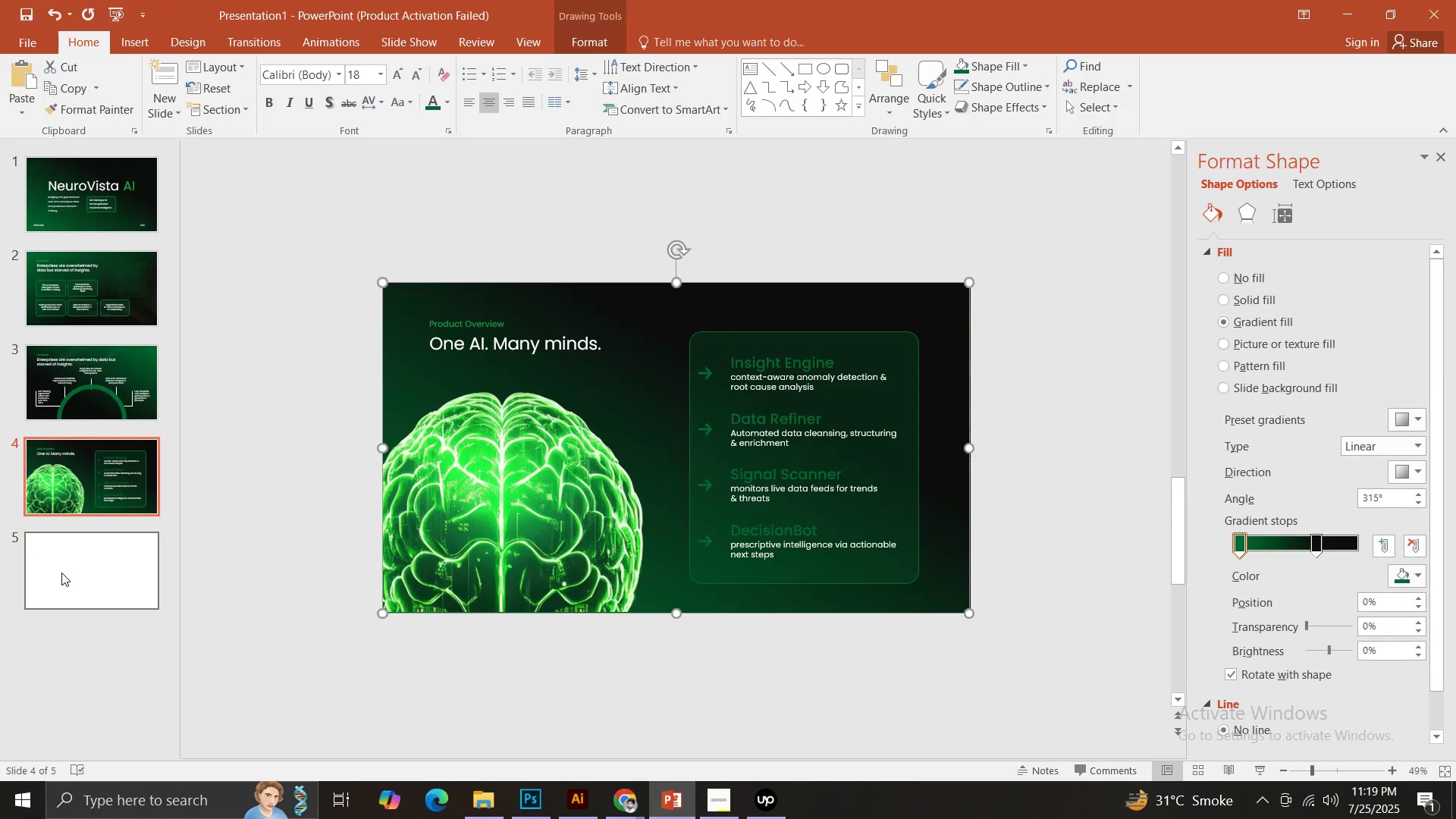 
left_click([61, 573])
 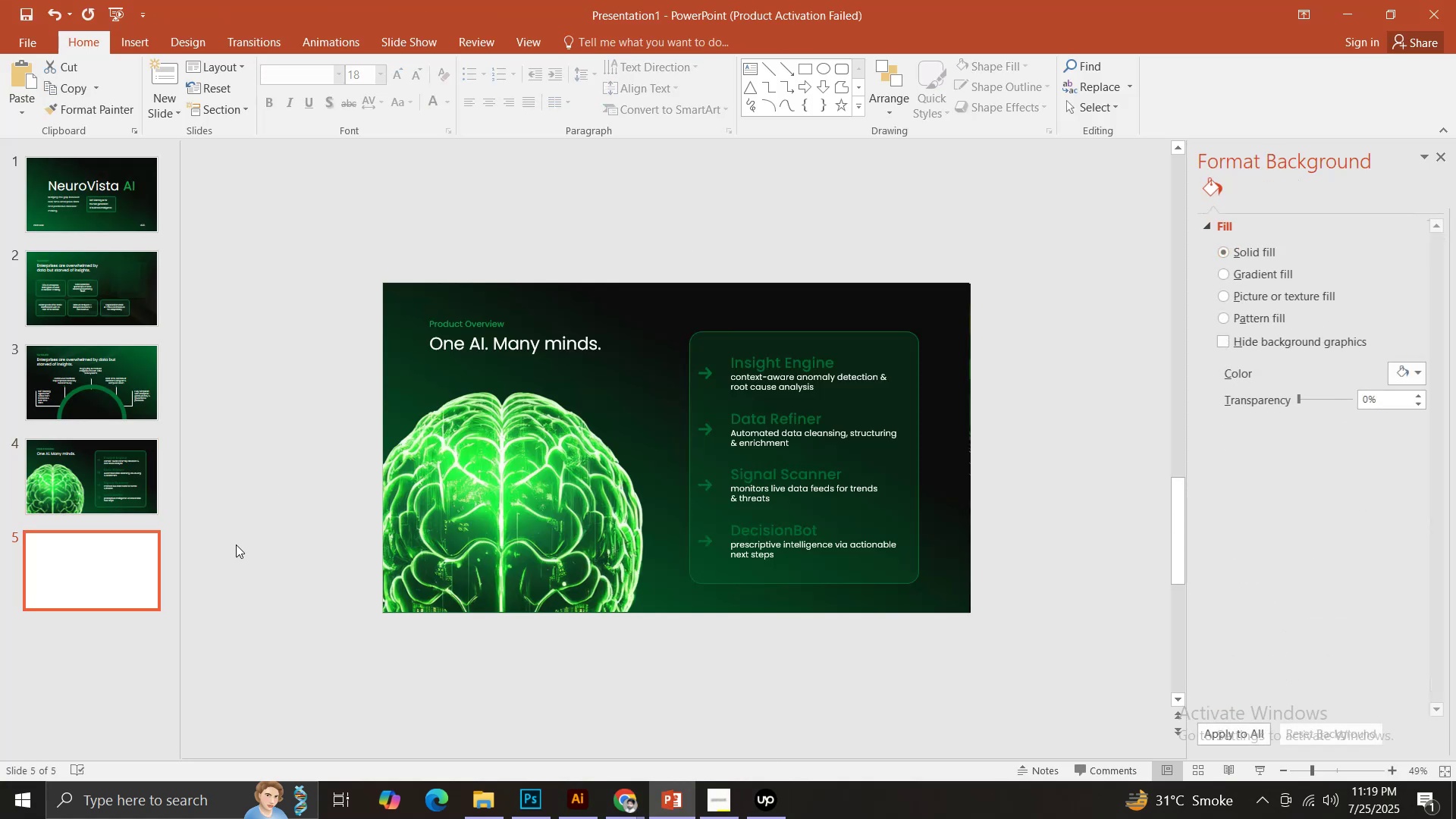 
key(Control+V)
 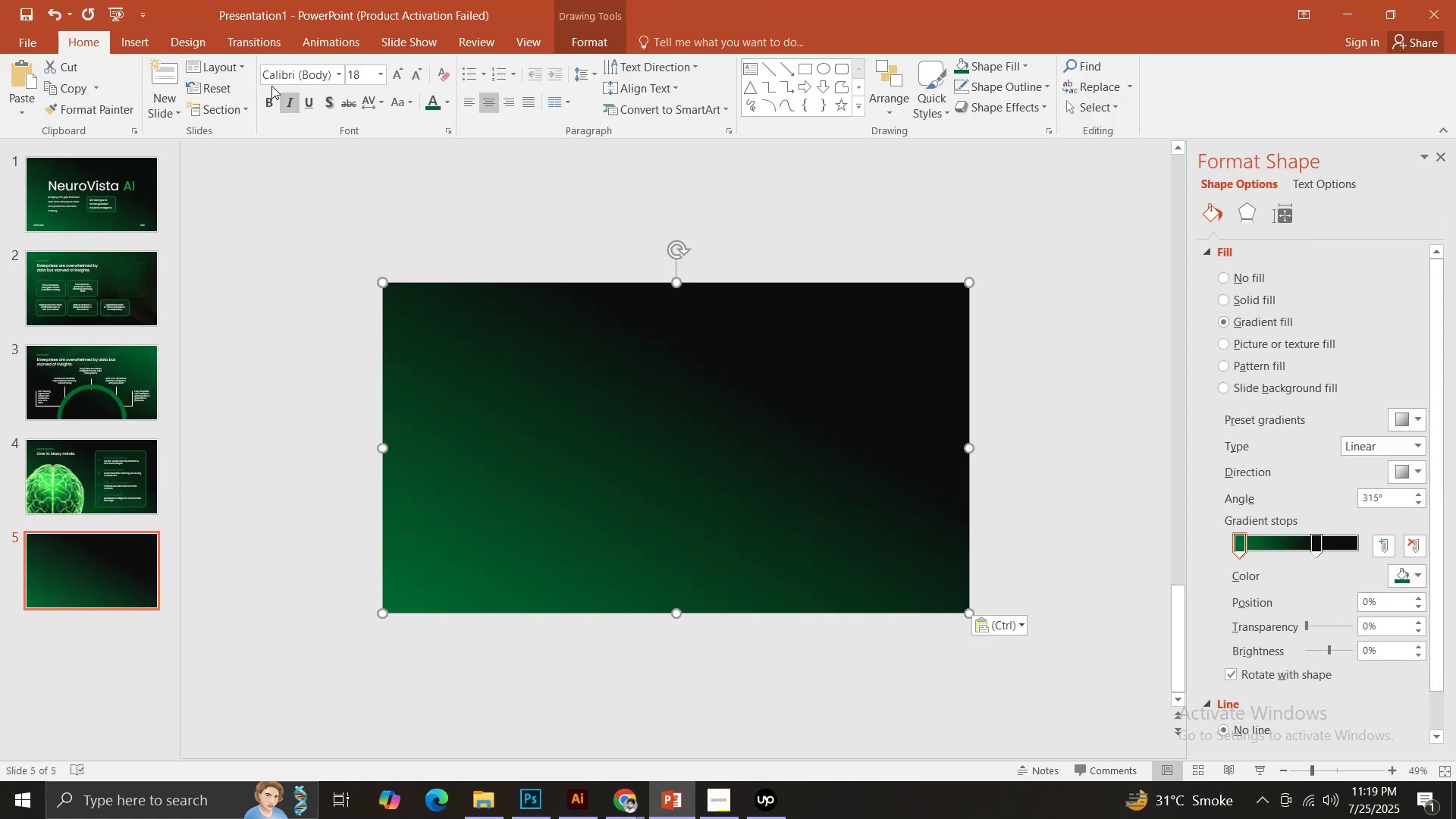 
left_click([135, 31])
 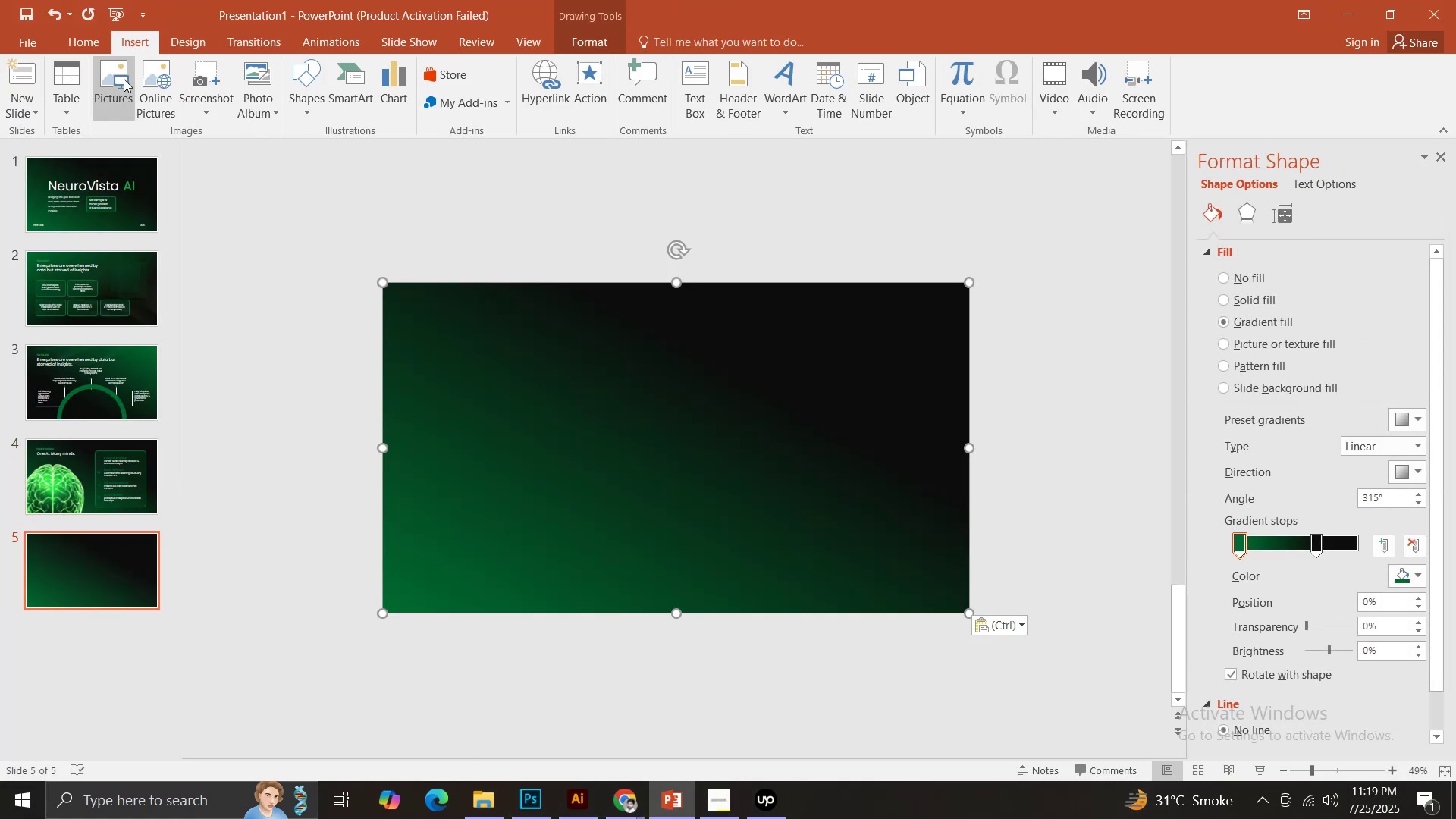 
left_click([116, 82])
 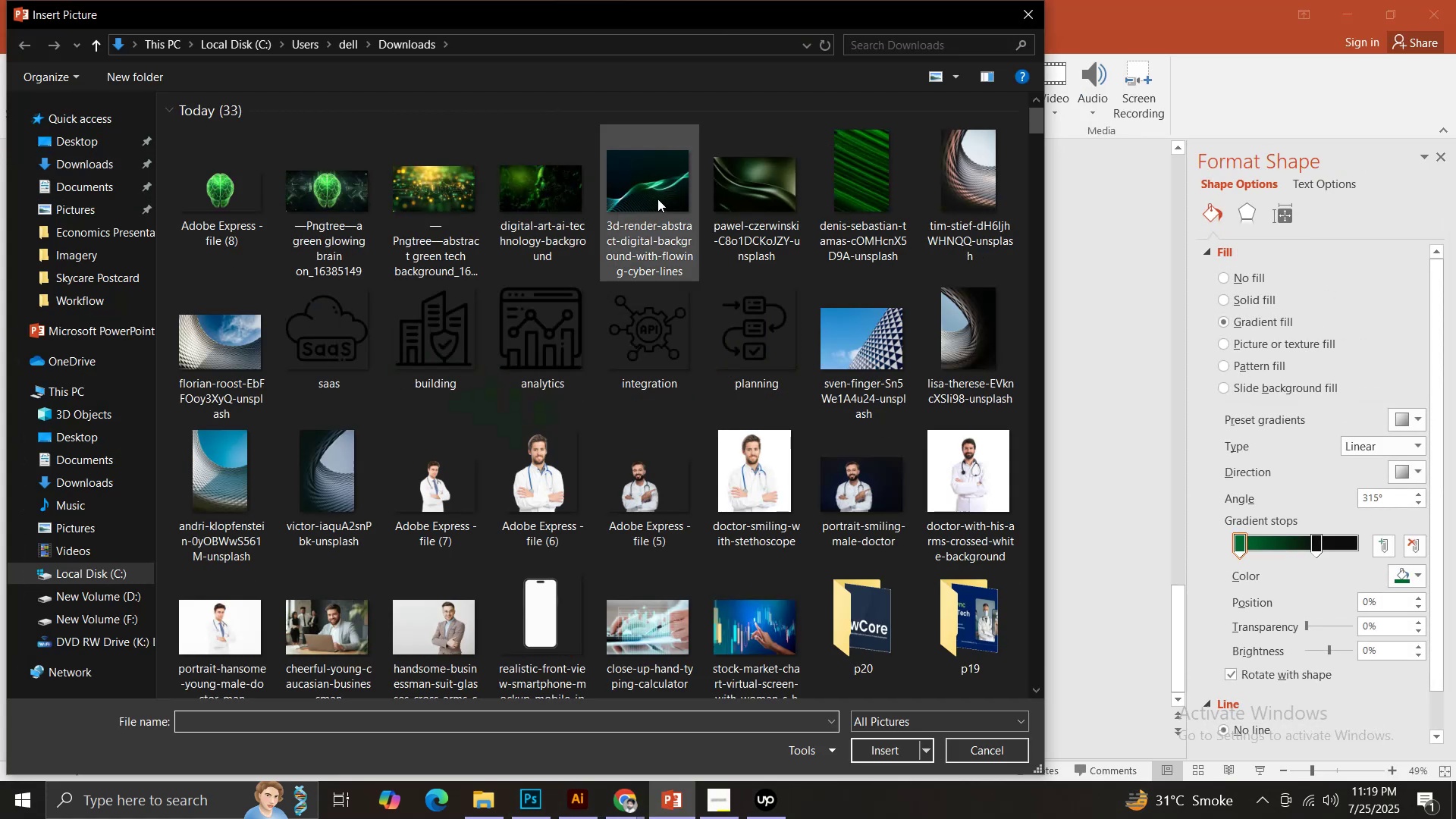 
double_click([719, 196])
 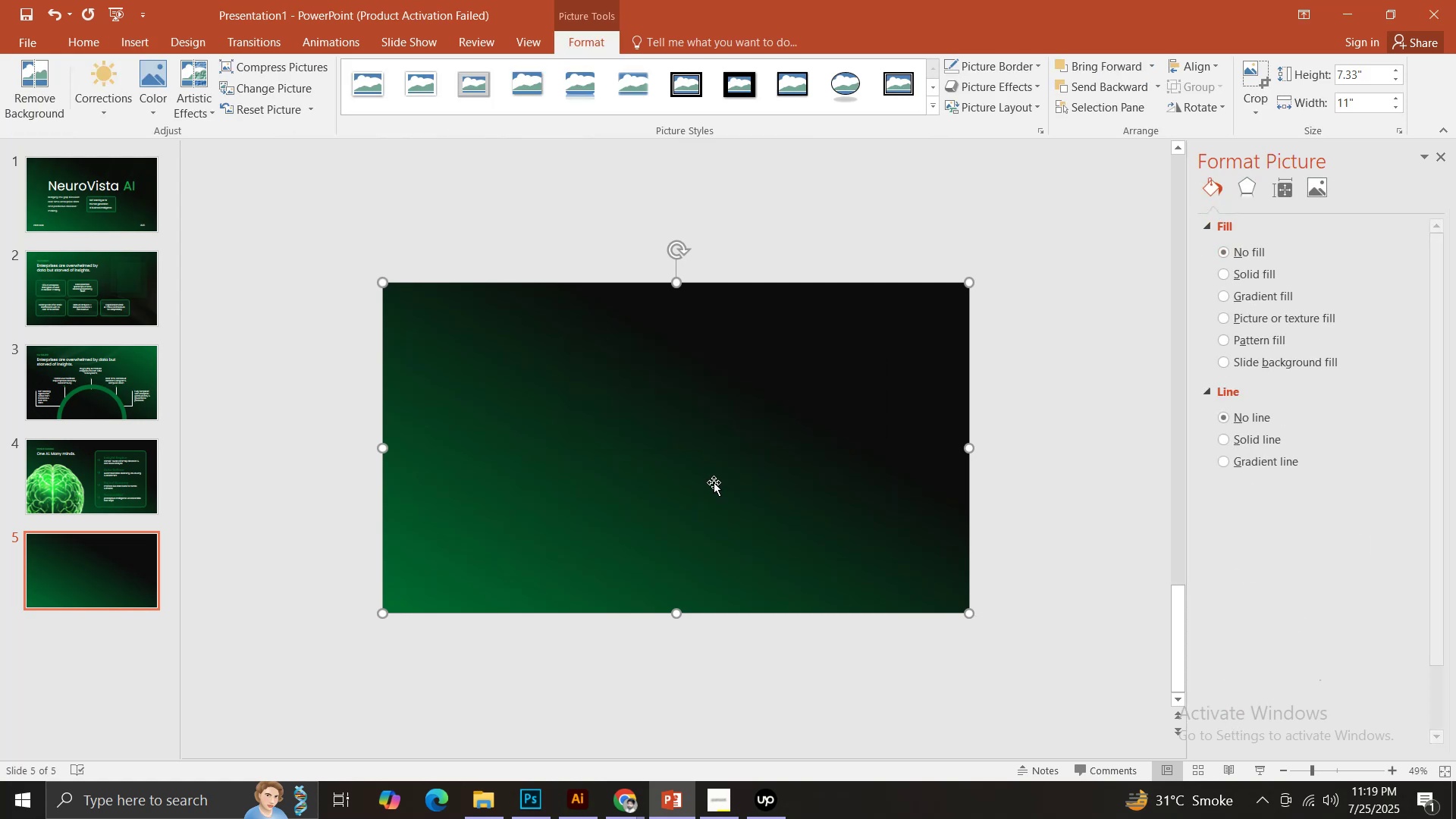 
key(Backspace)
 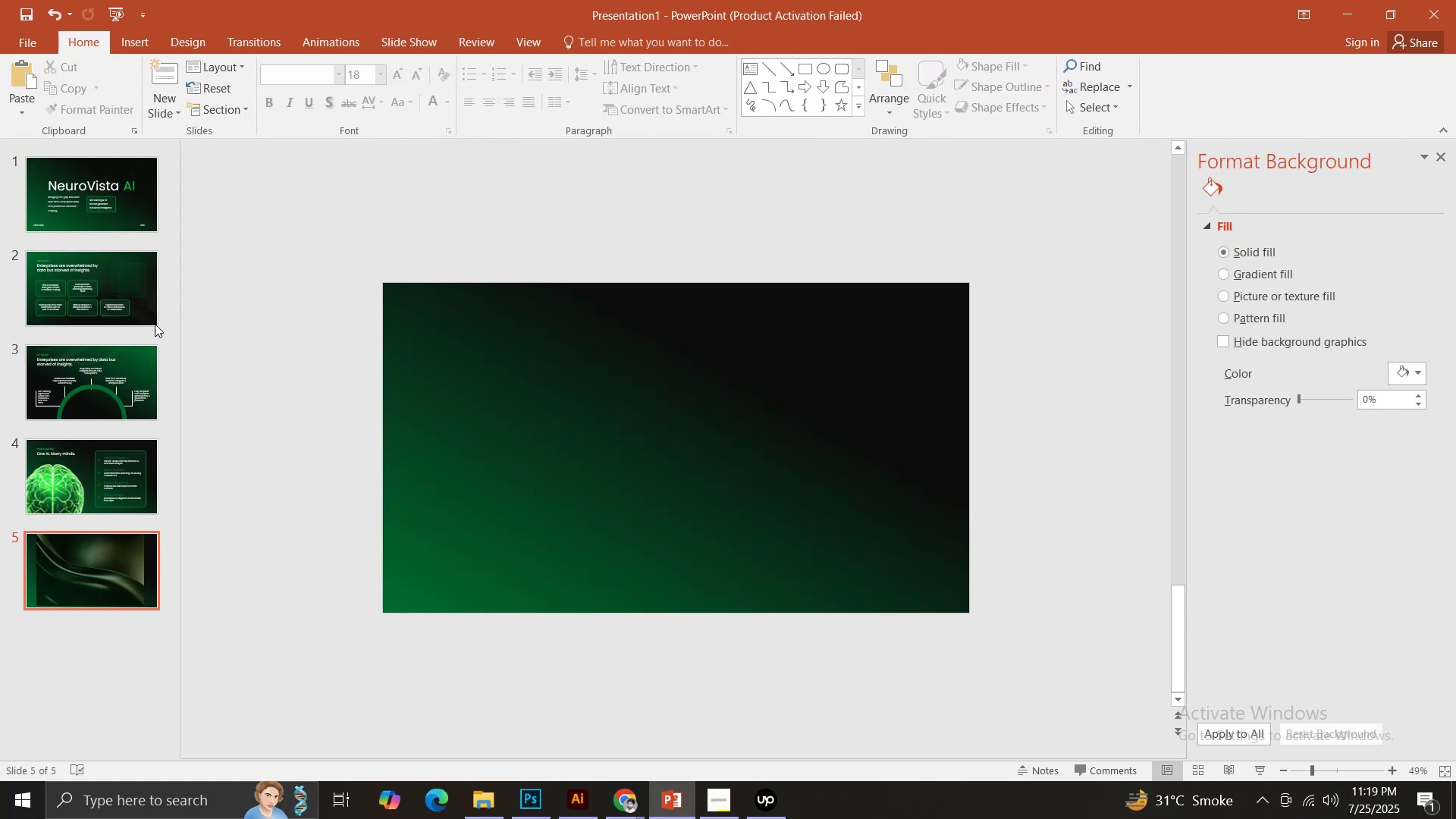 
left_click([127, 301])
 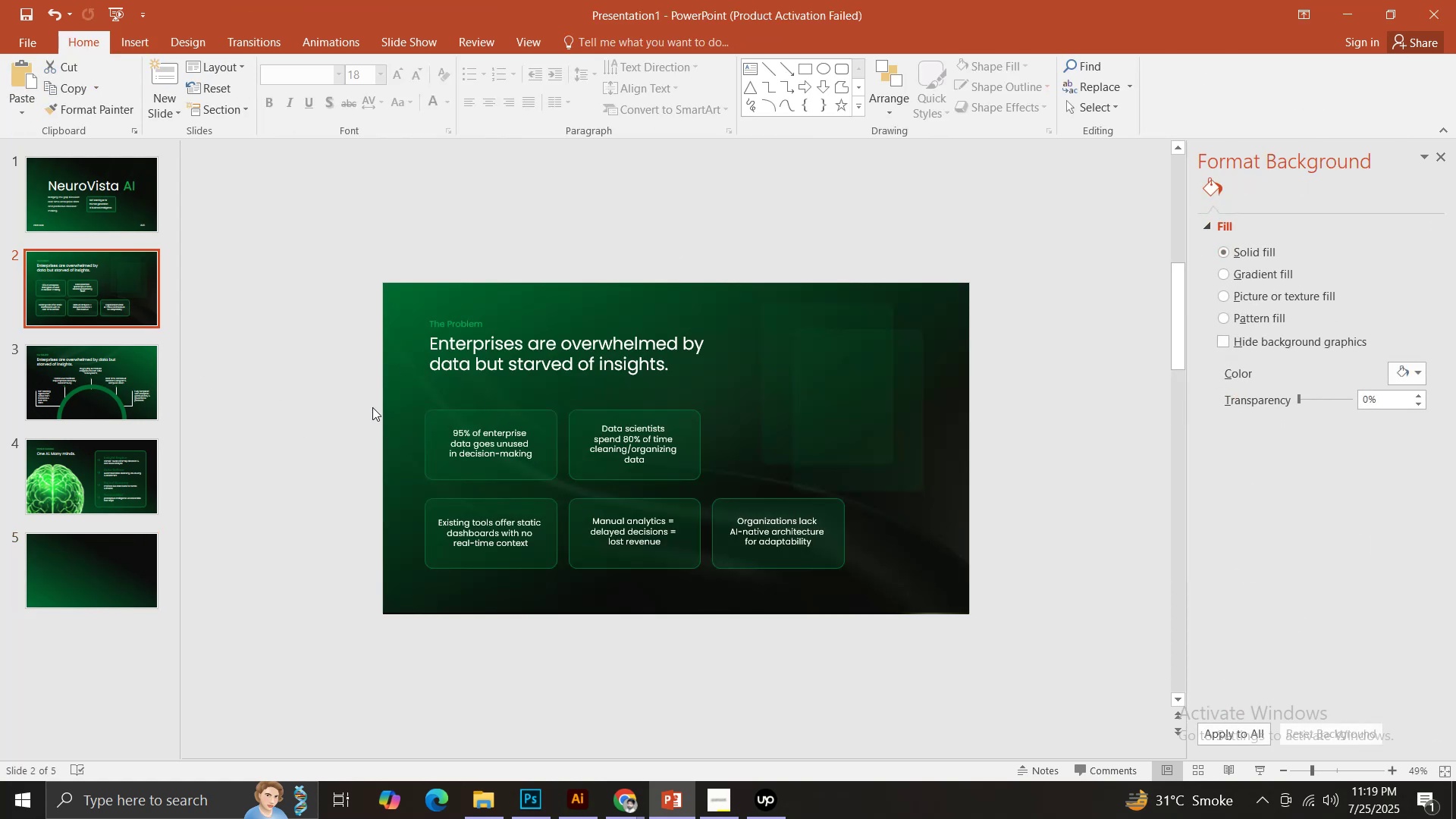 
left_click([388, 397])
 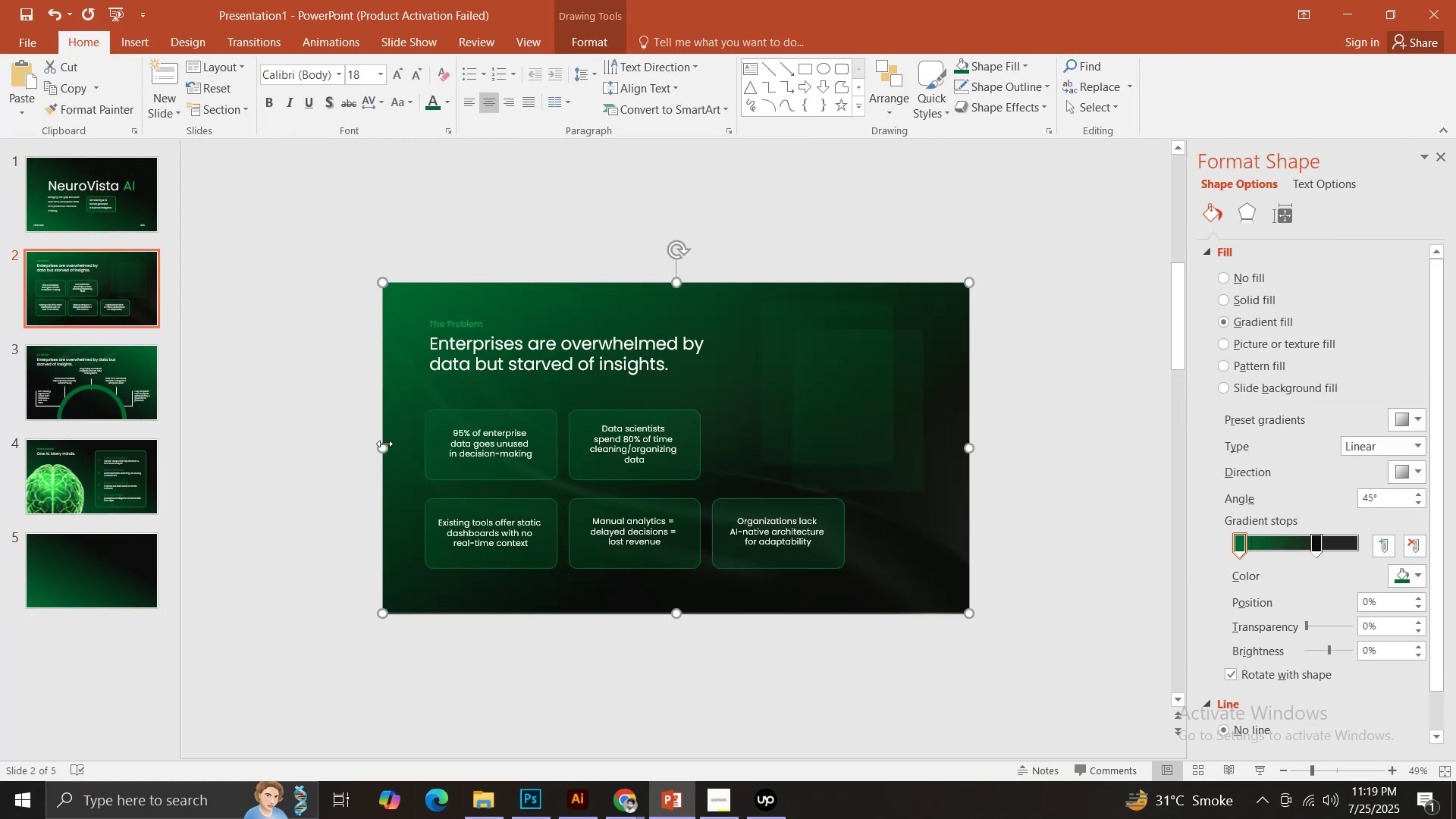 
left_click_drag(start_coordinate=[384, 444], to_coordinate=[426, 451])
 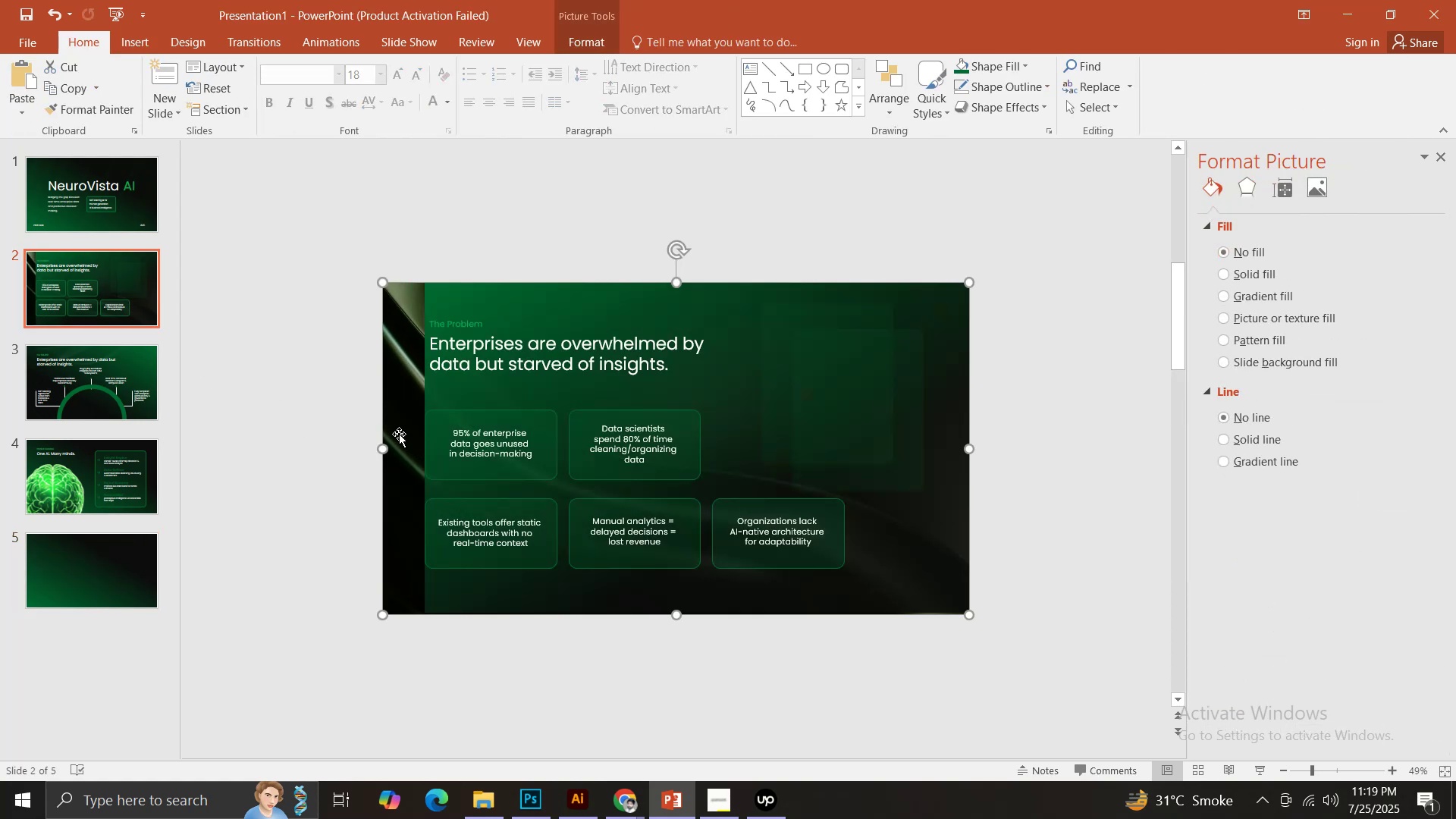 
key(Control+C)
 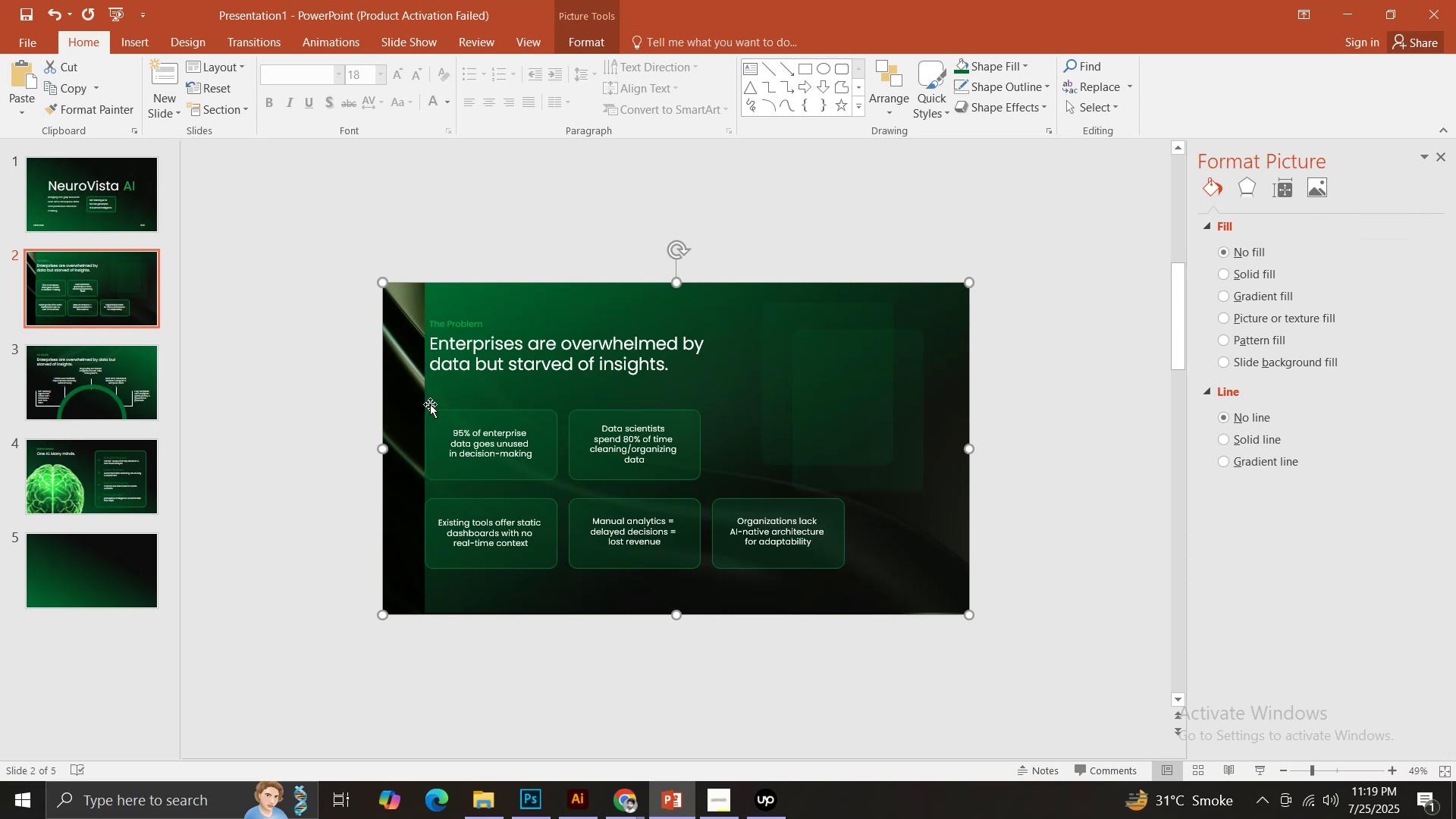 
left_click([430, 403])
 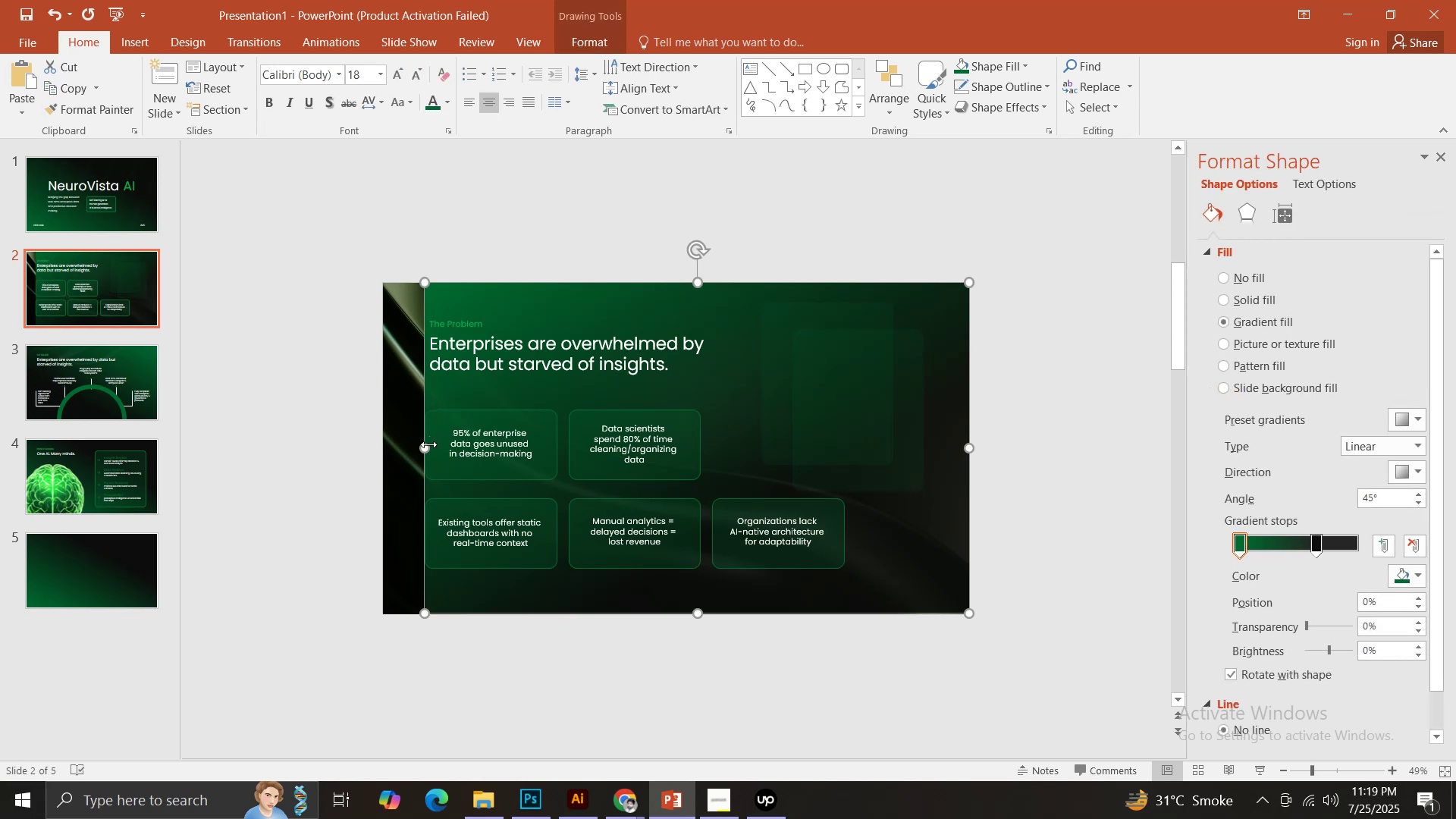 
left_click_drag(start_coordinate=[428, 444], to_coordinate=[385, 434])
 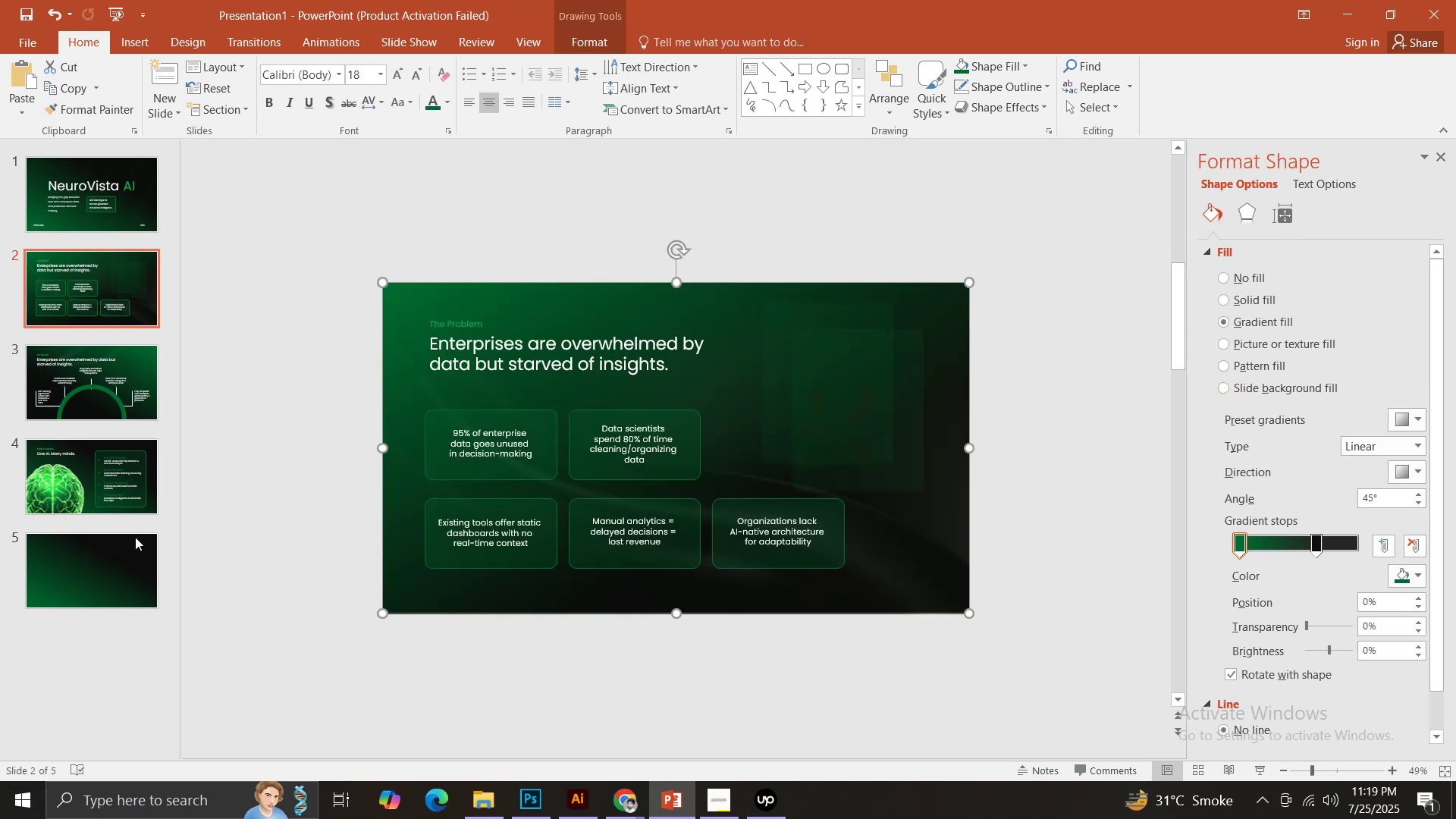 
left_click([119, 543])
 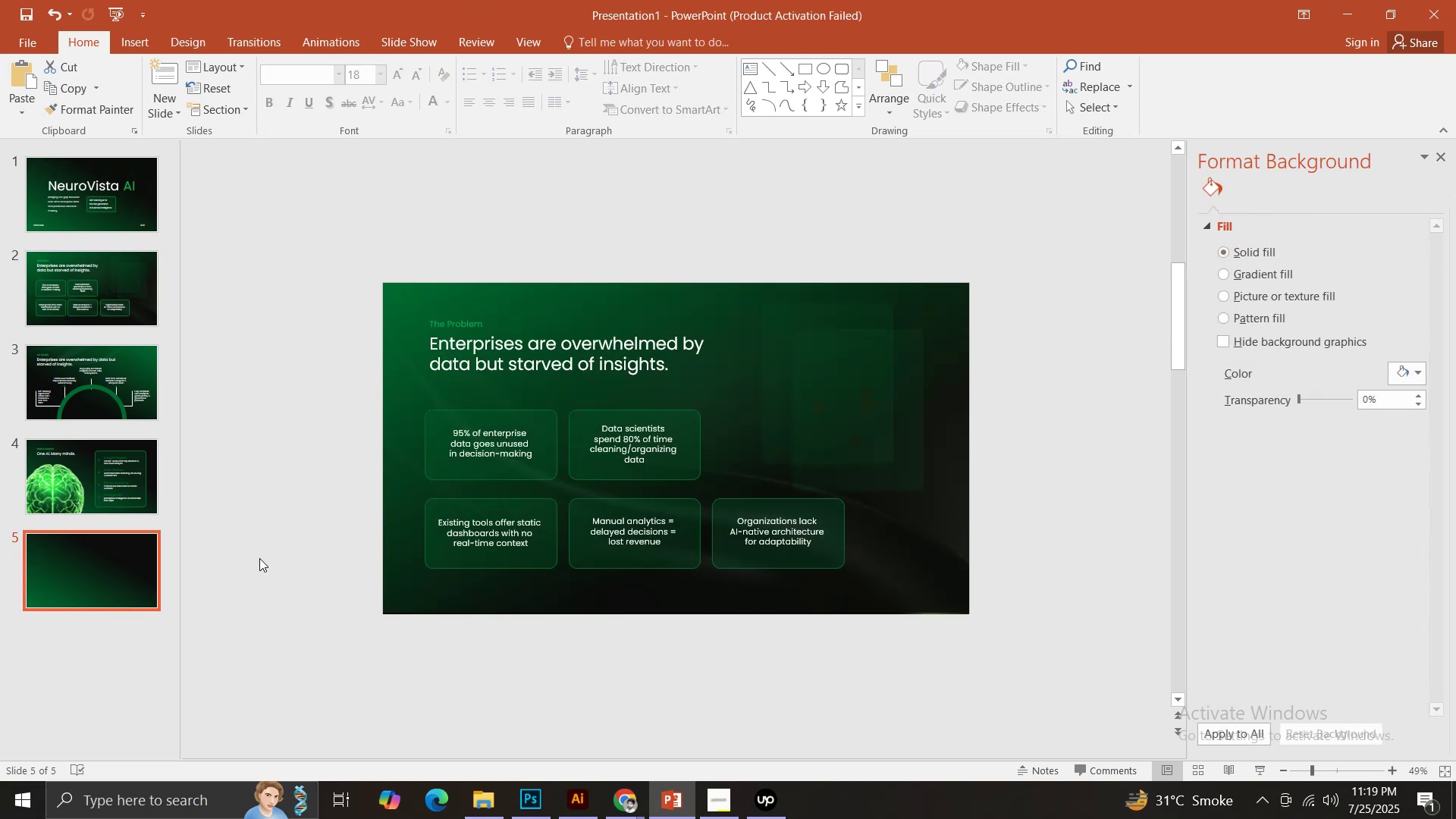 
key(Control+V)
 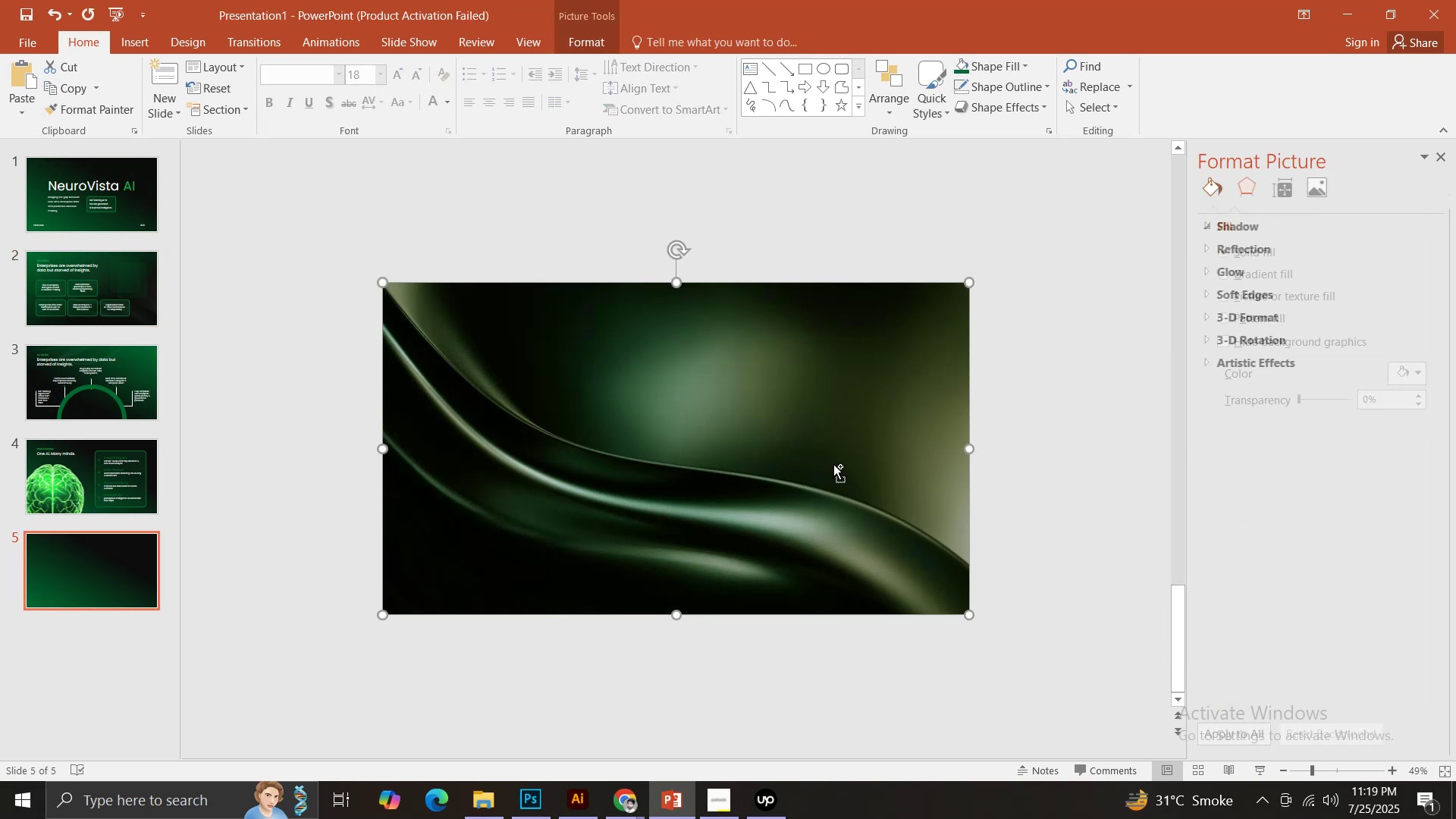 
key(Control+Shift+BracketLeft)
 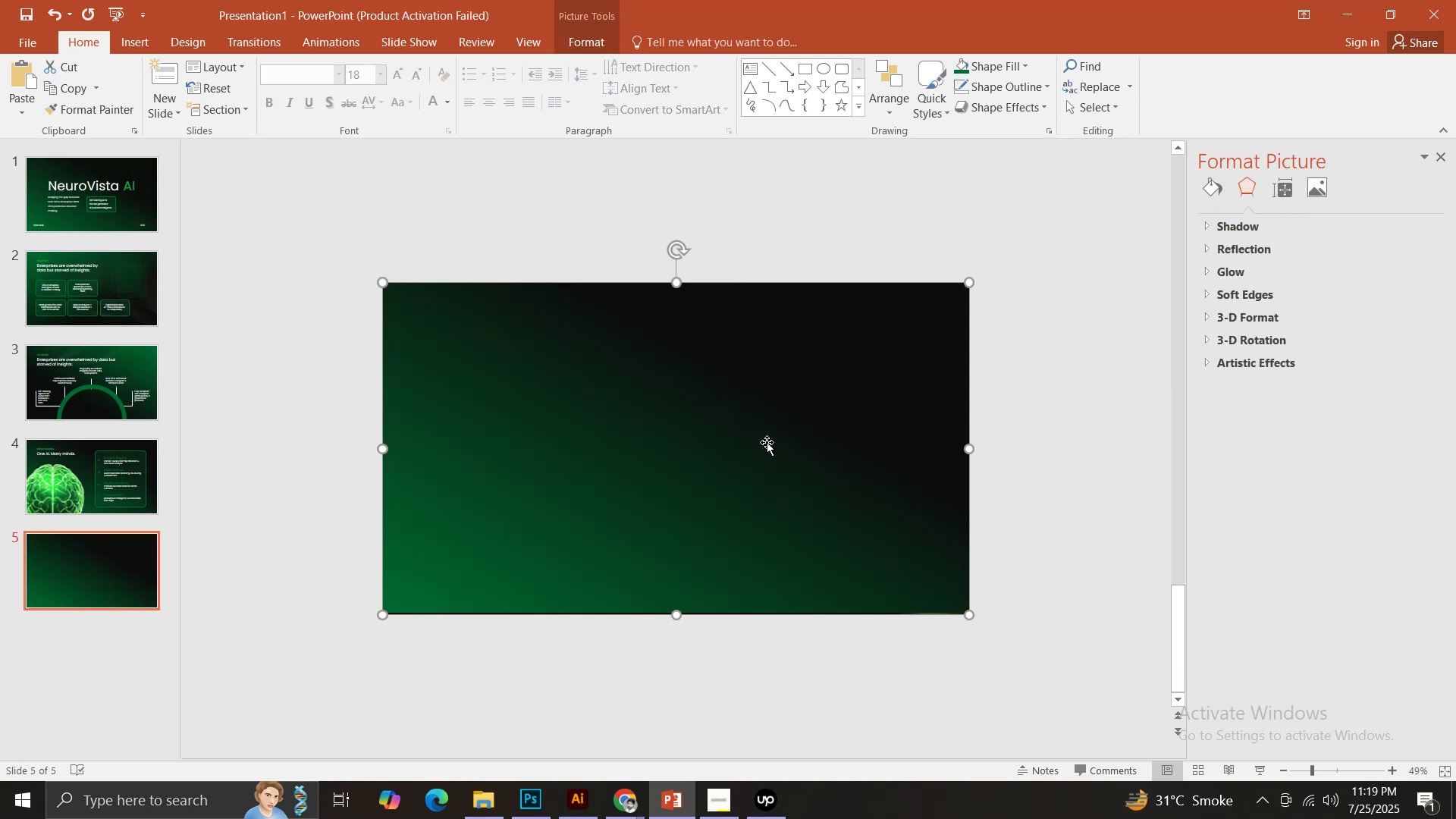 
left_click([813, 423])
 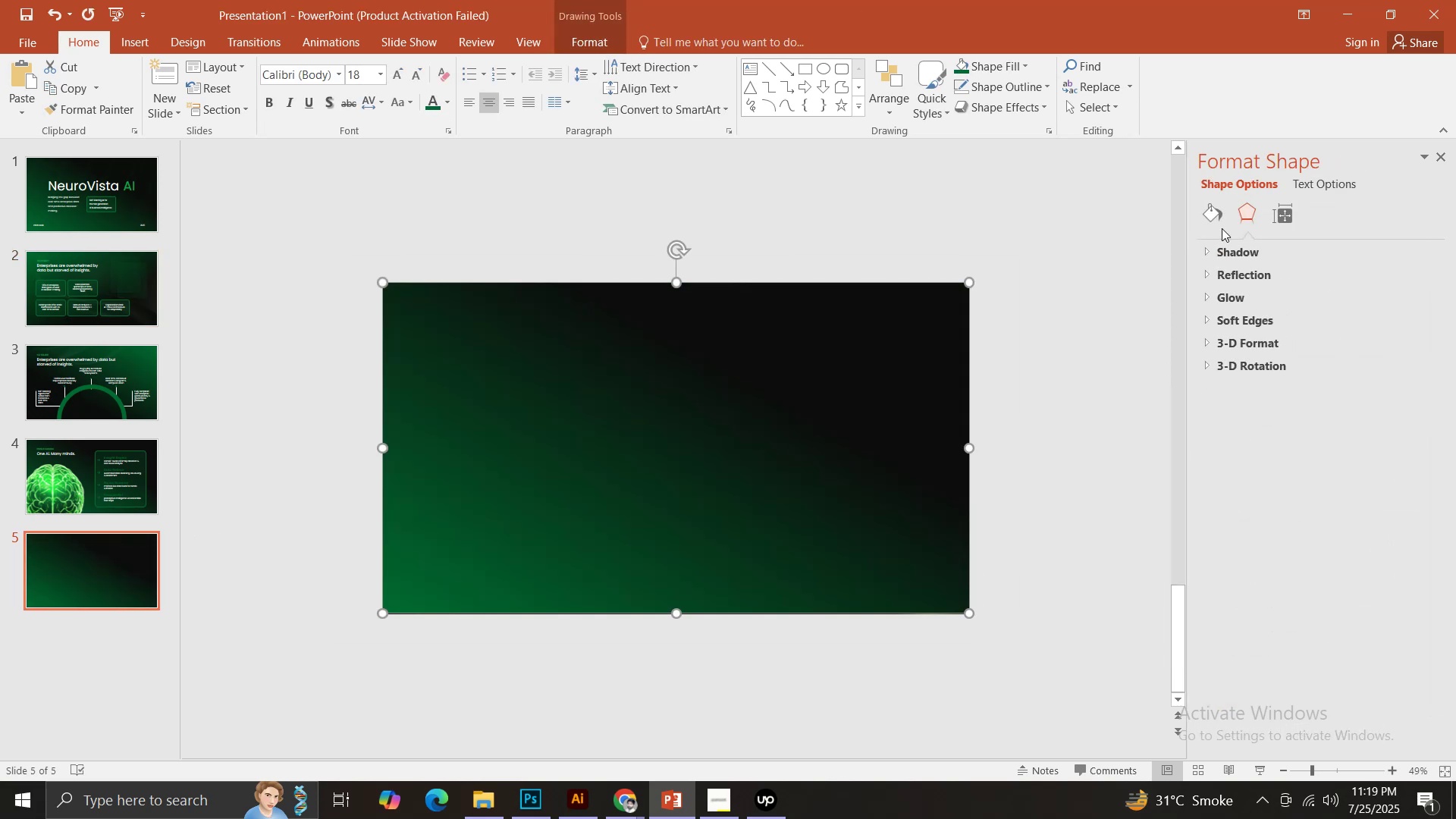 
left_click([1219, 221])
 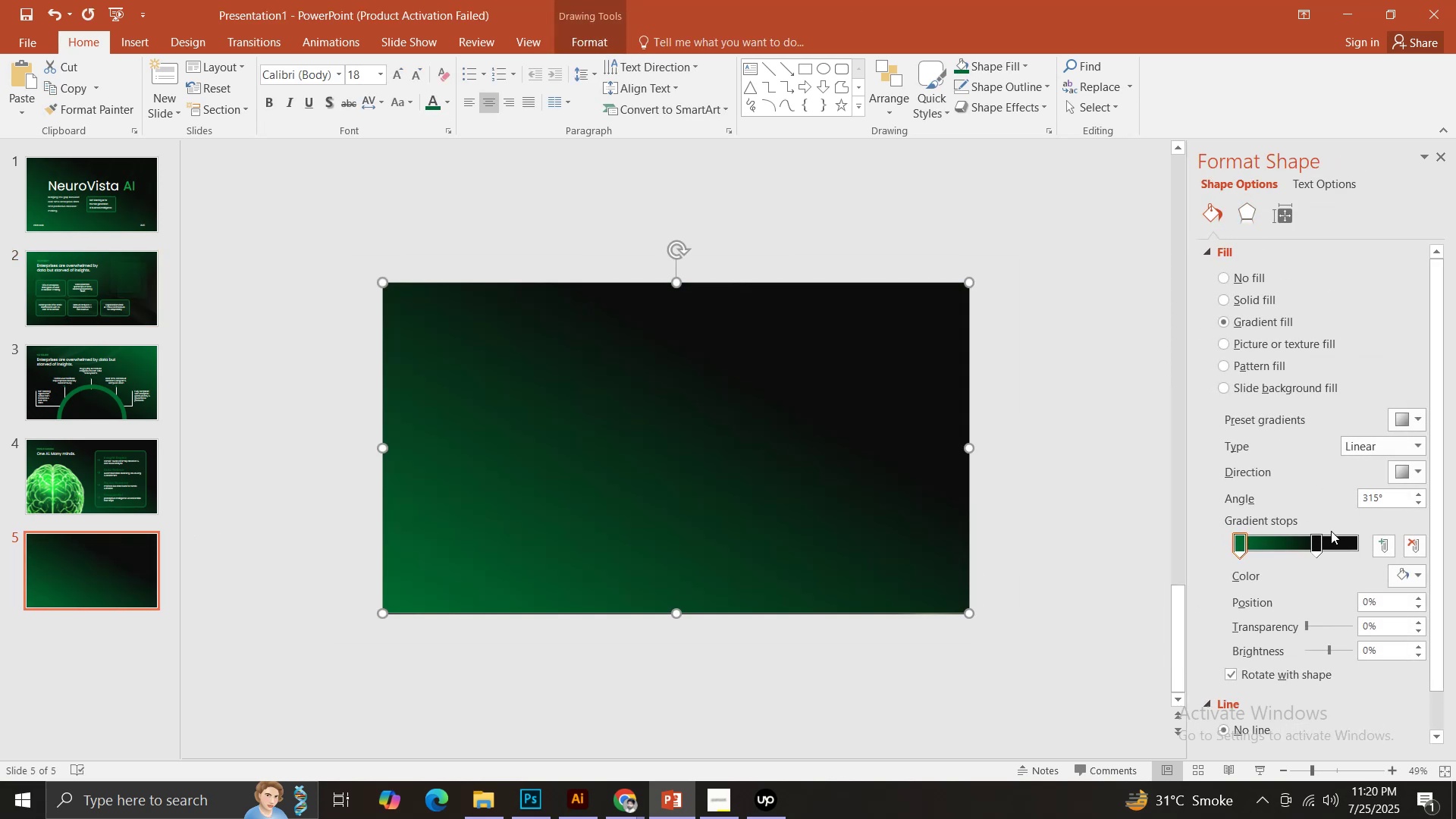 
left_click([1317, 539])
 